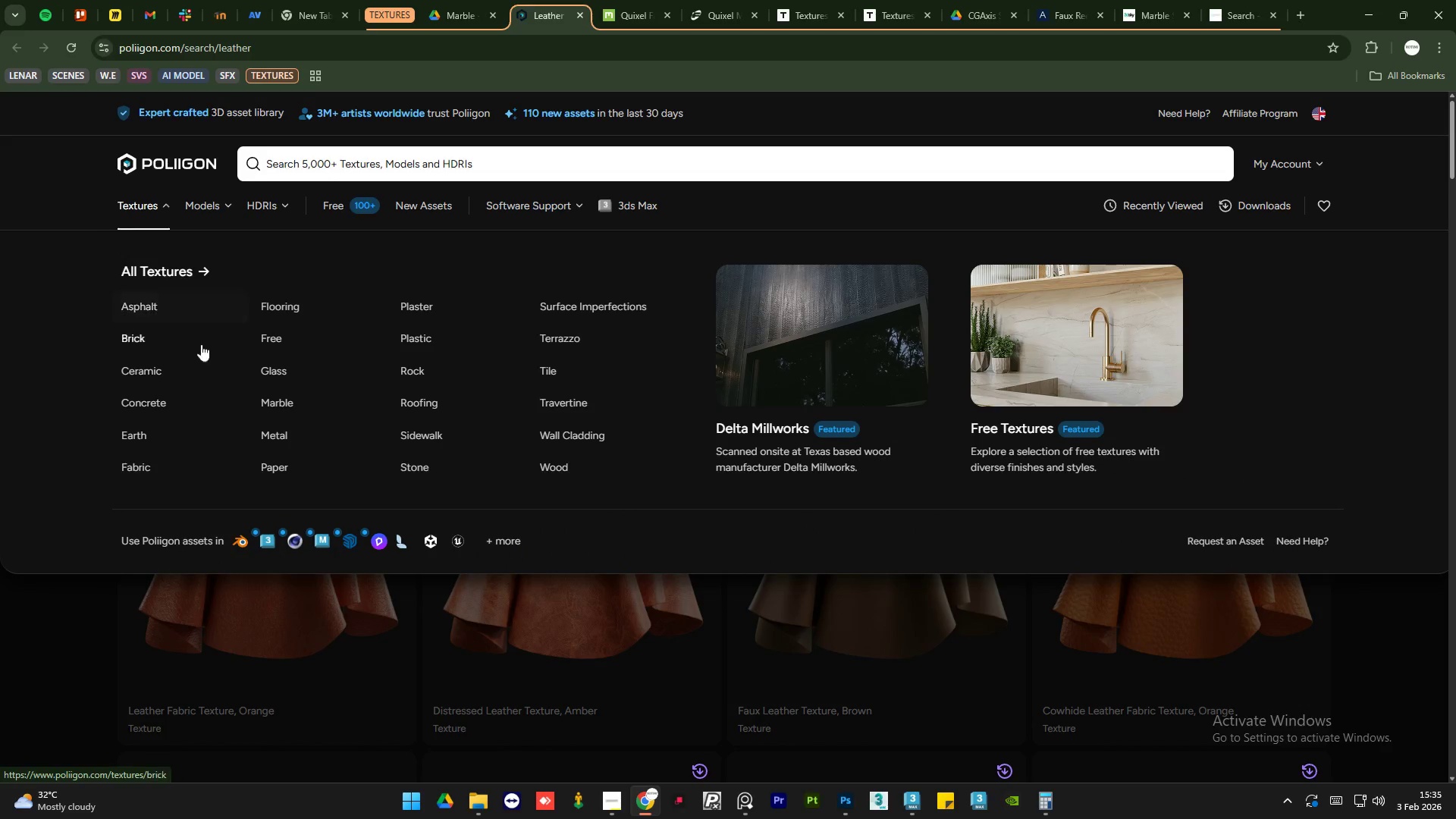 
left_click([293, 398])
 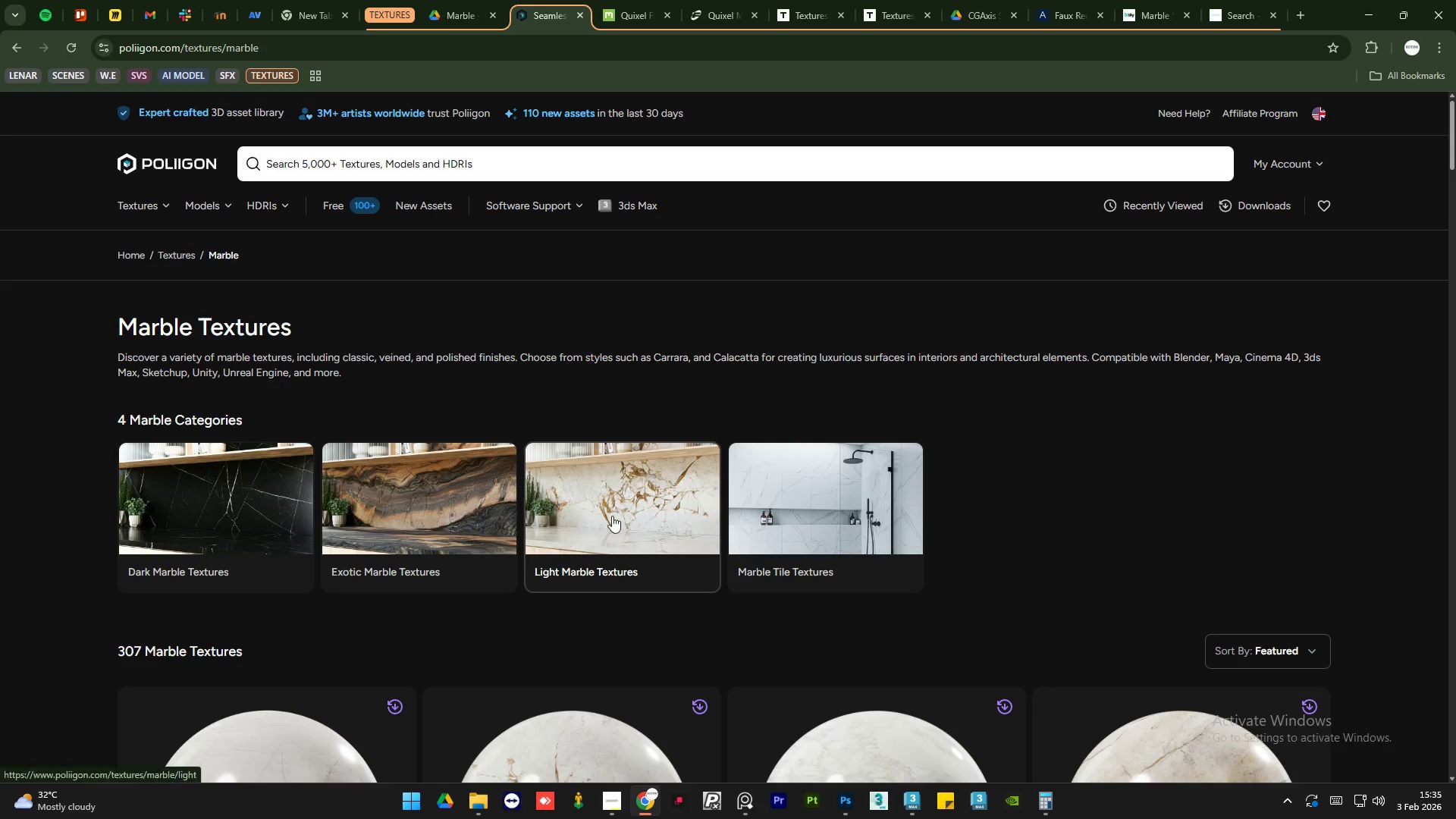 
wait(5.06)
 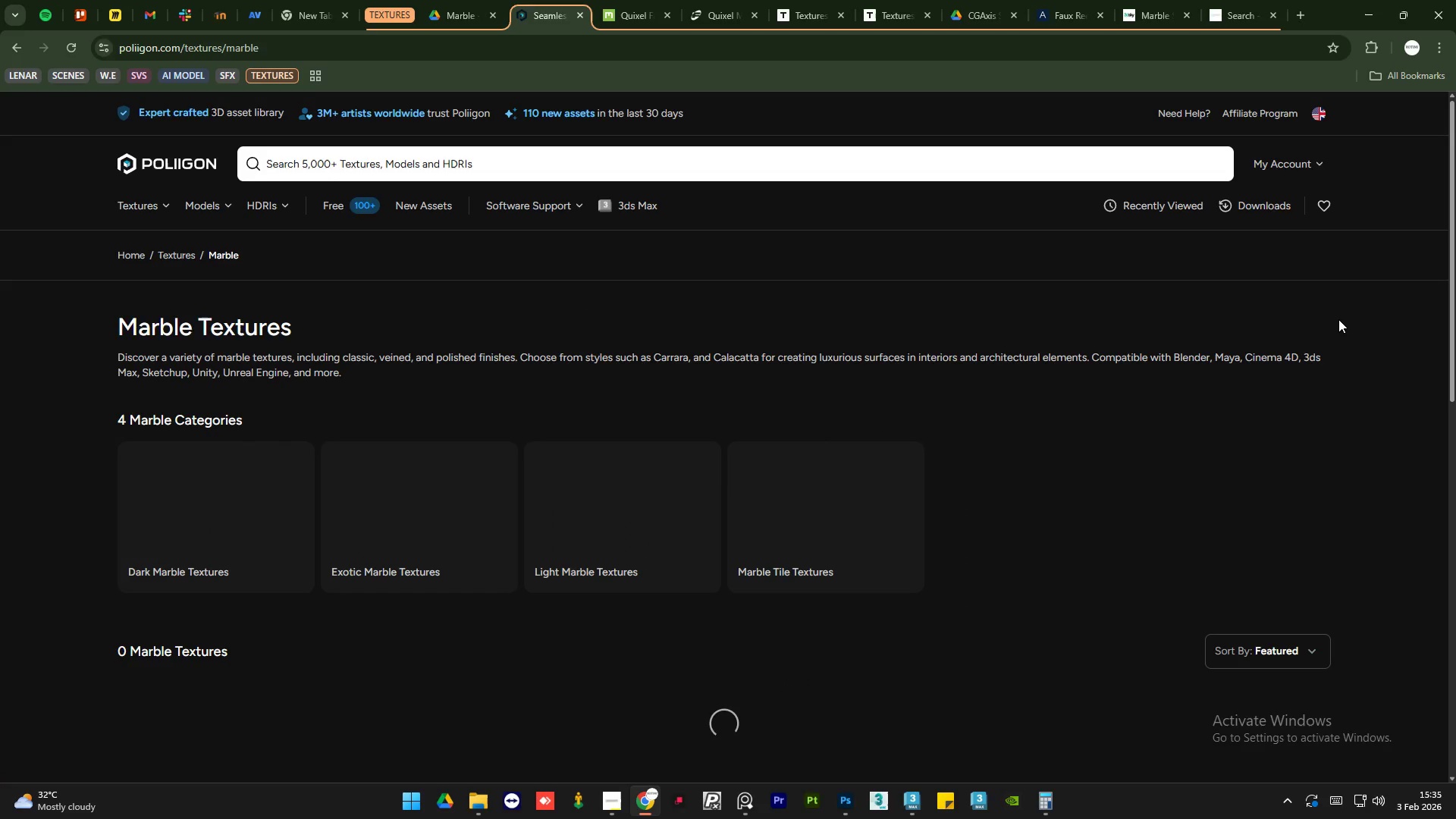 
left_click([620, 511])
 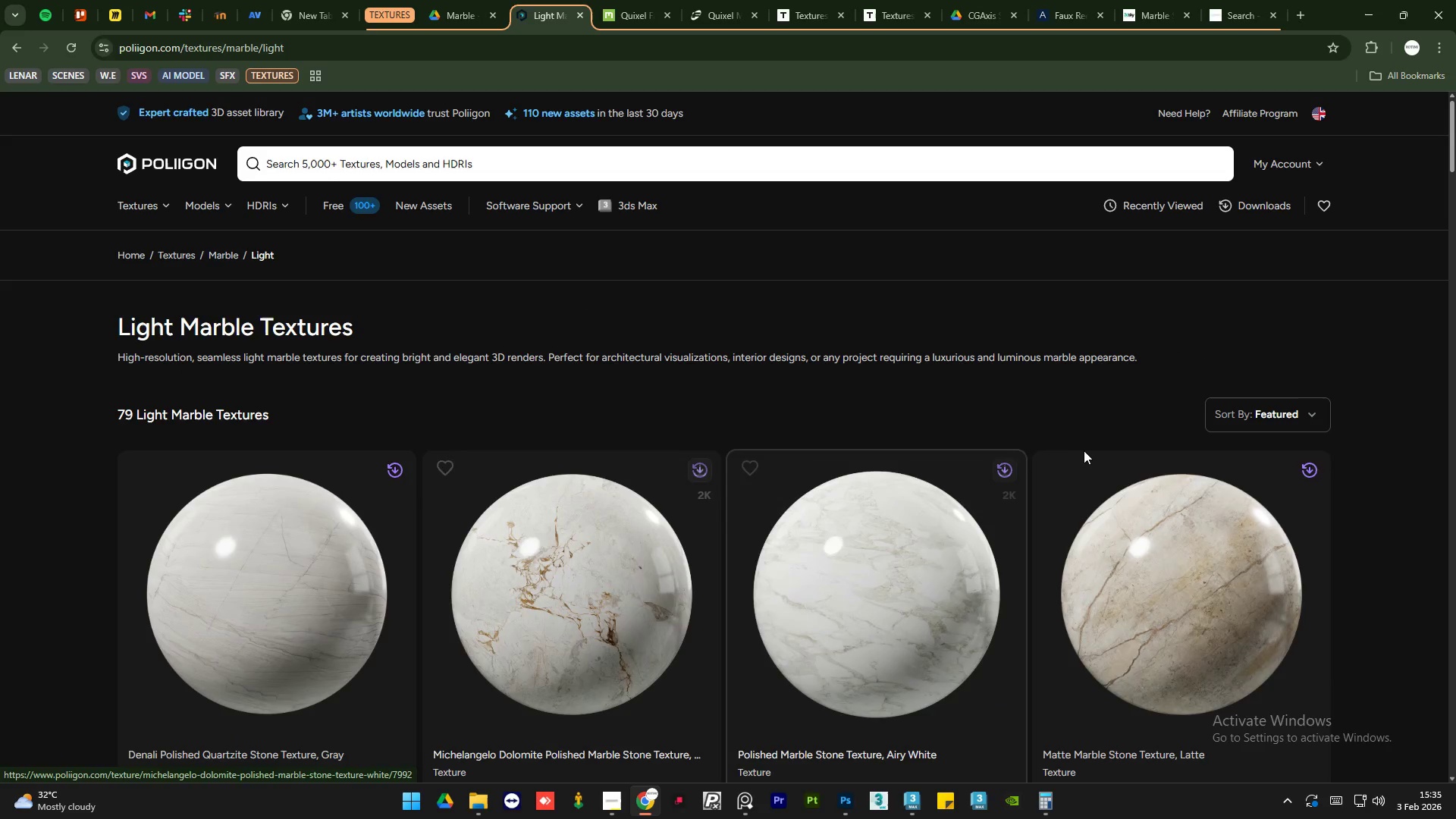 
scroll: coordinate [1428, 446], scroll_direction: down, amount: 19.0
 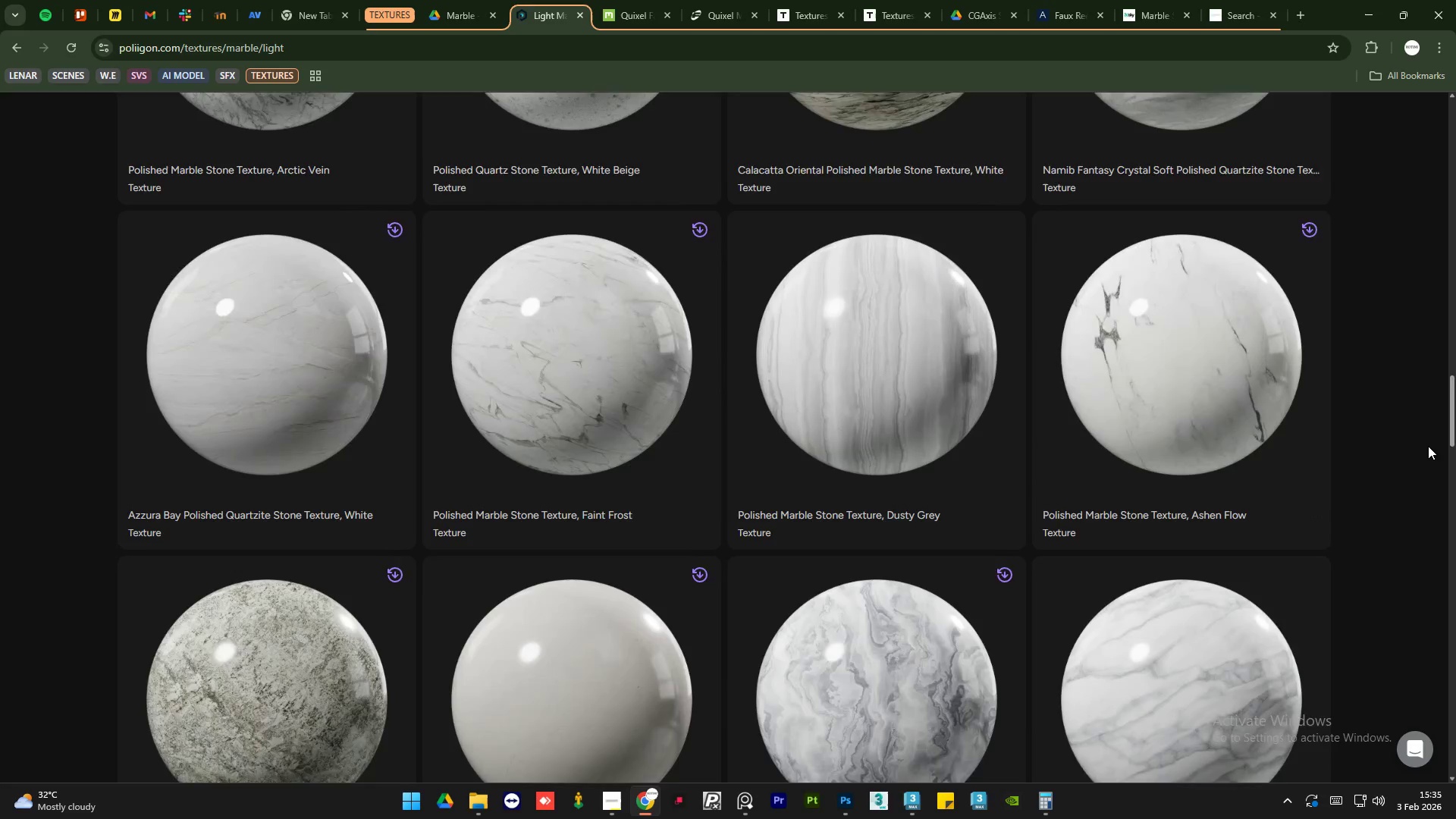 
scroll: coordinate [1428, 446], scroll_direction: up, amount: 29.0
 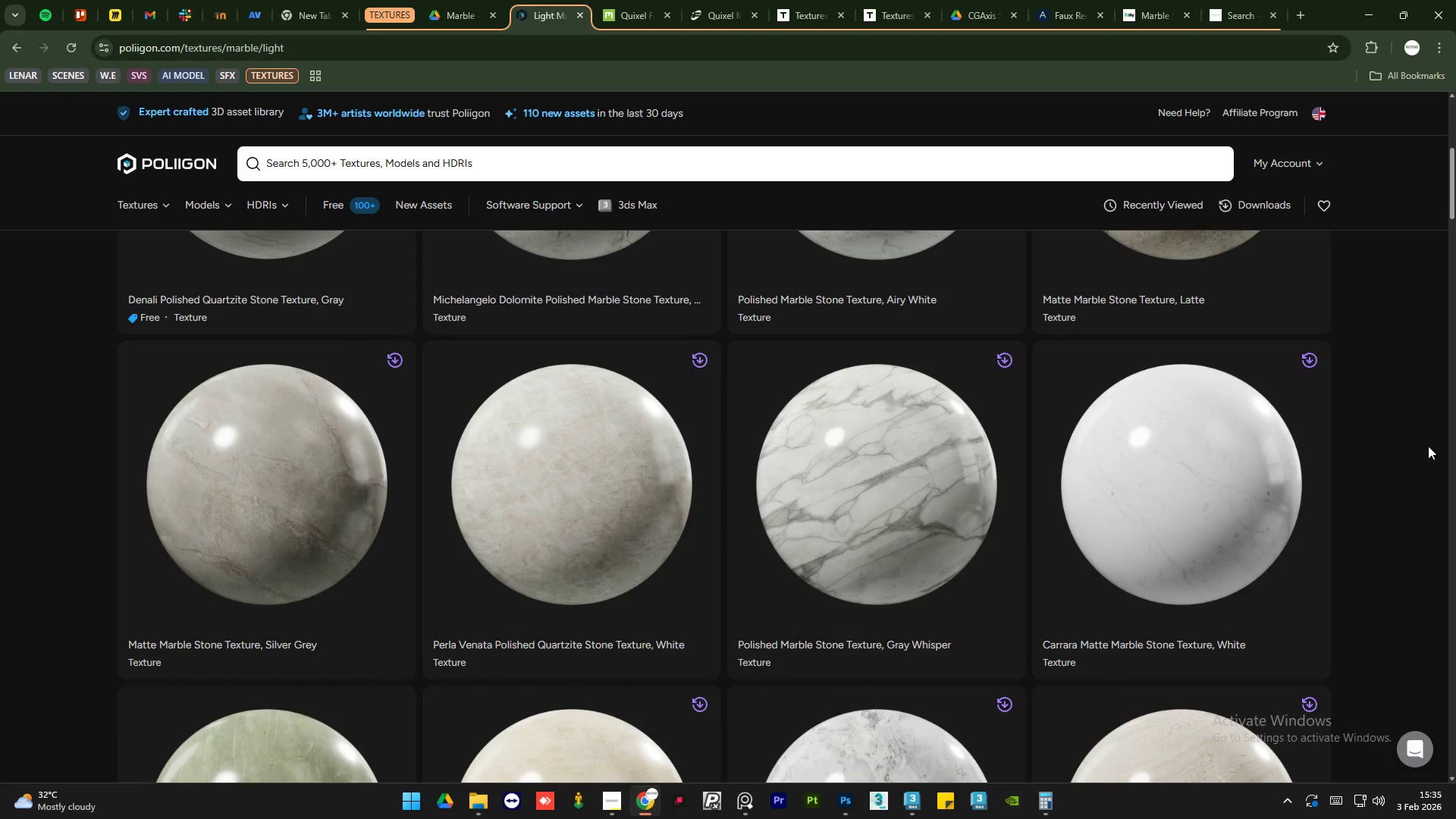 
scroll: coordinate [1428, 446], scroll_direction: down, amount: 23.0
 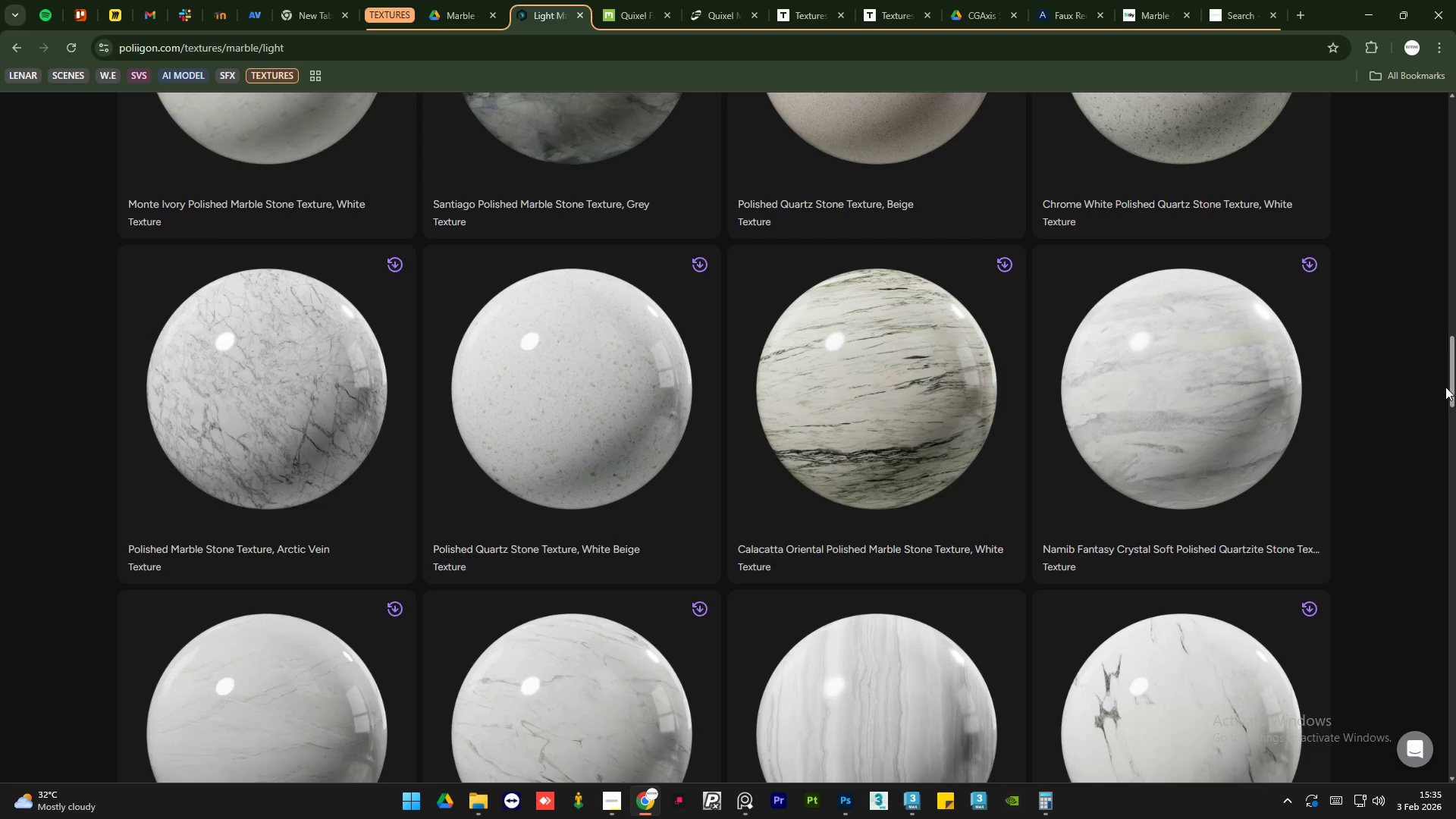 
left_click_drag(start_coordinate=[1453, 384], to_coordinate=[1455, 152])
 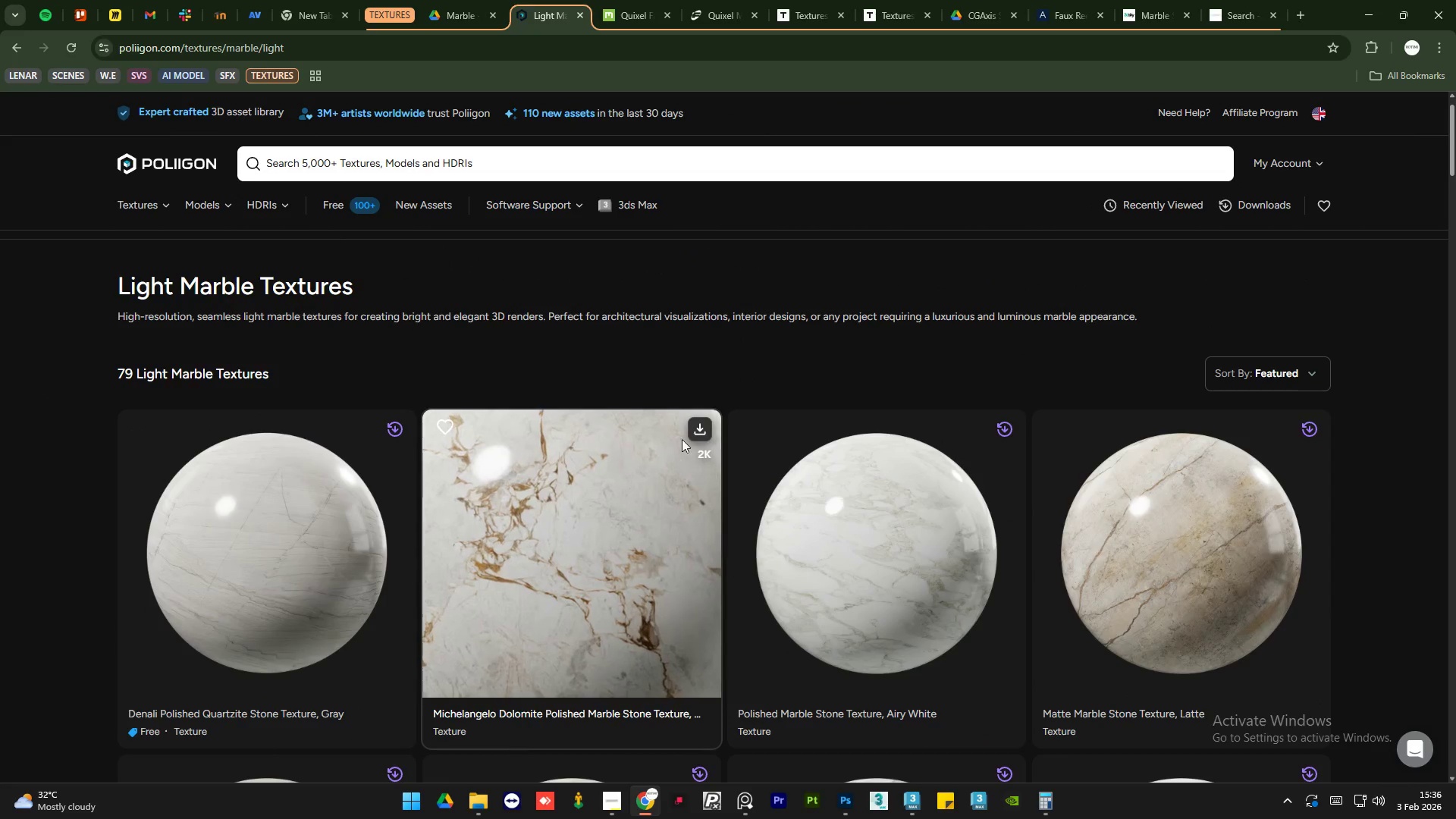 
left_click([697, 428])
 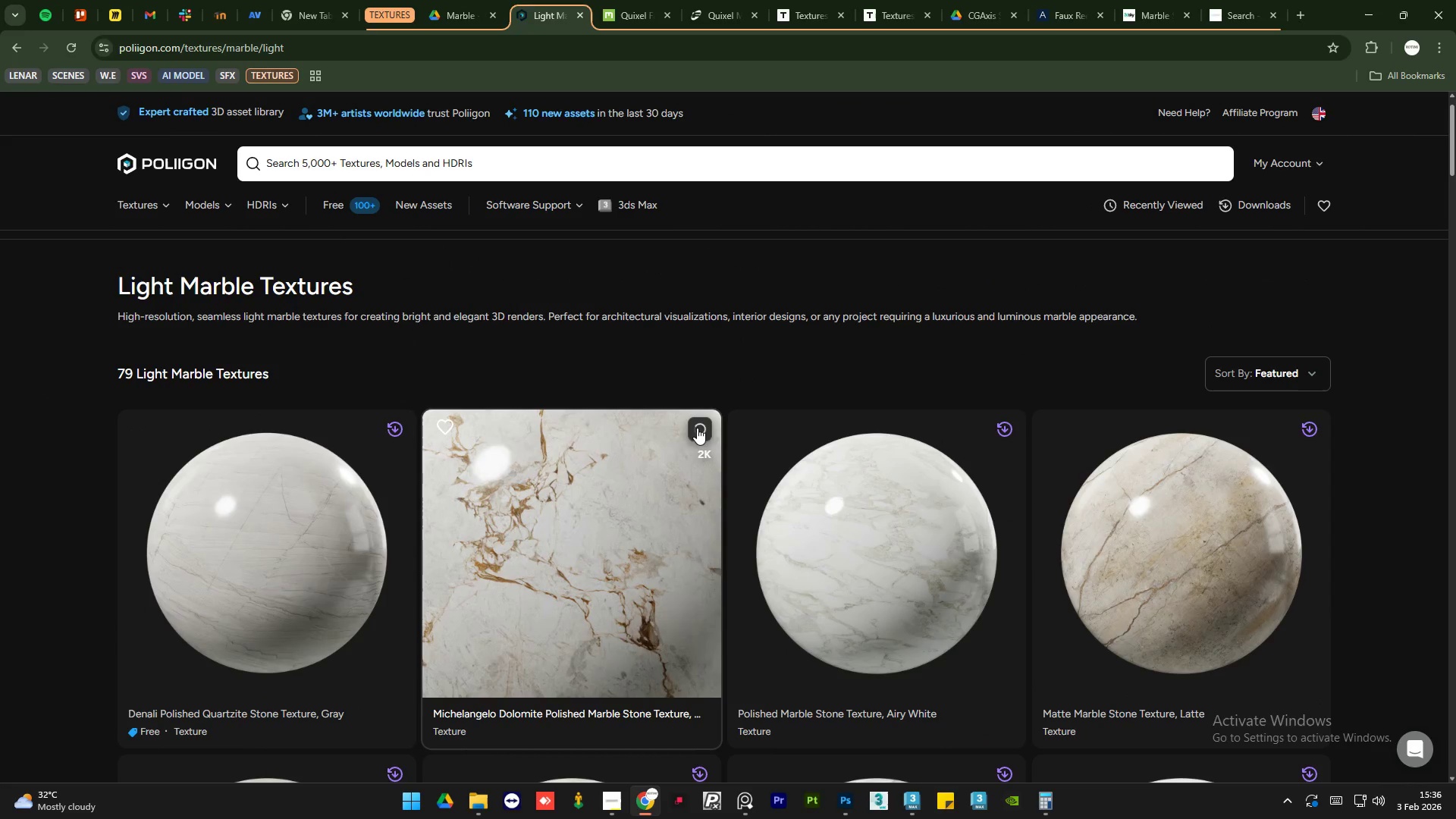 
mouse_move([876, 353])
 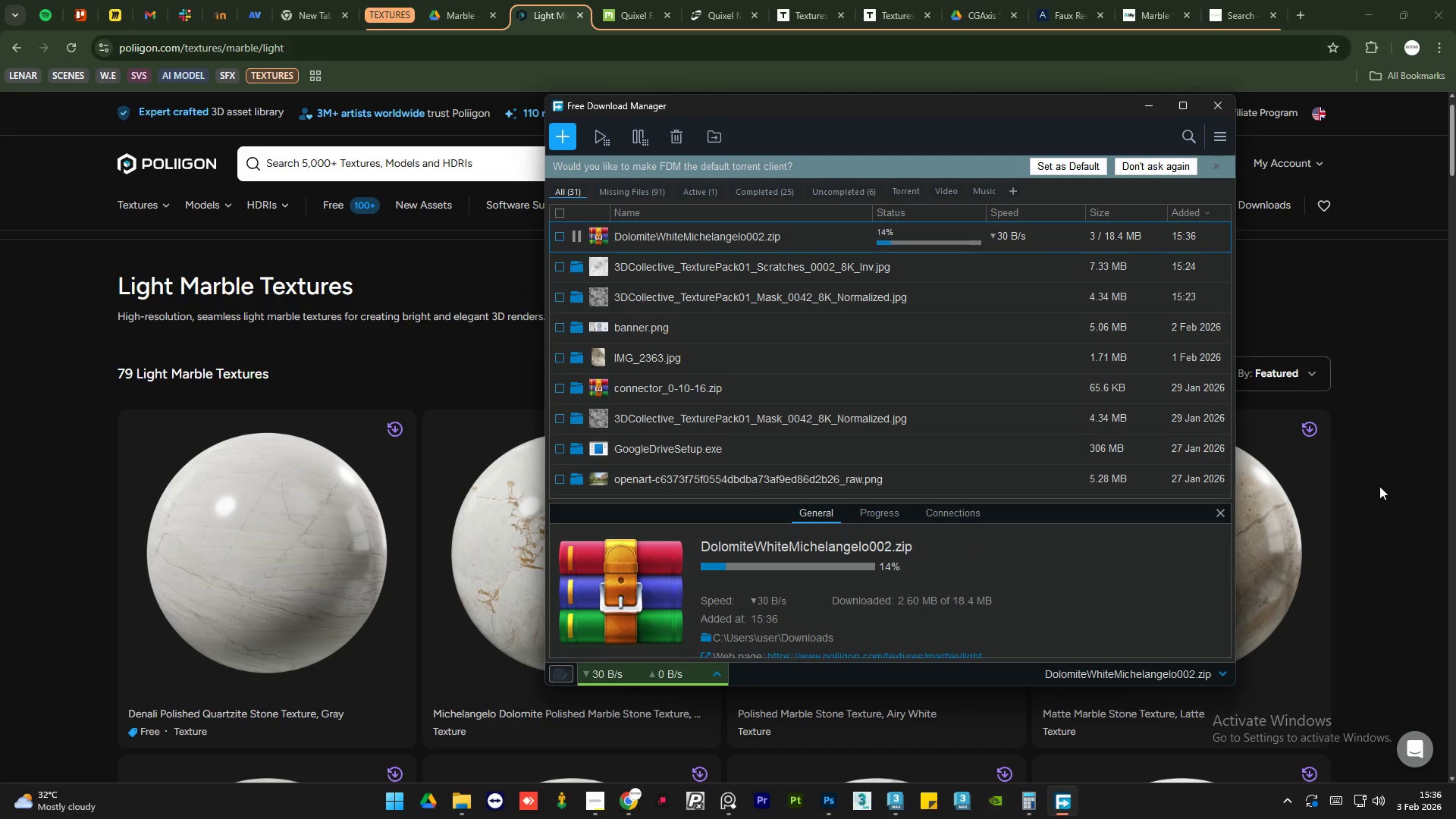 
left_click([1379, 486])
 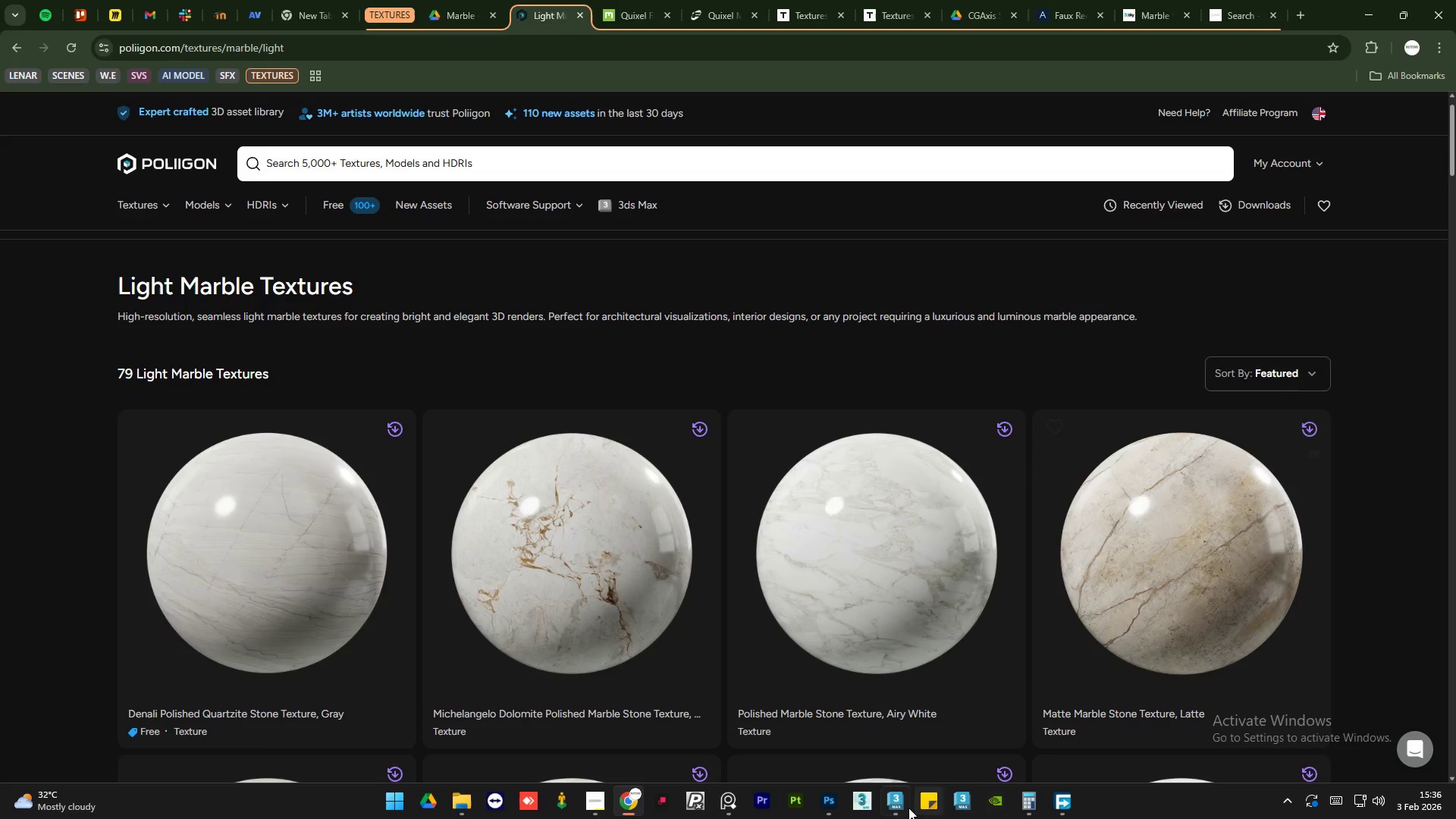 
left_click([897, 810])
 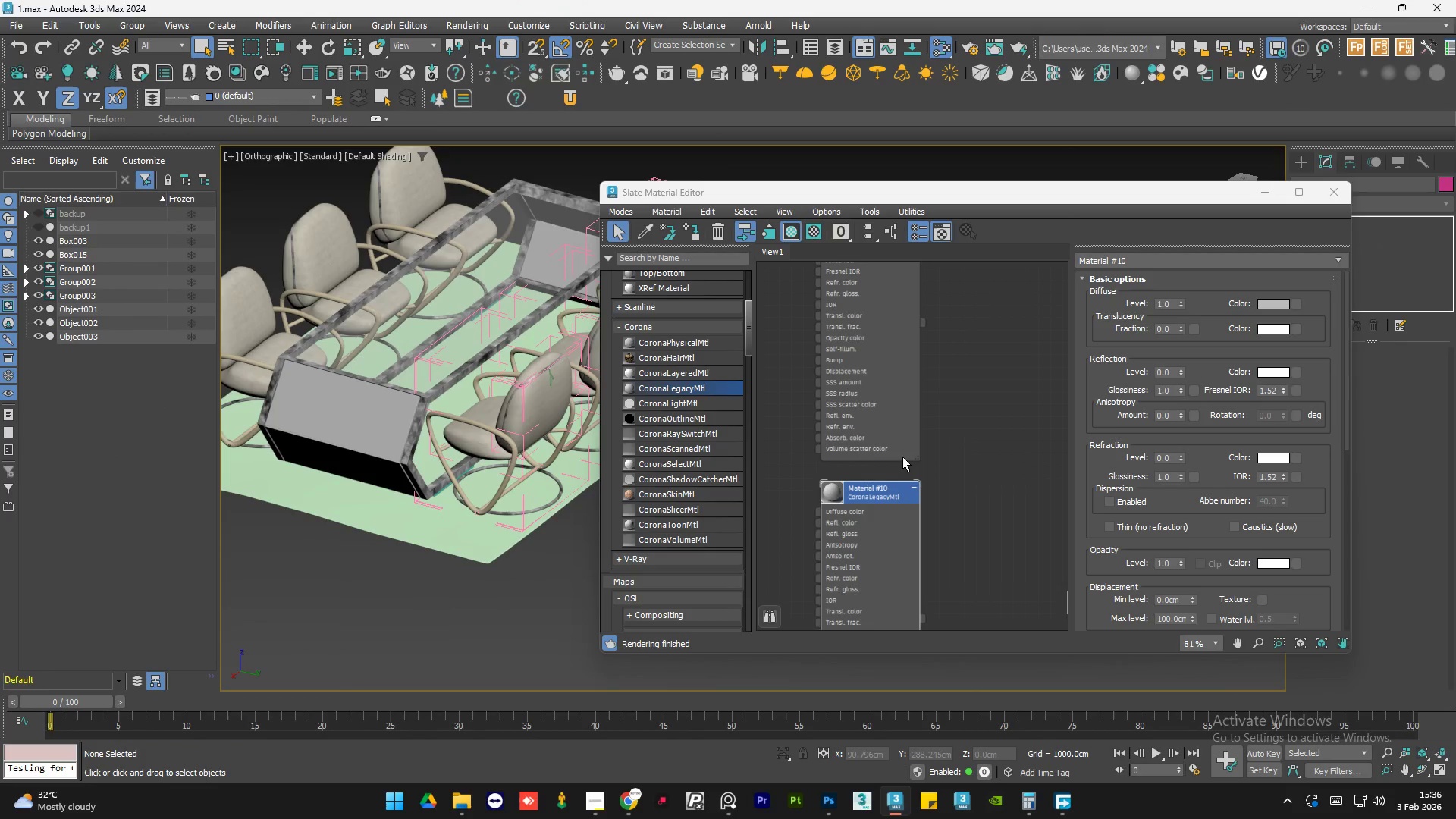 
scroll: coordinate [921, 372], scroll_direction: down, amount: 5.0
 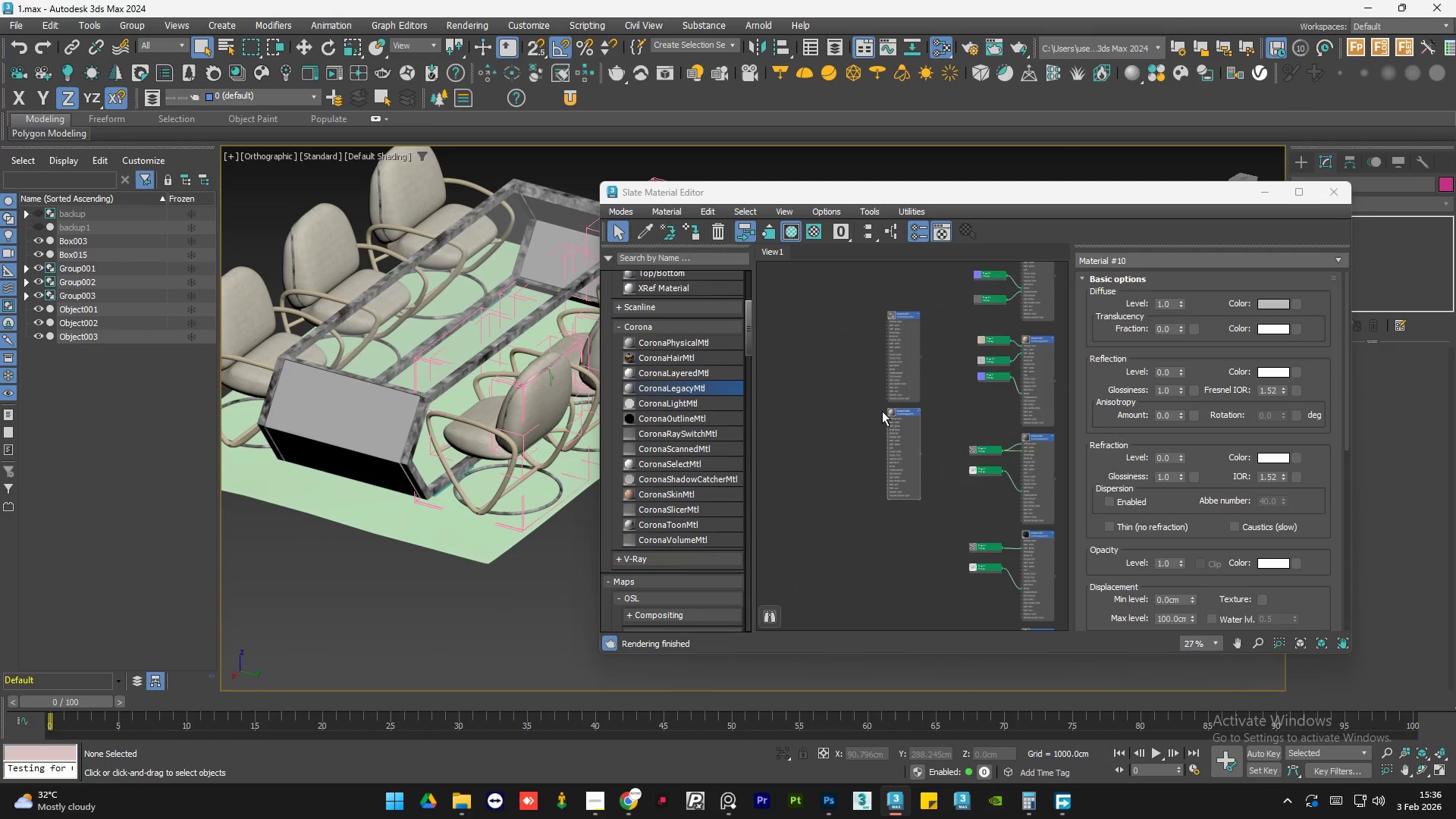 
scroll: coordinate [883, 415], scroll_direction: up, amount: 1.0
 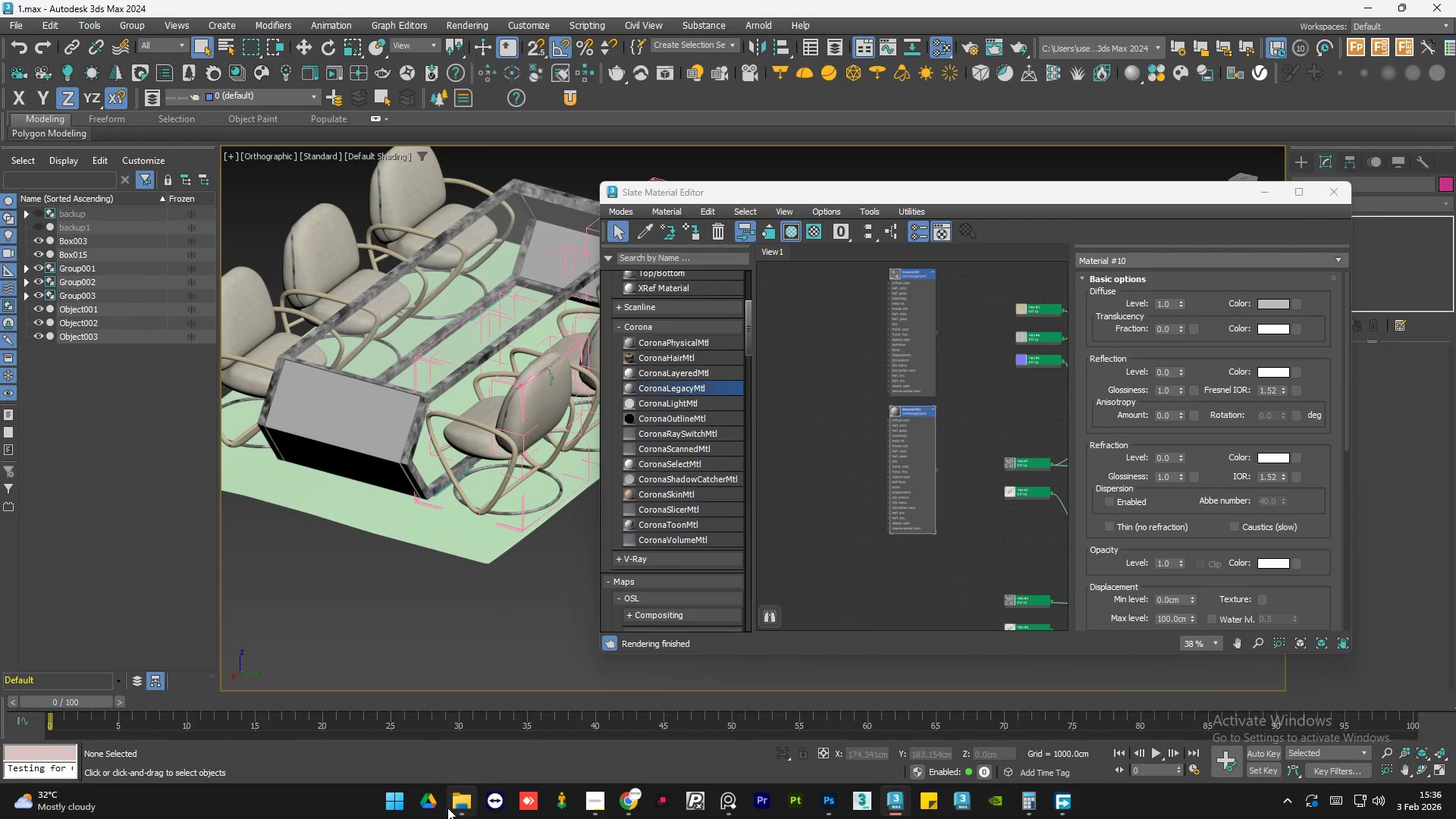 
left_click([454, 806])
 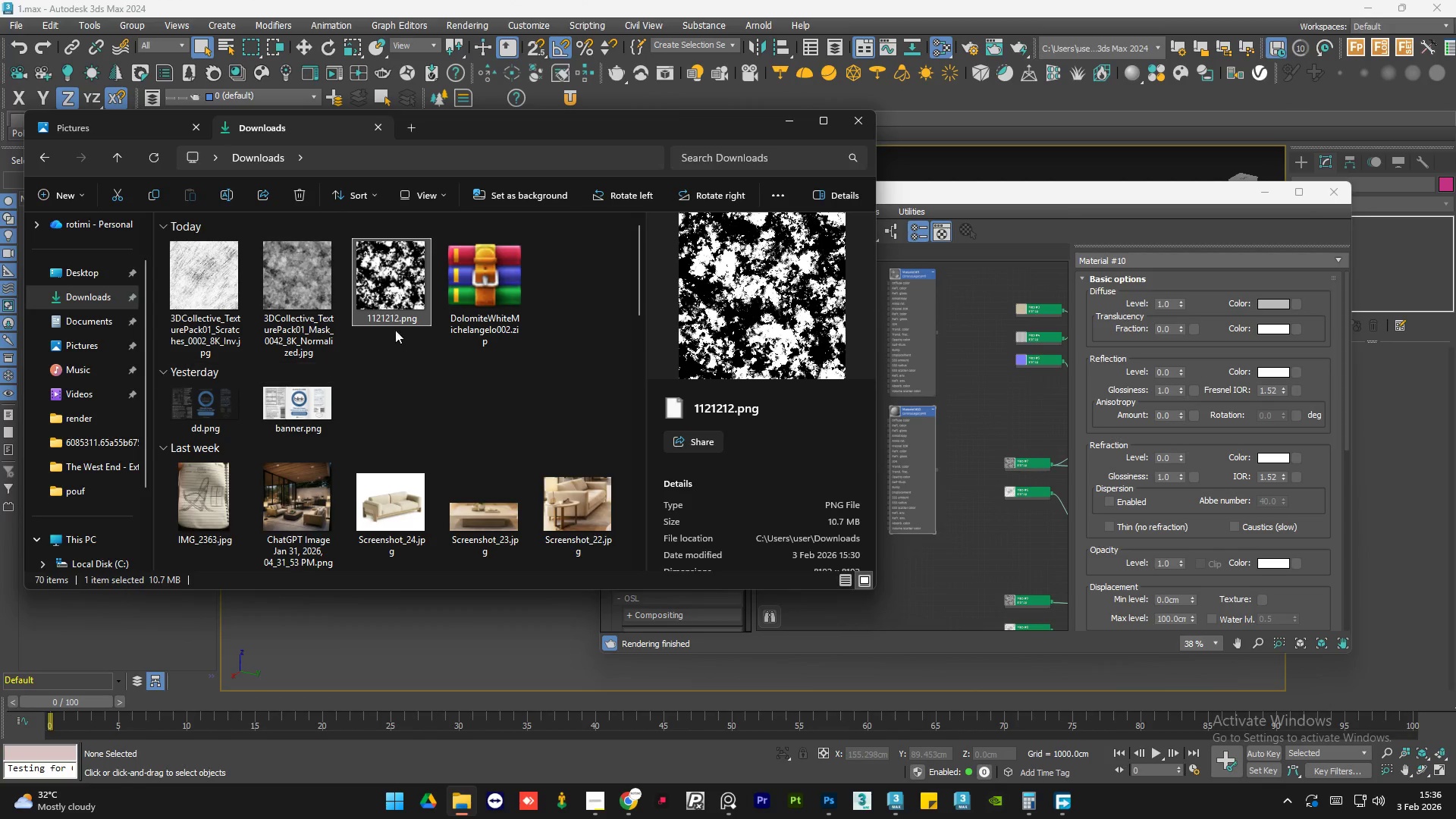 
left_click([467, 297])
 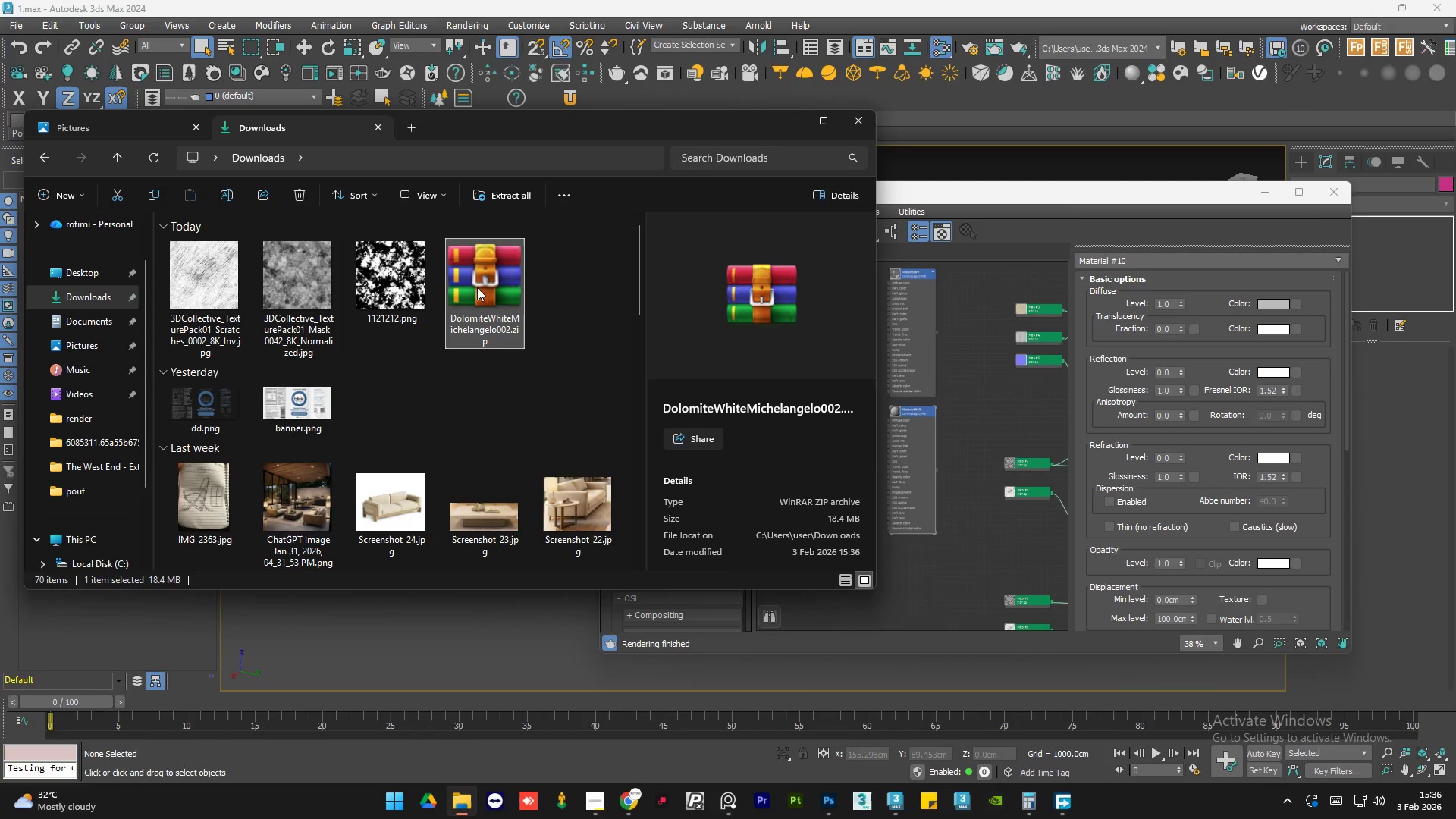 
right_click([477, 287])
 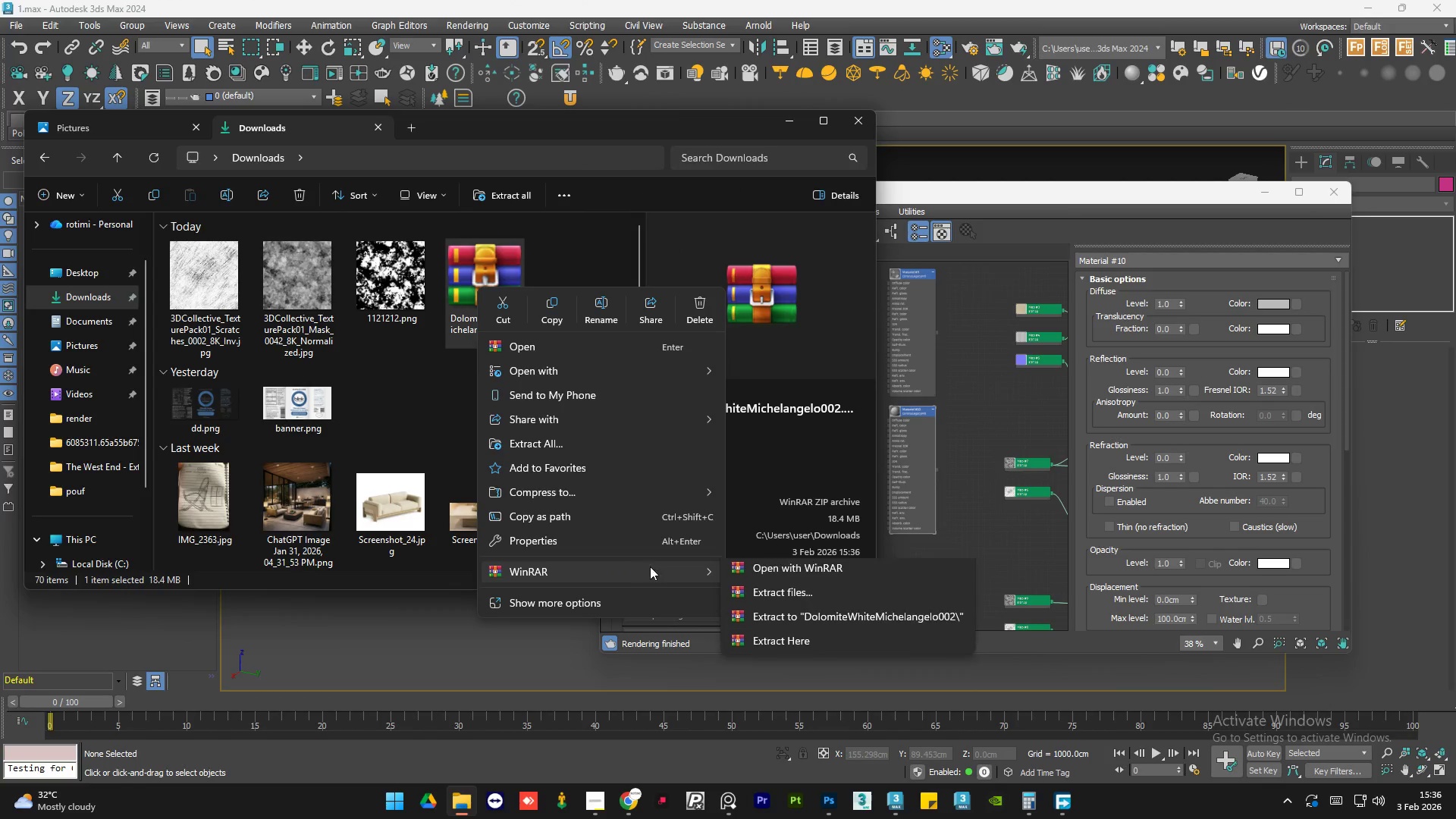 
left_click([849, 620])
 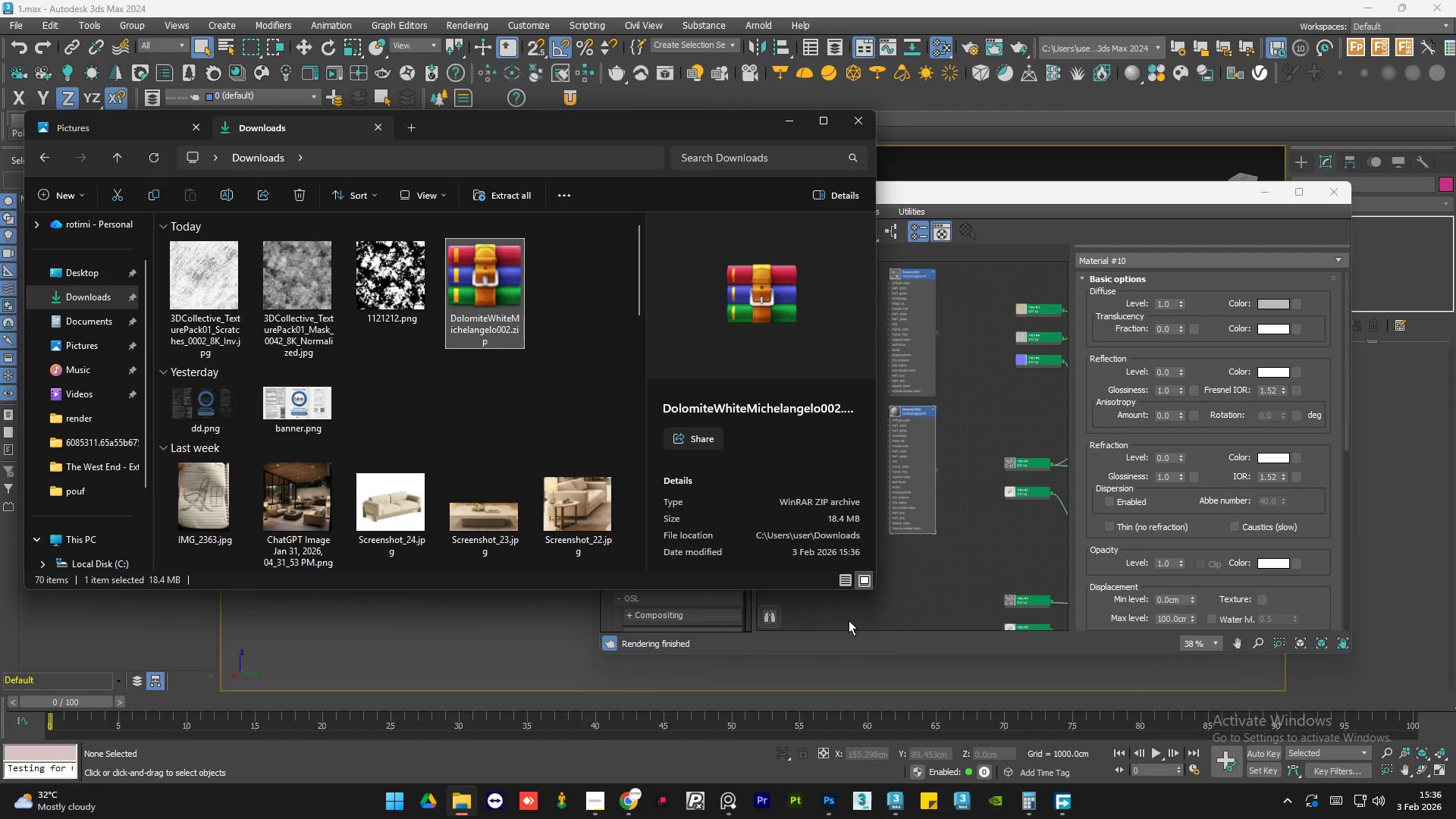 
key(Delete)
 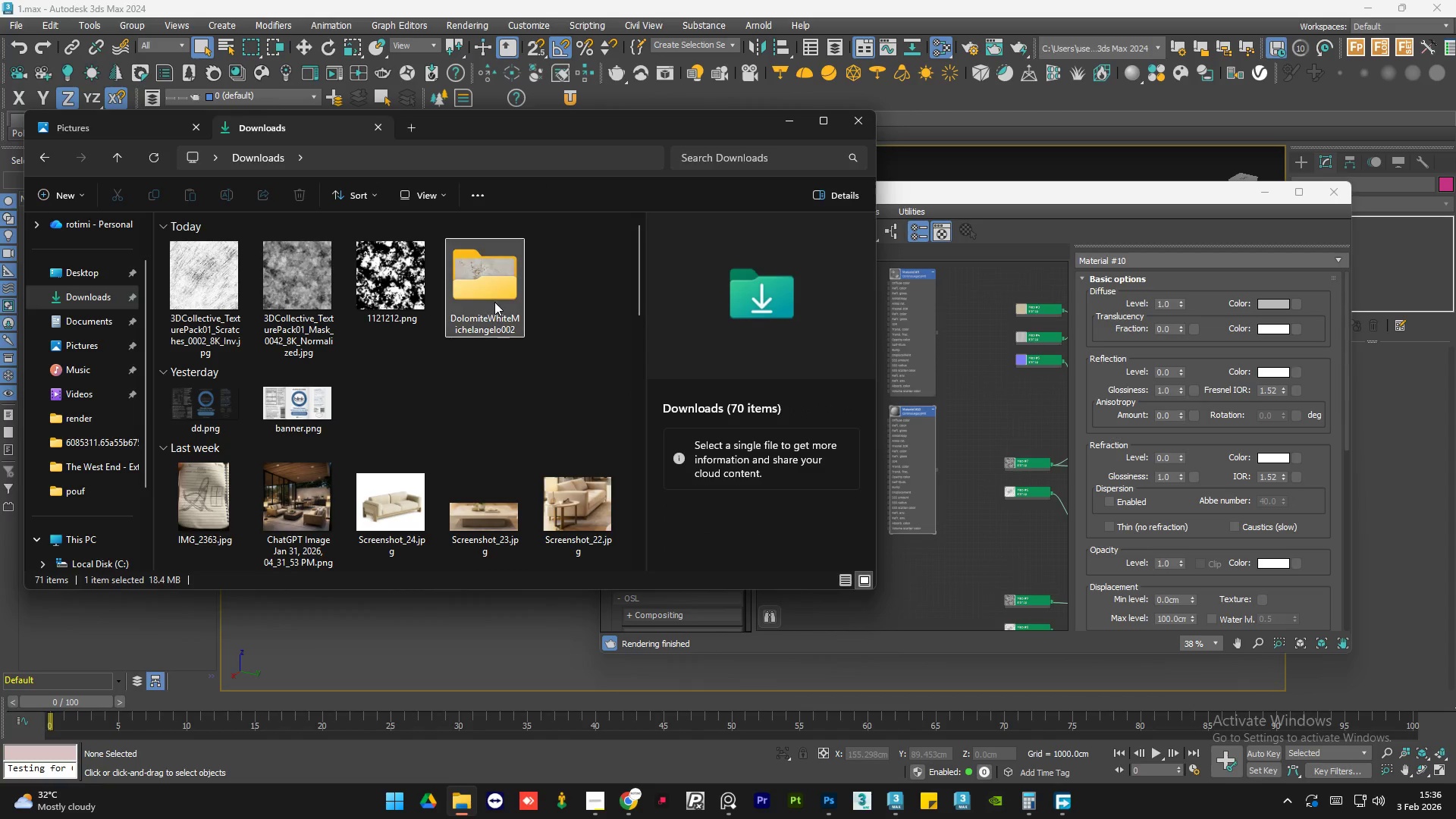 
double_click([494, 300])
 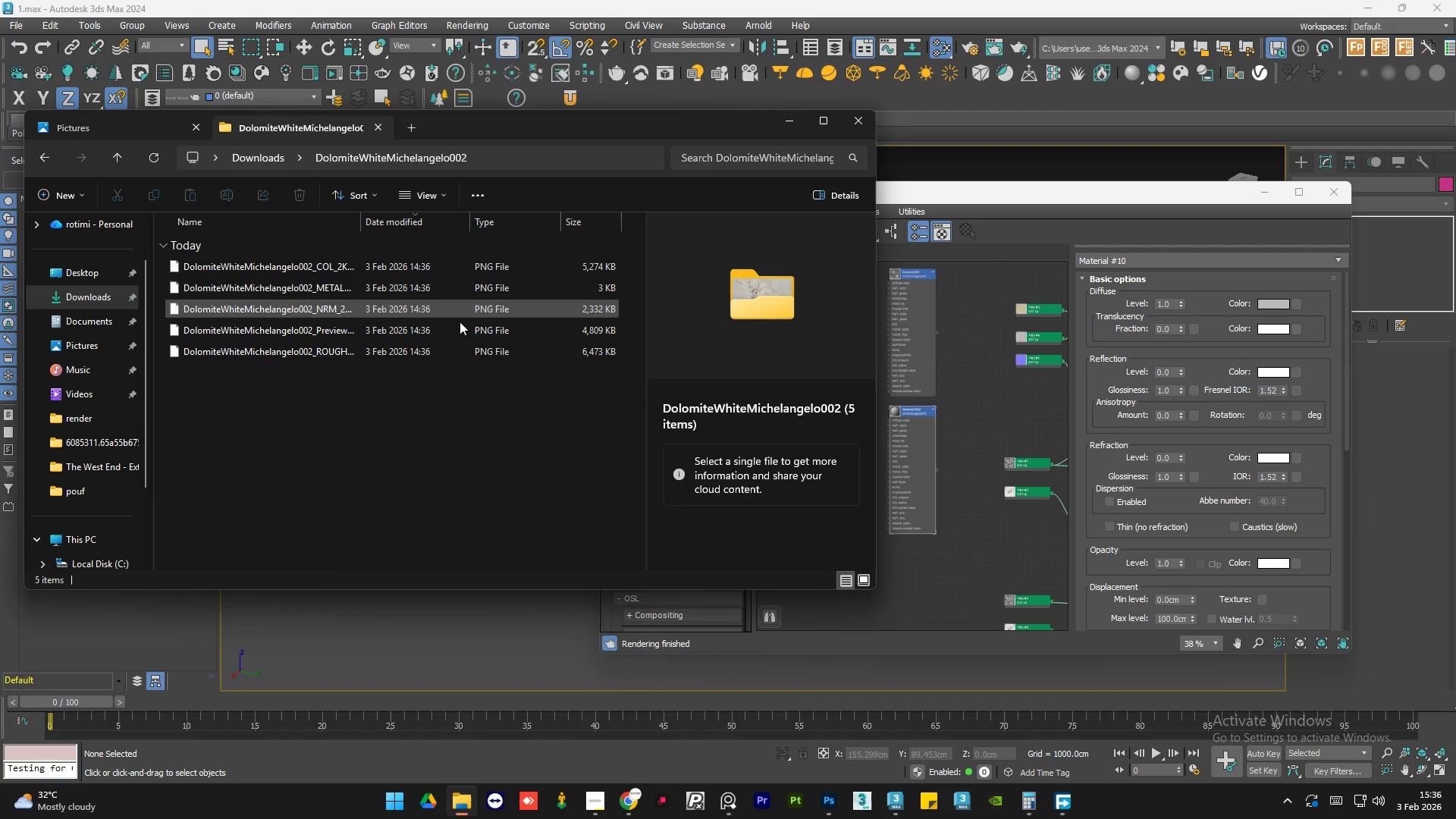 
left_click([379, 398])
 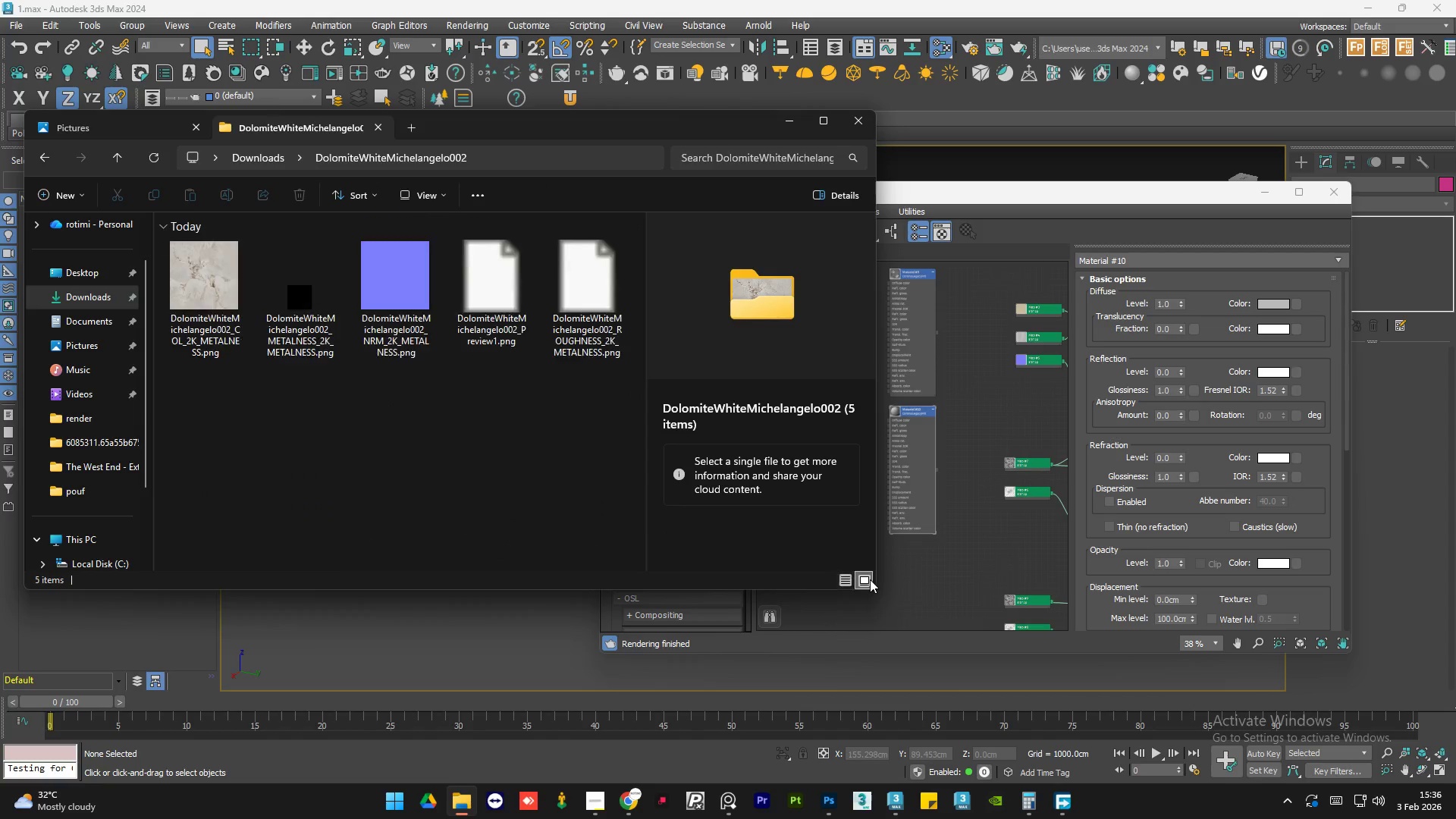 
double_click([359, 472])
 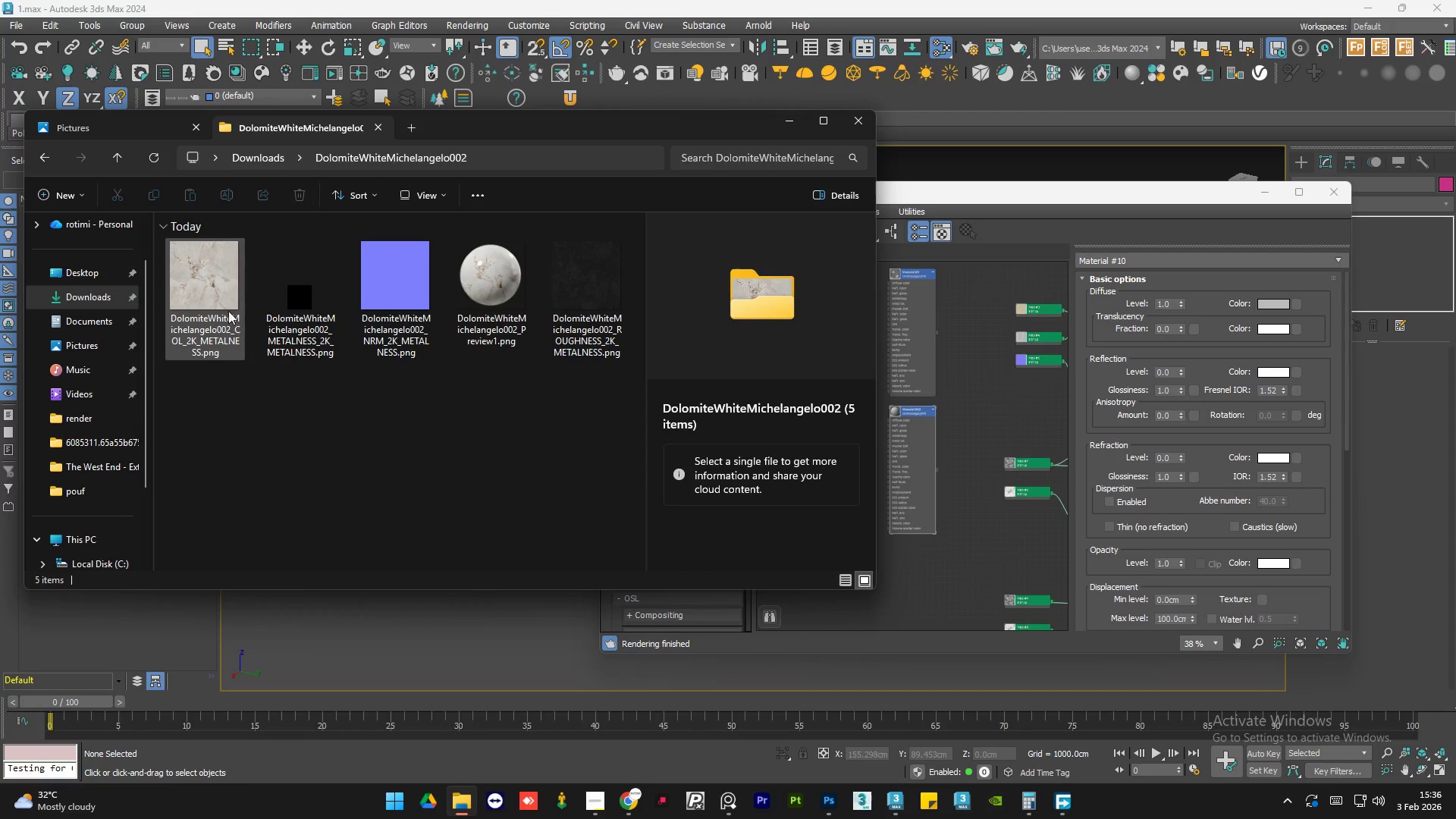 
left_click([218, 306])
 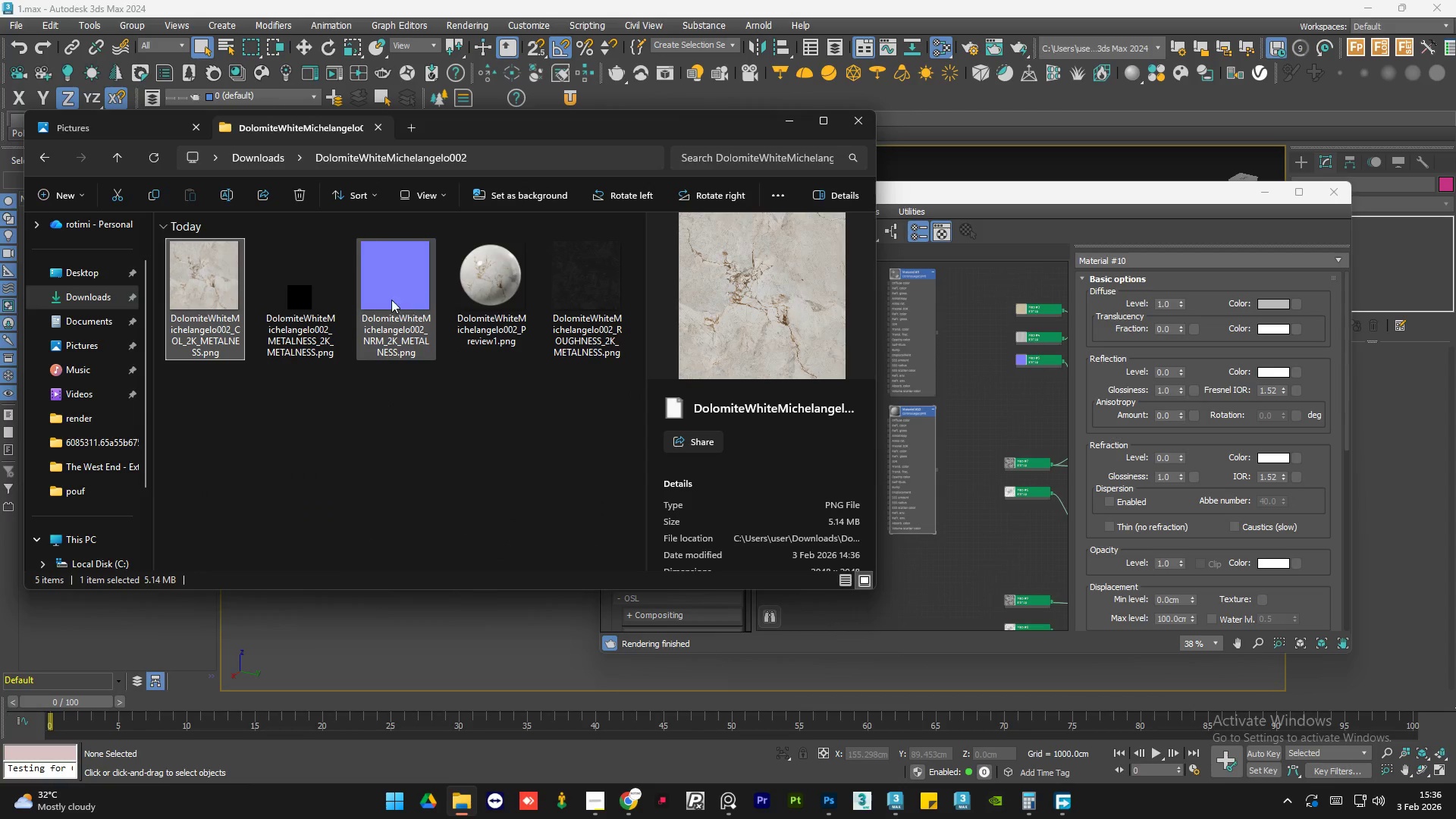 
hold_key(key=ControlLeft, duration=0.62)
left_click([395, 295])
 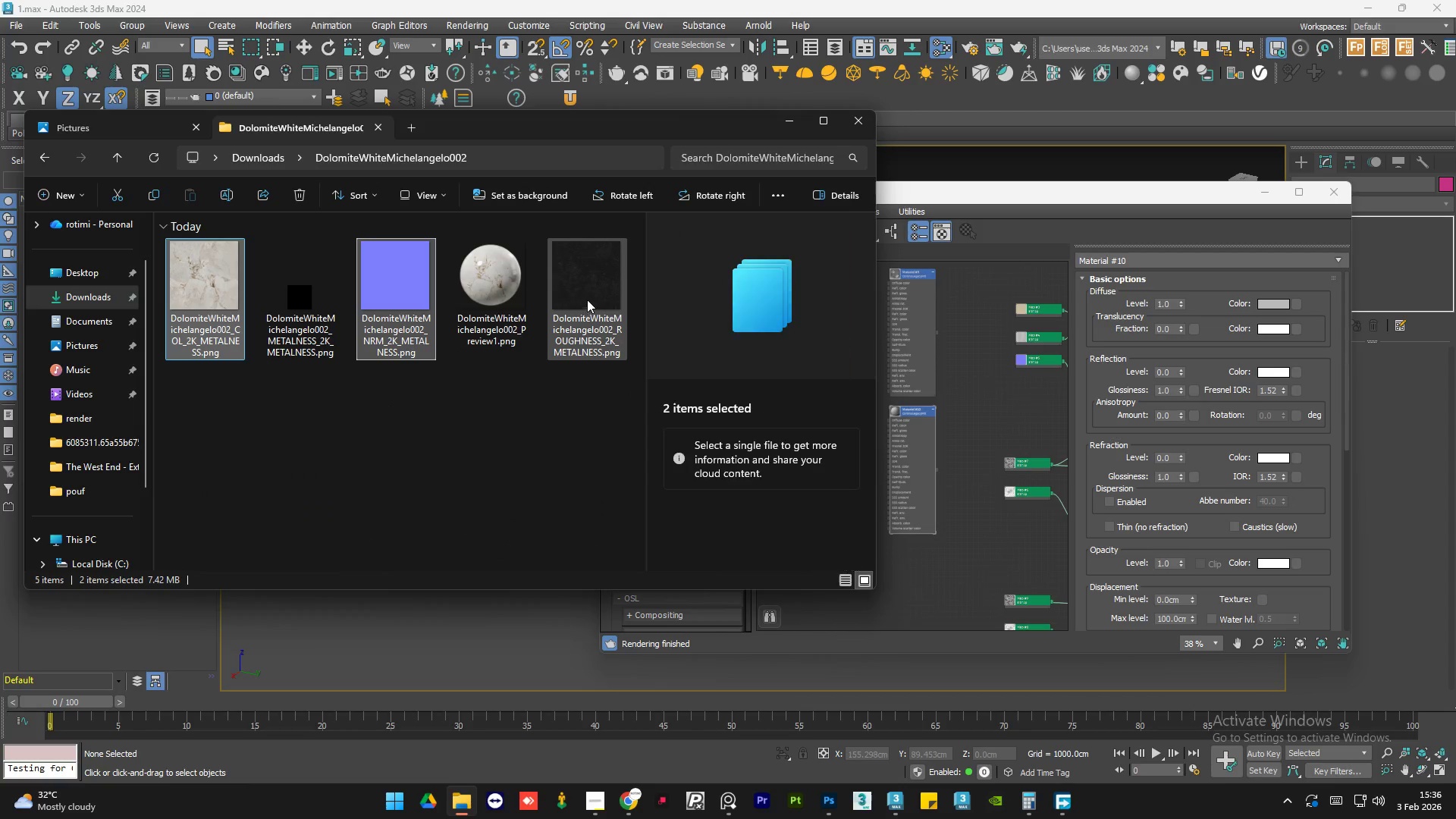 
hold_key(key=ControlLeft, duration=0.52)
left_click([592, 298])
 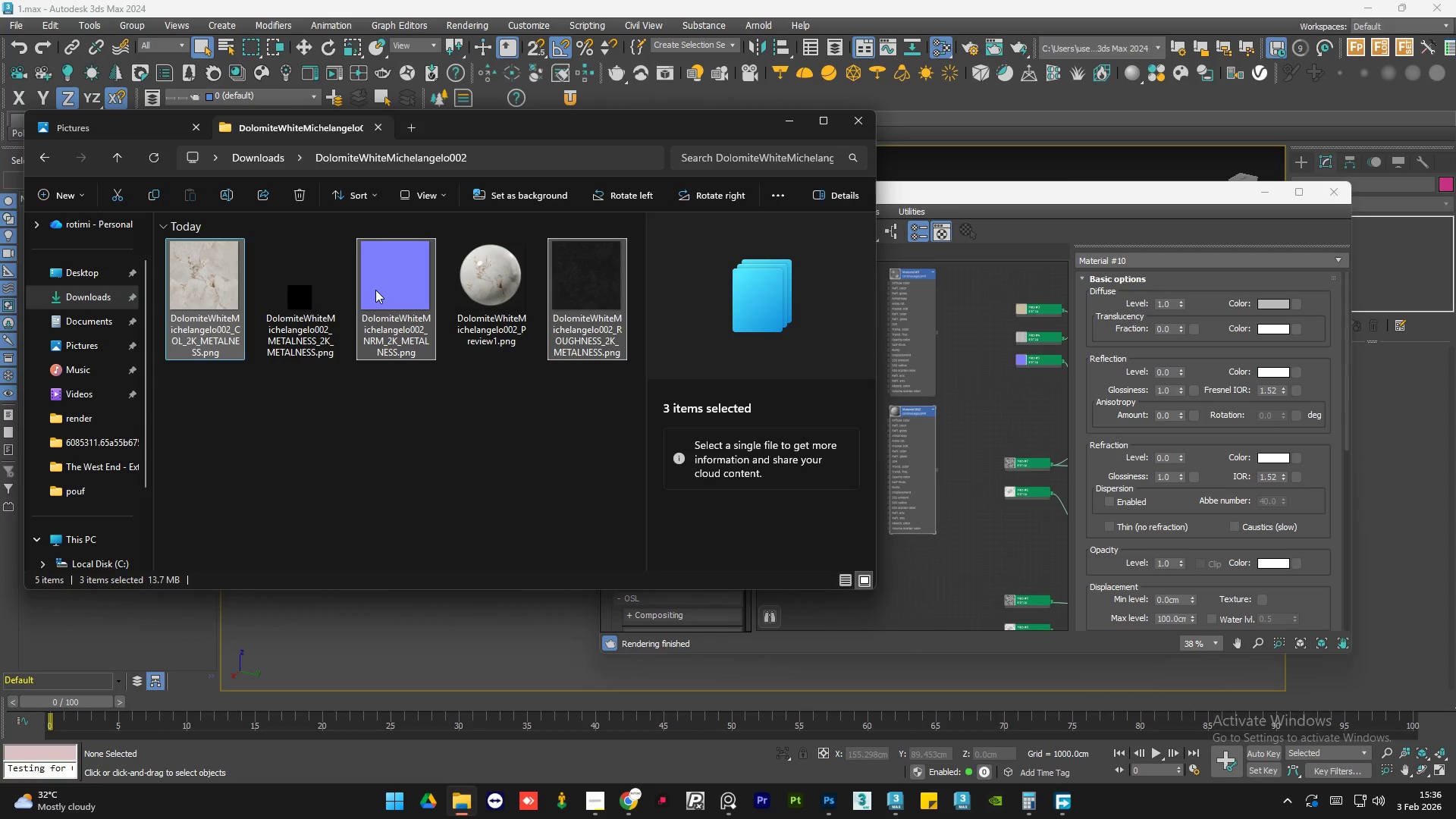 
left_click_drag(start_coordinate=[374, 290], to_coordinate=[925, 568])
 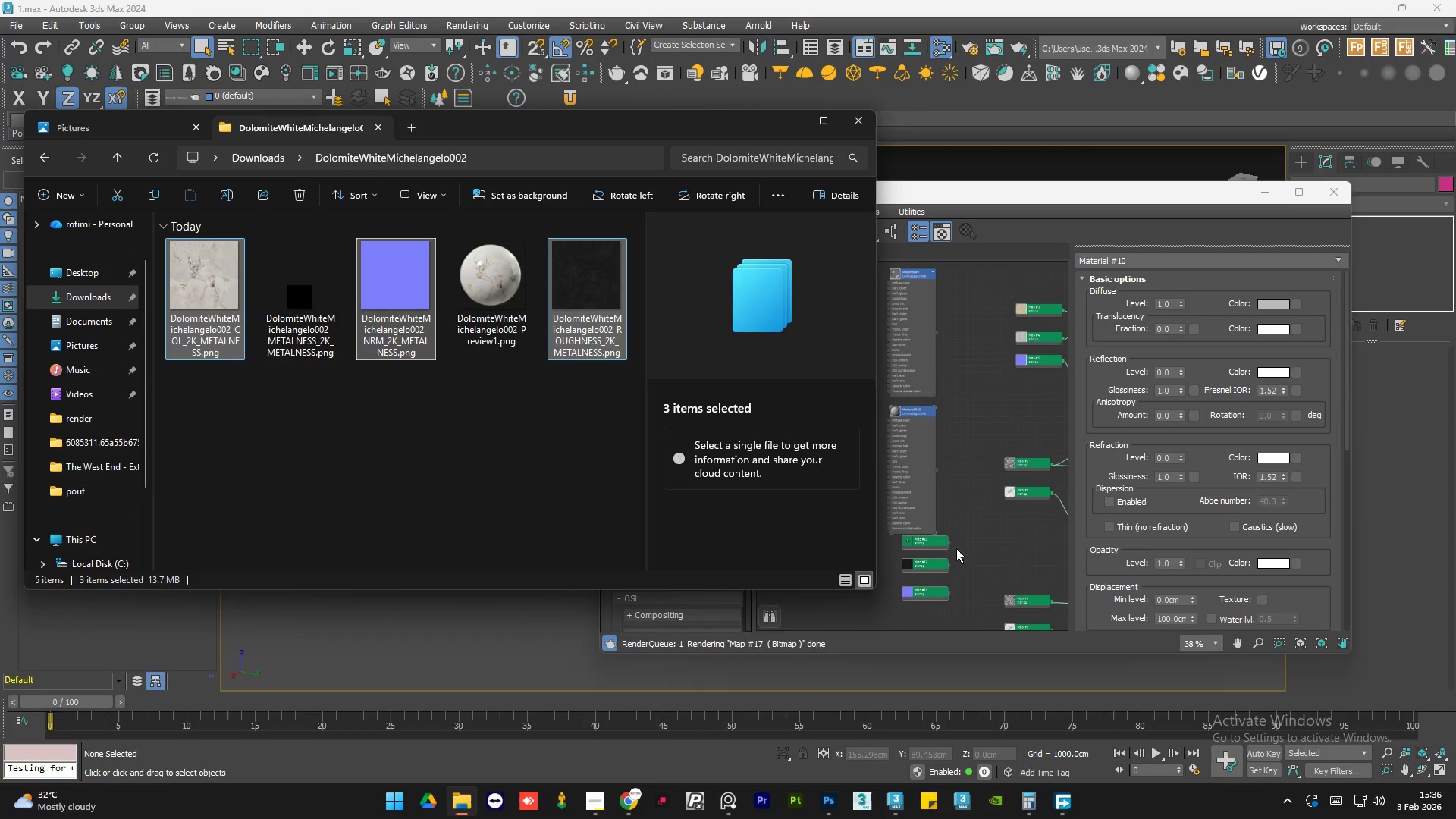 
left_click([959, 548])
 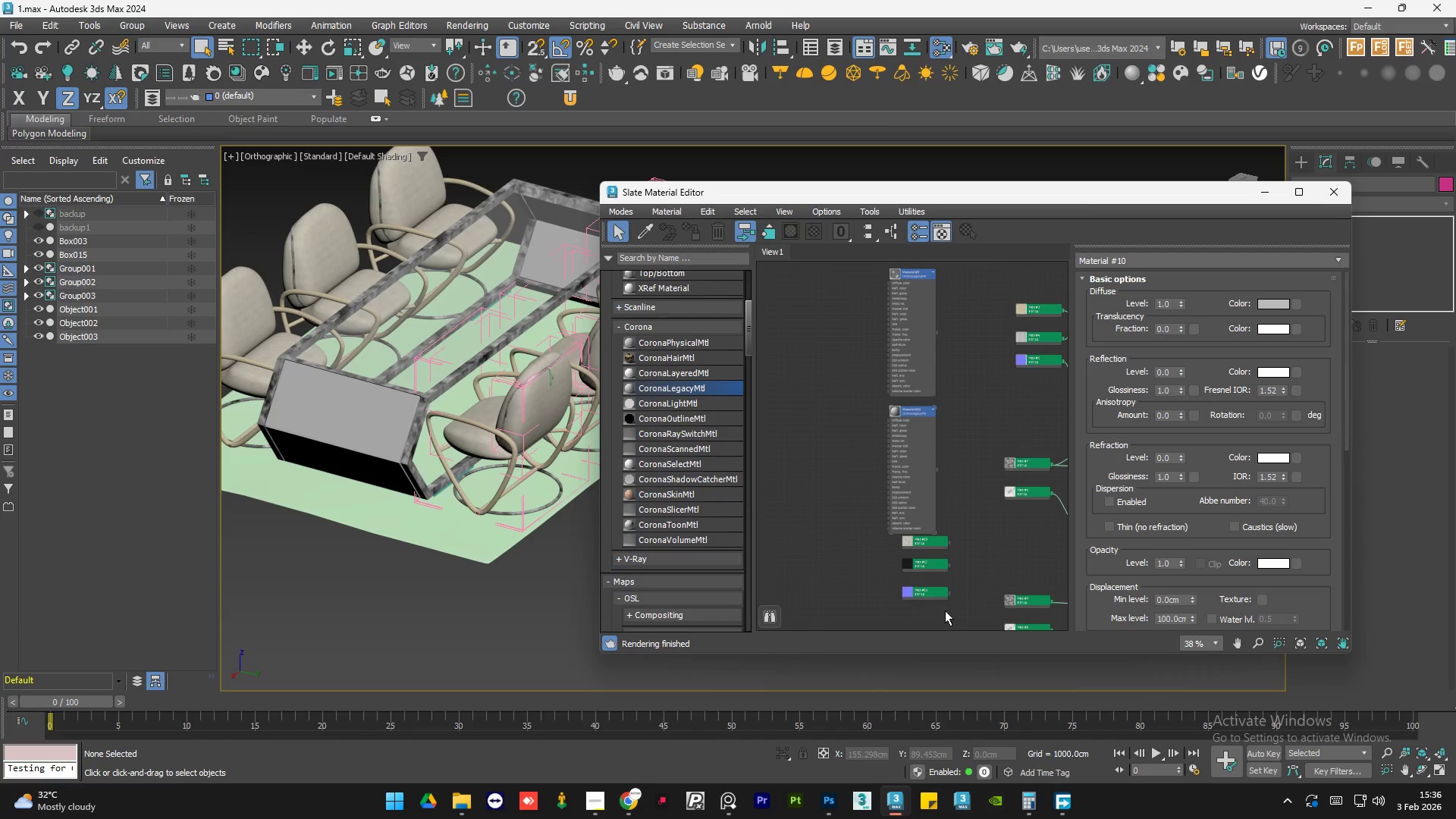 
left_click_drag(start_coordinate=[945, 610], to_coordinate=[928, 544])
 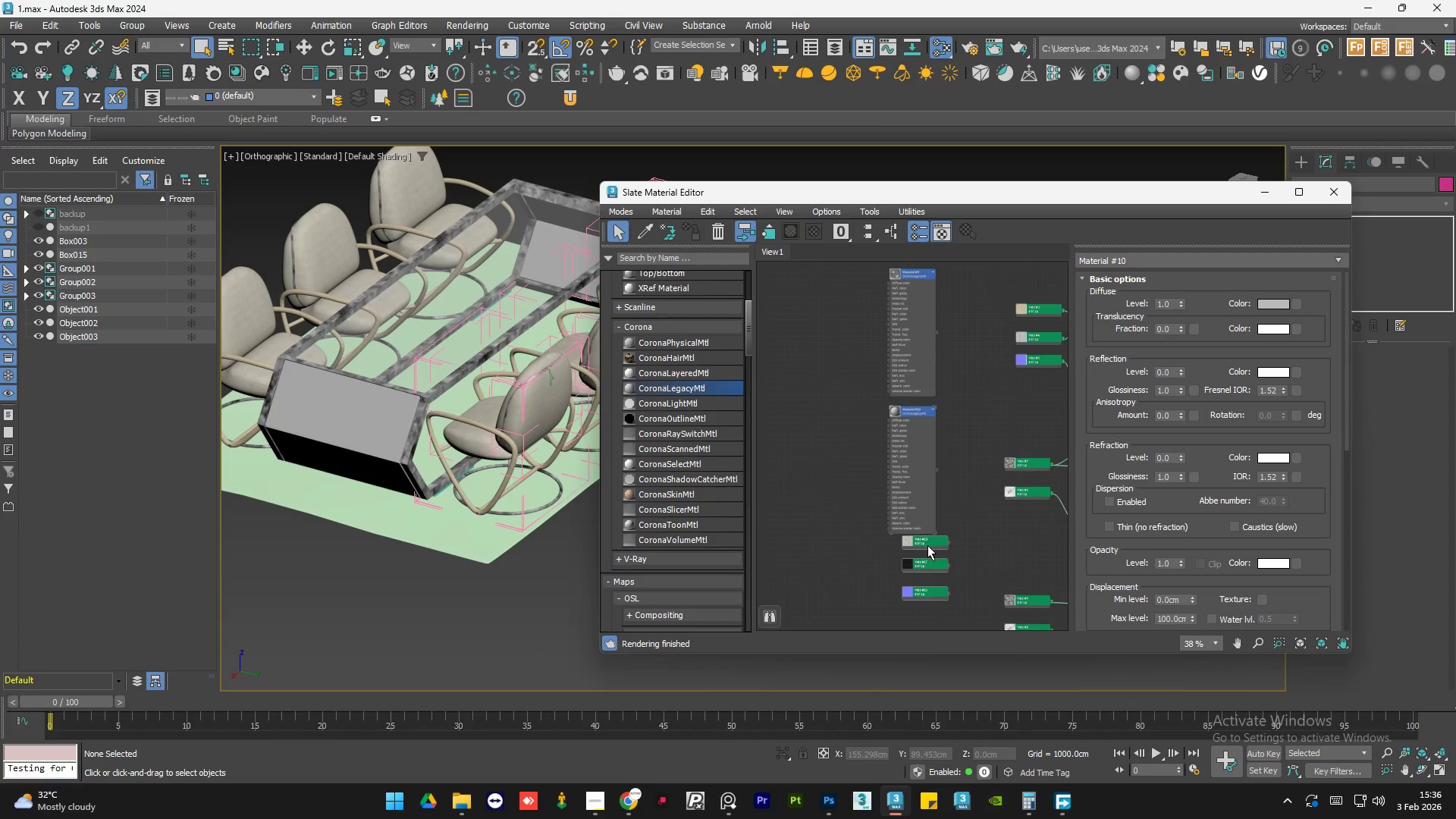 
left_click_drag(start_coordinate=[924, 545], to_coordinate=[838, 414])
 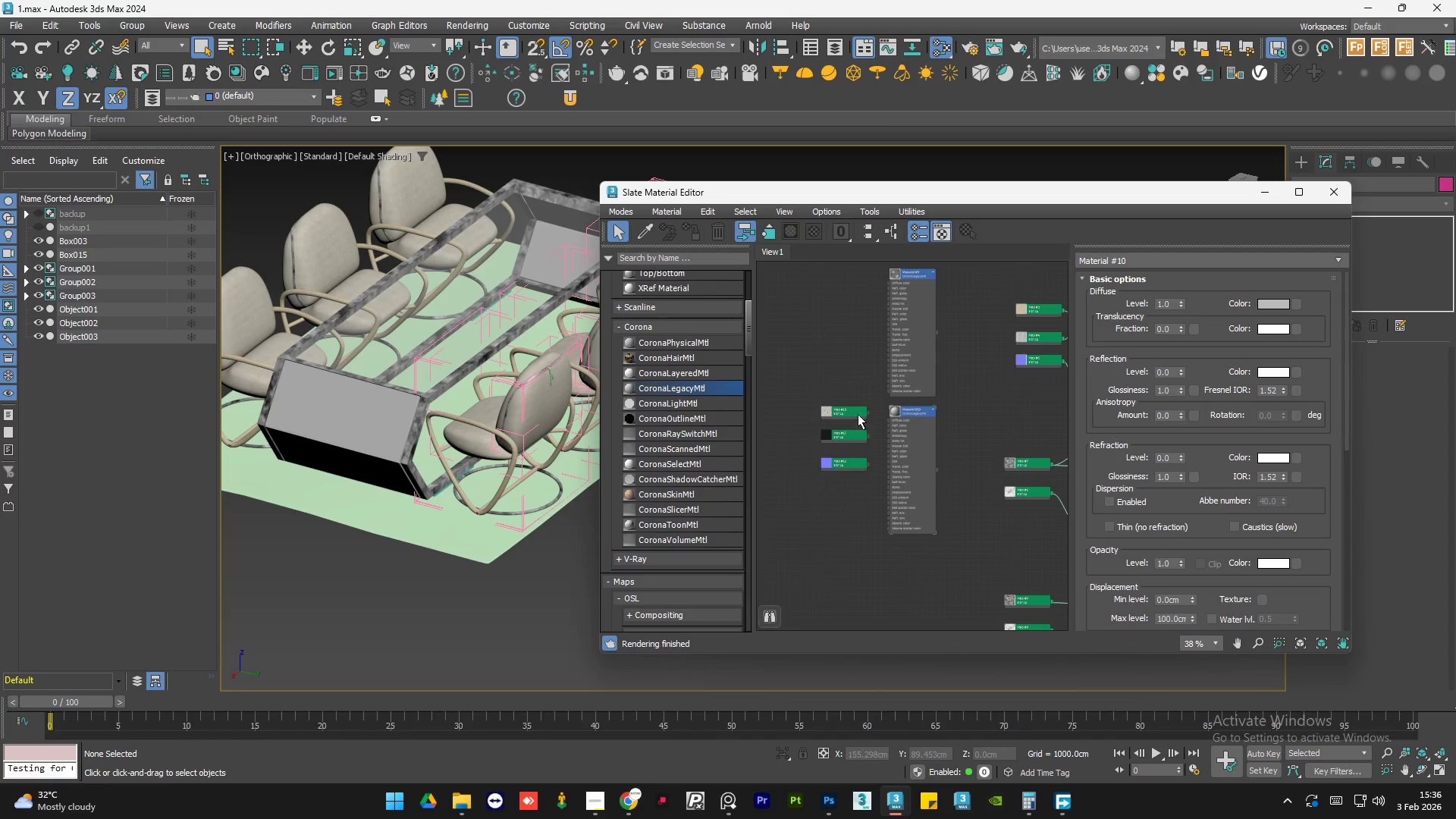 
left_click_drag(start_coordinate=[880, 421], to_coordinate=[934, 443])
 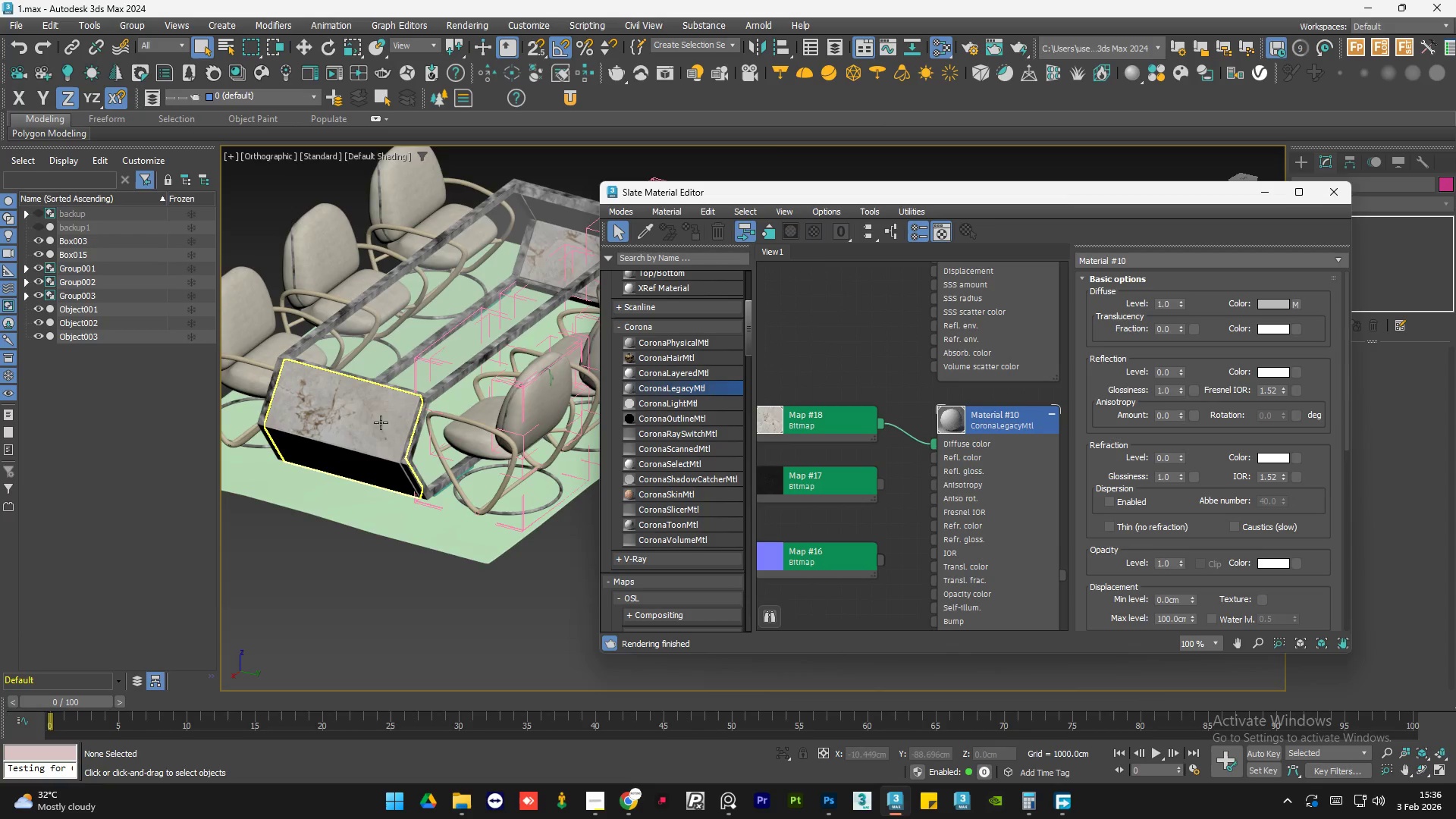 
scroll: coordinate [860, 406], scroll_direction: up, amount: 6.0
 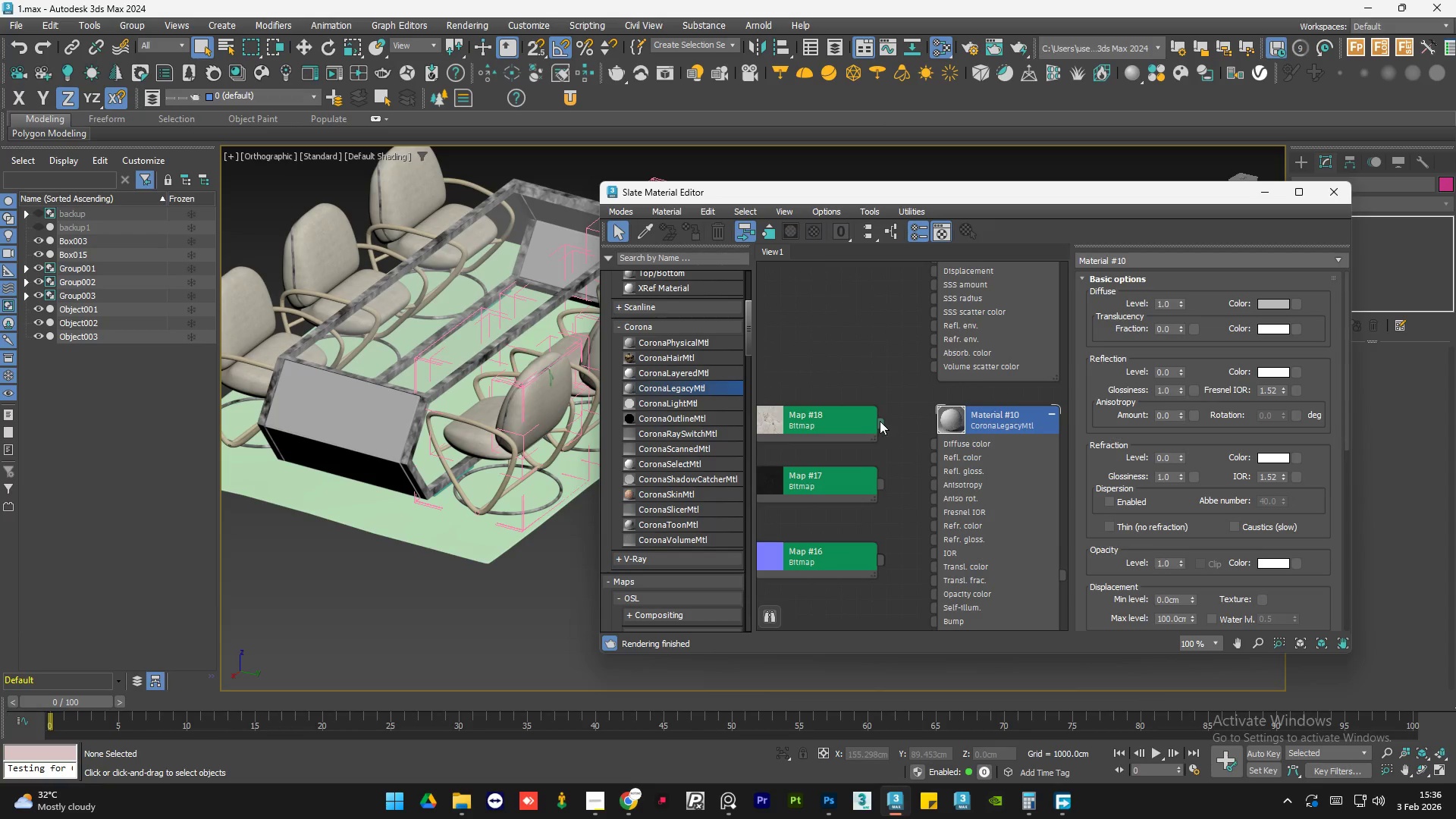 
hold_key(key=AltLeft, duration=0.53)
 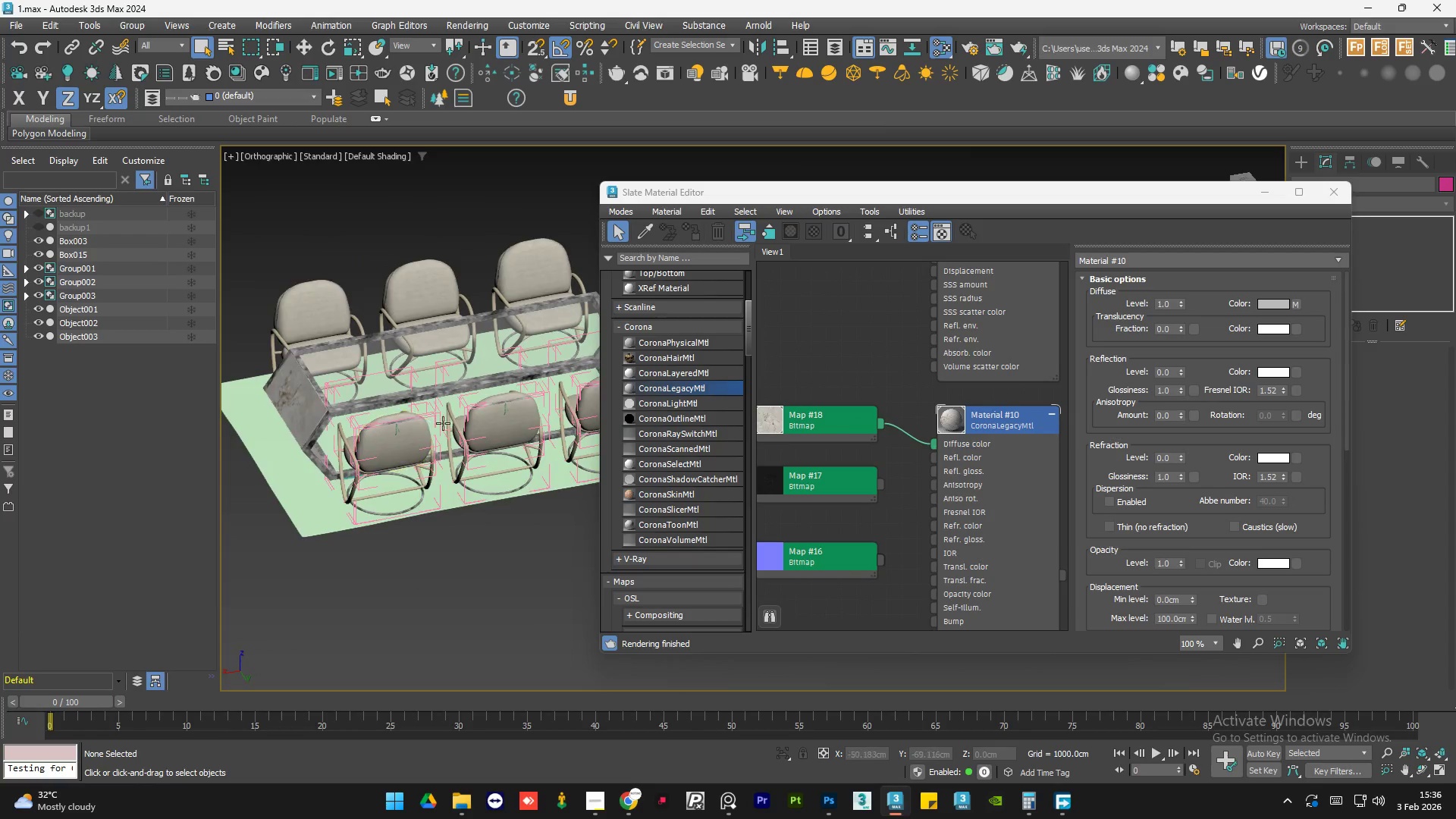 
scroll: coordinate [350, 422], scroll_direction: down, amount: 1.0
 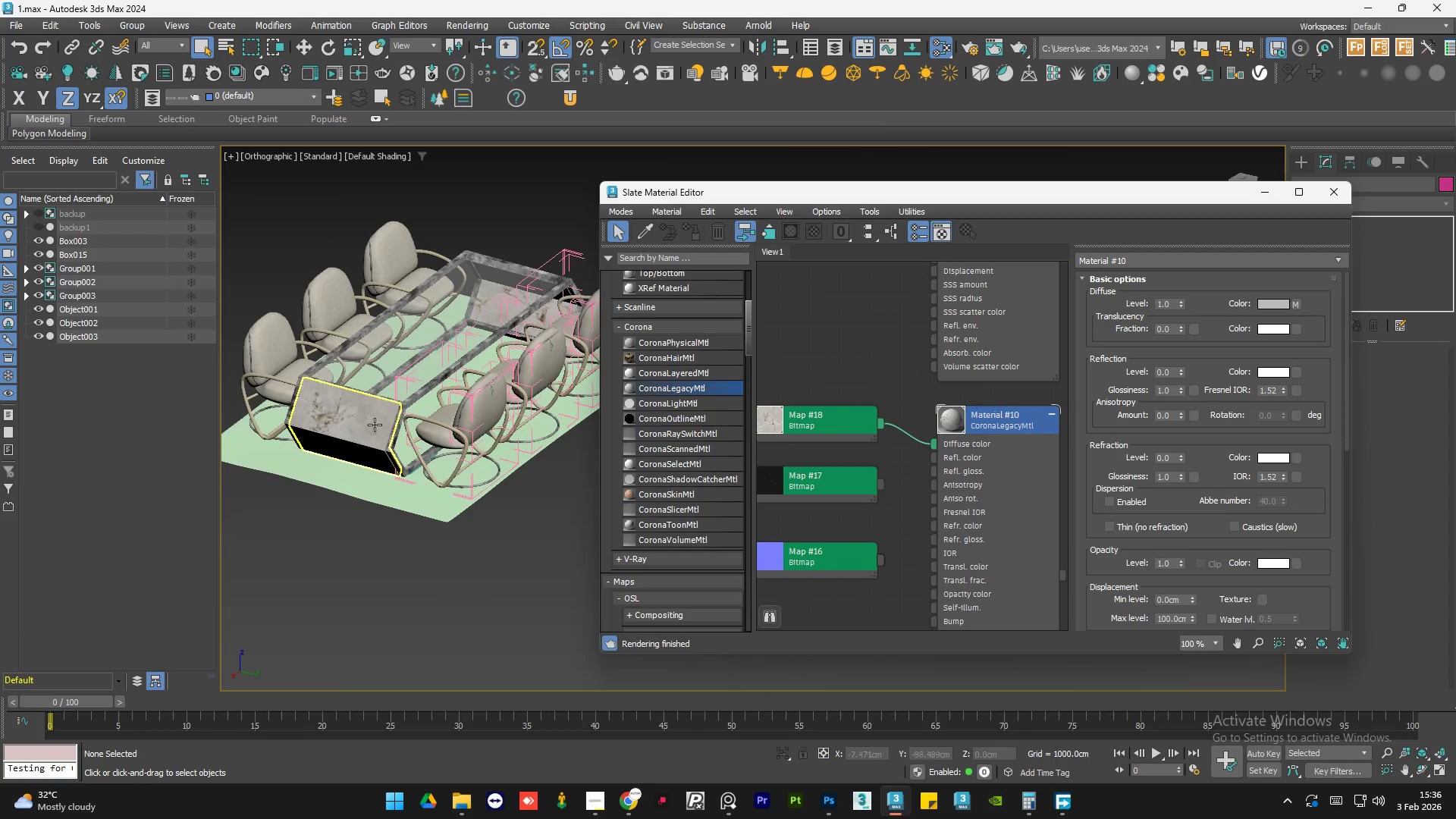 
hold_key(key=AltLeft, duration=0.75)
 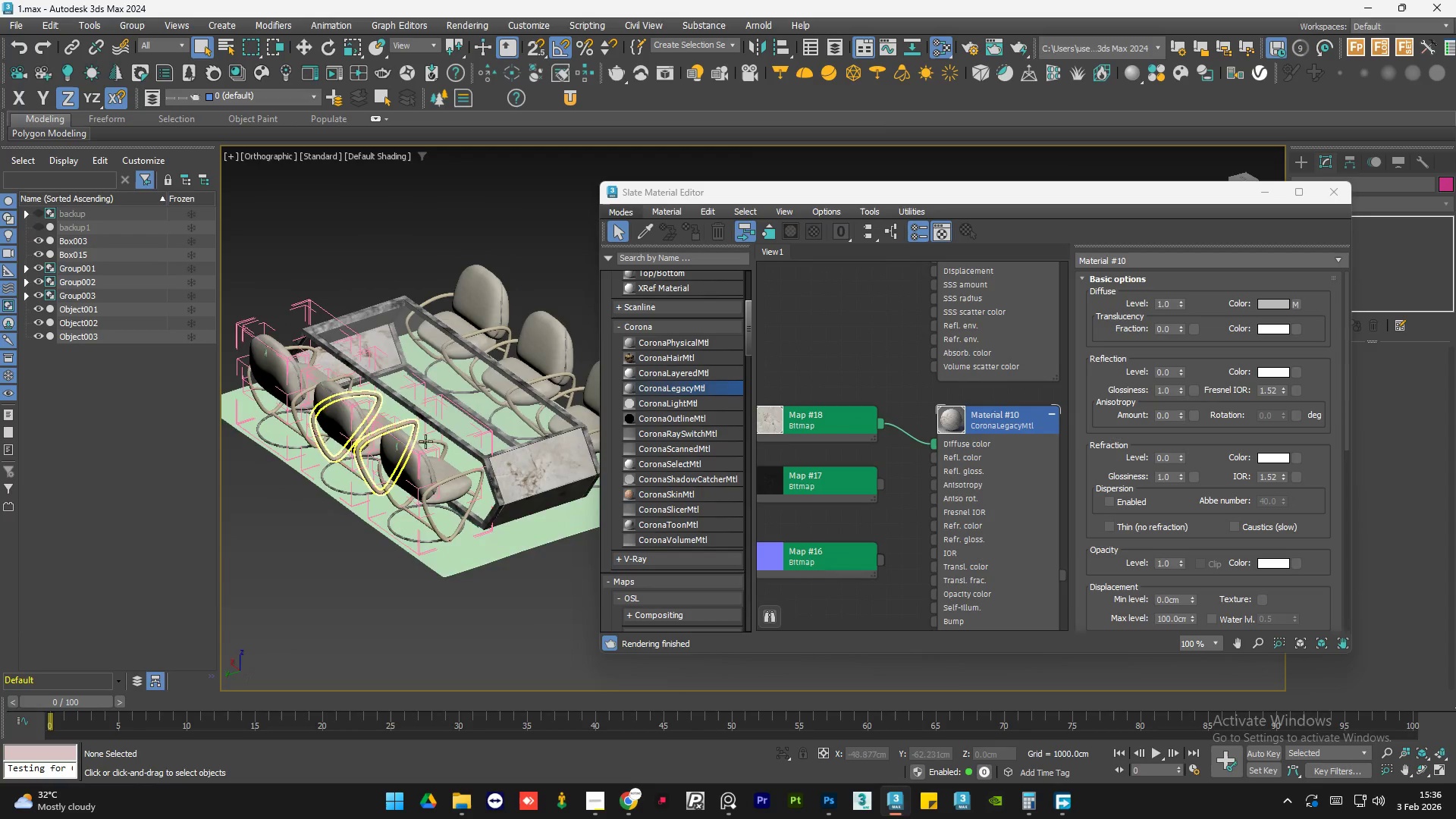 
hold_key(key=AltLeft, duration=0.91)
 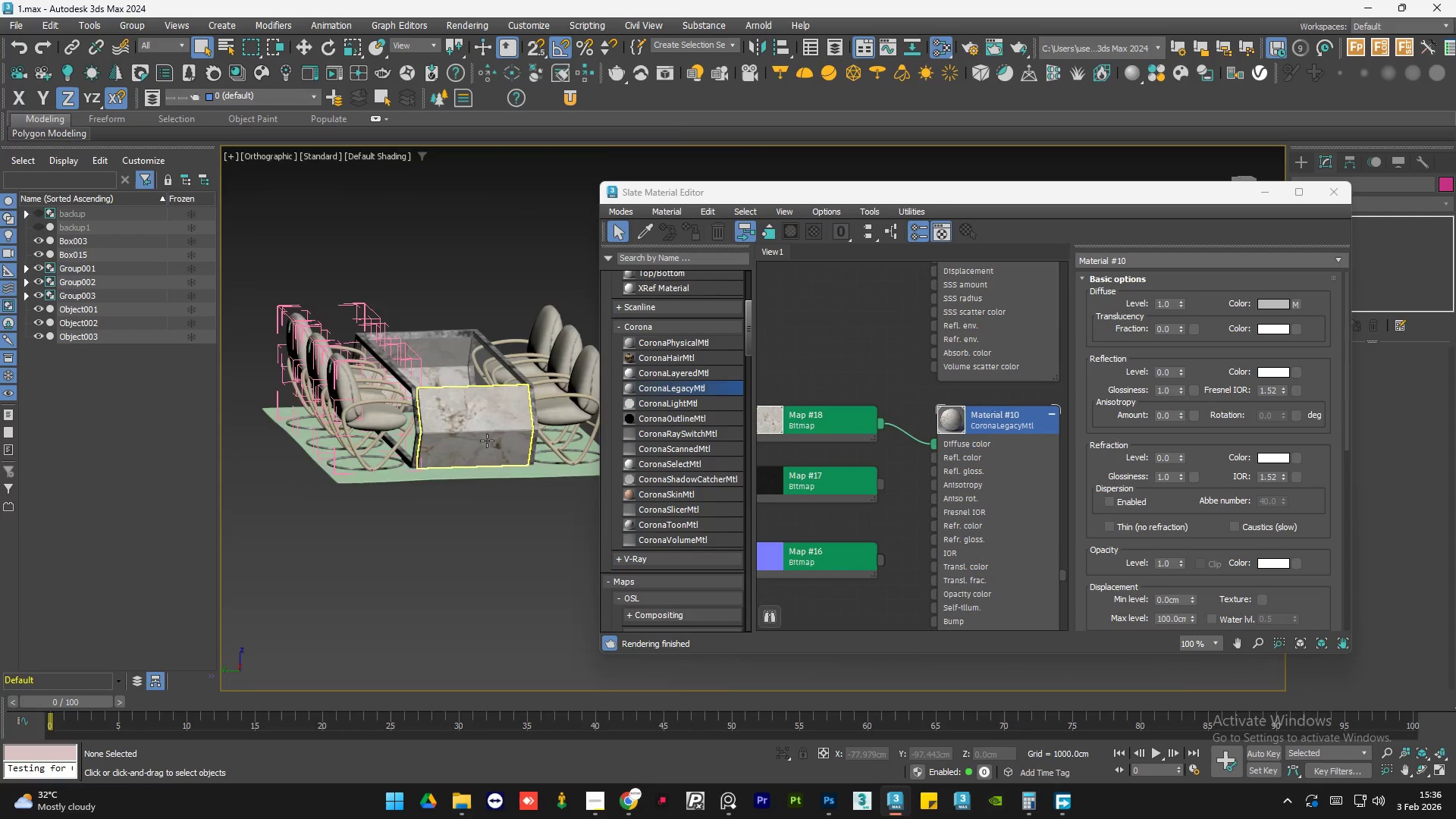 
key(Alt+AltLeft)
 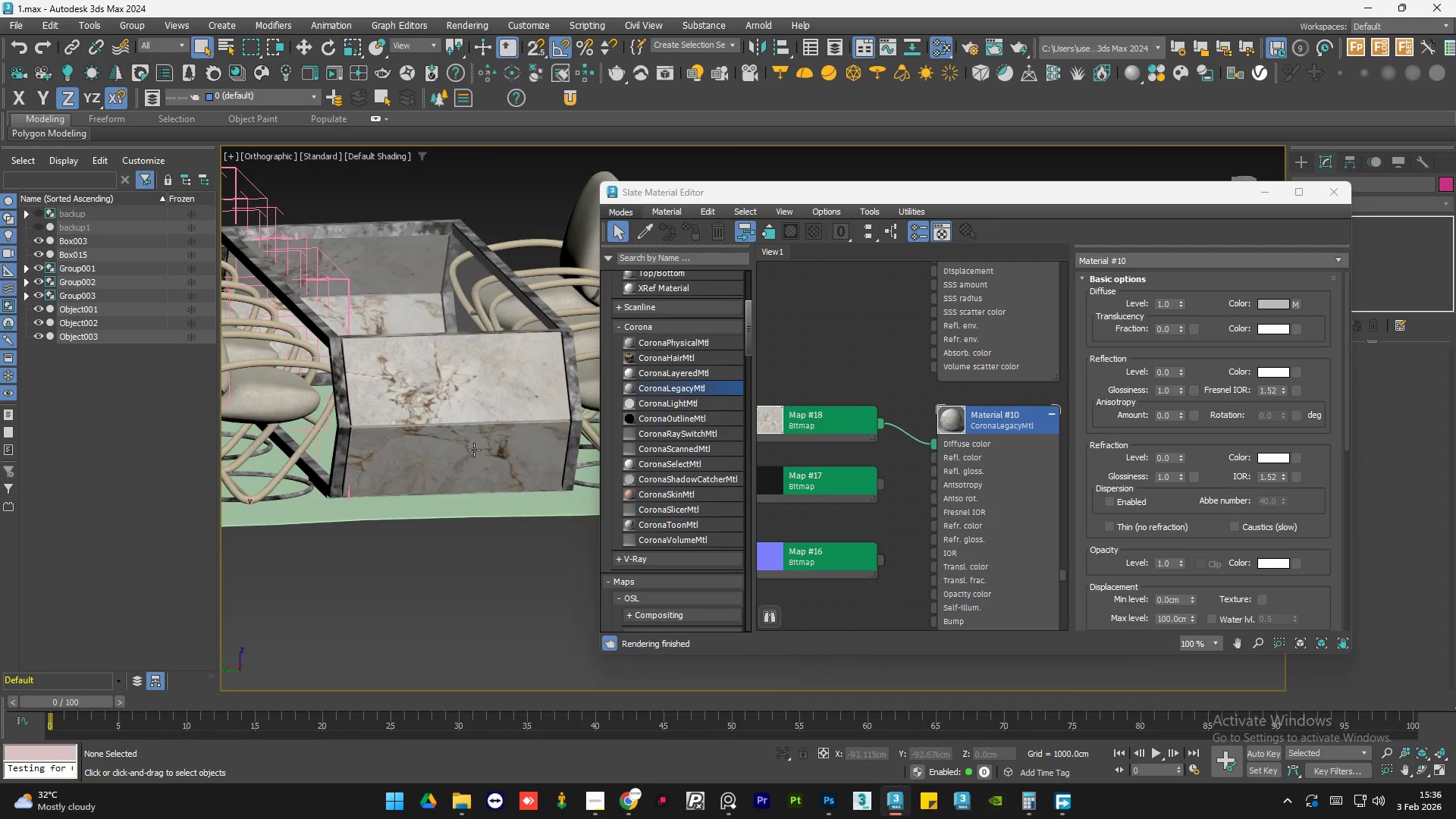 
left_click([474, 450])
 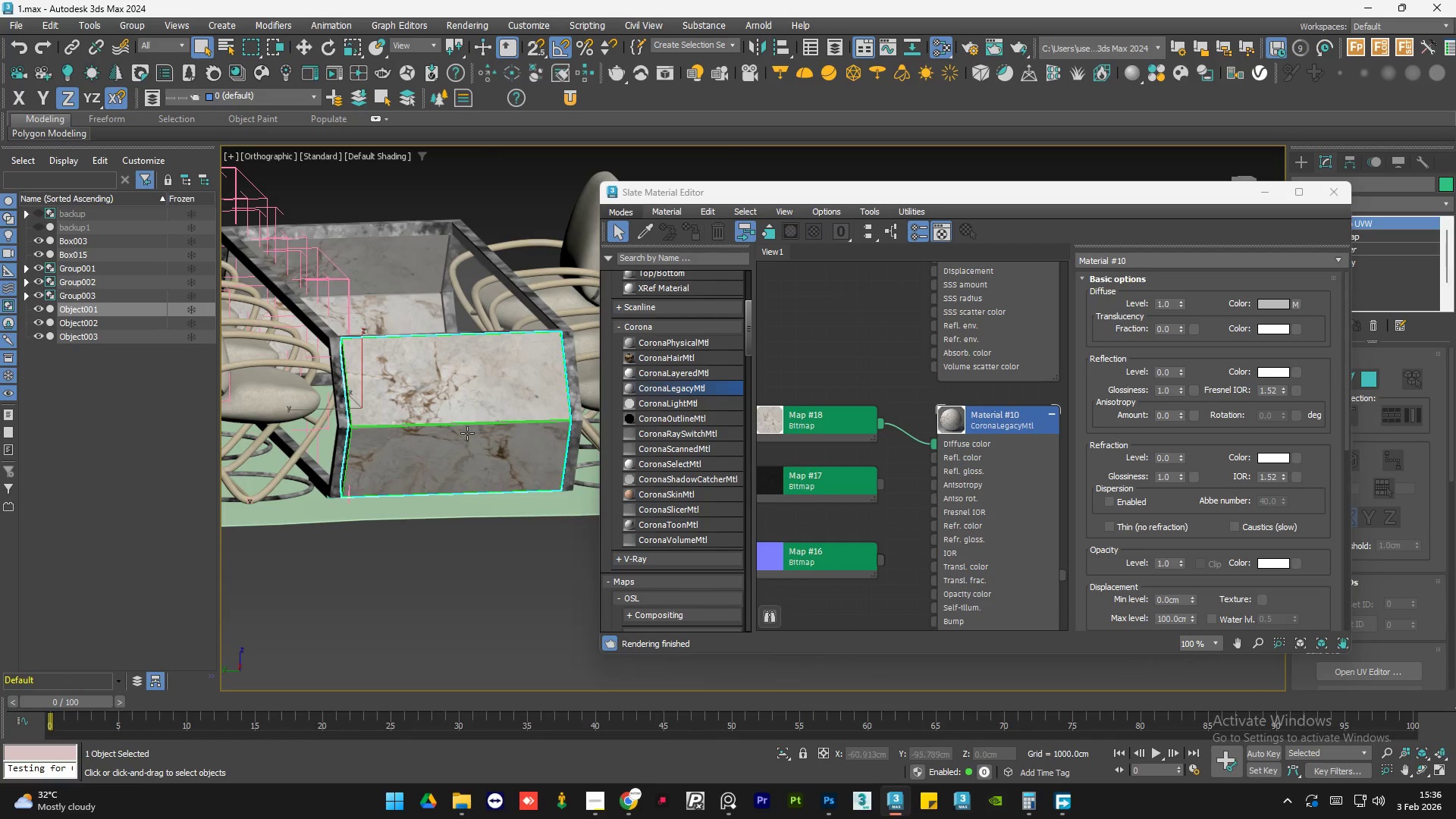 
scroll: coordinate [474, 444], scroll_direction: up, amount: 2.0
 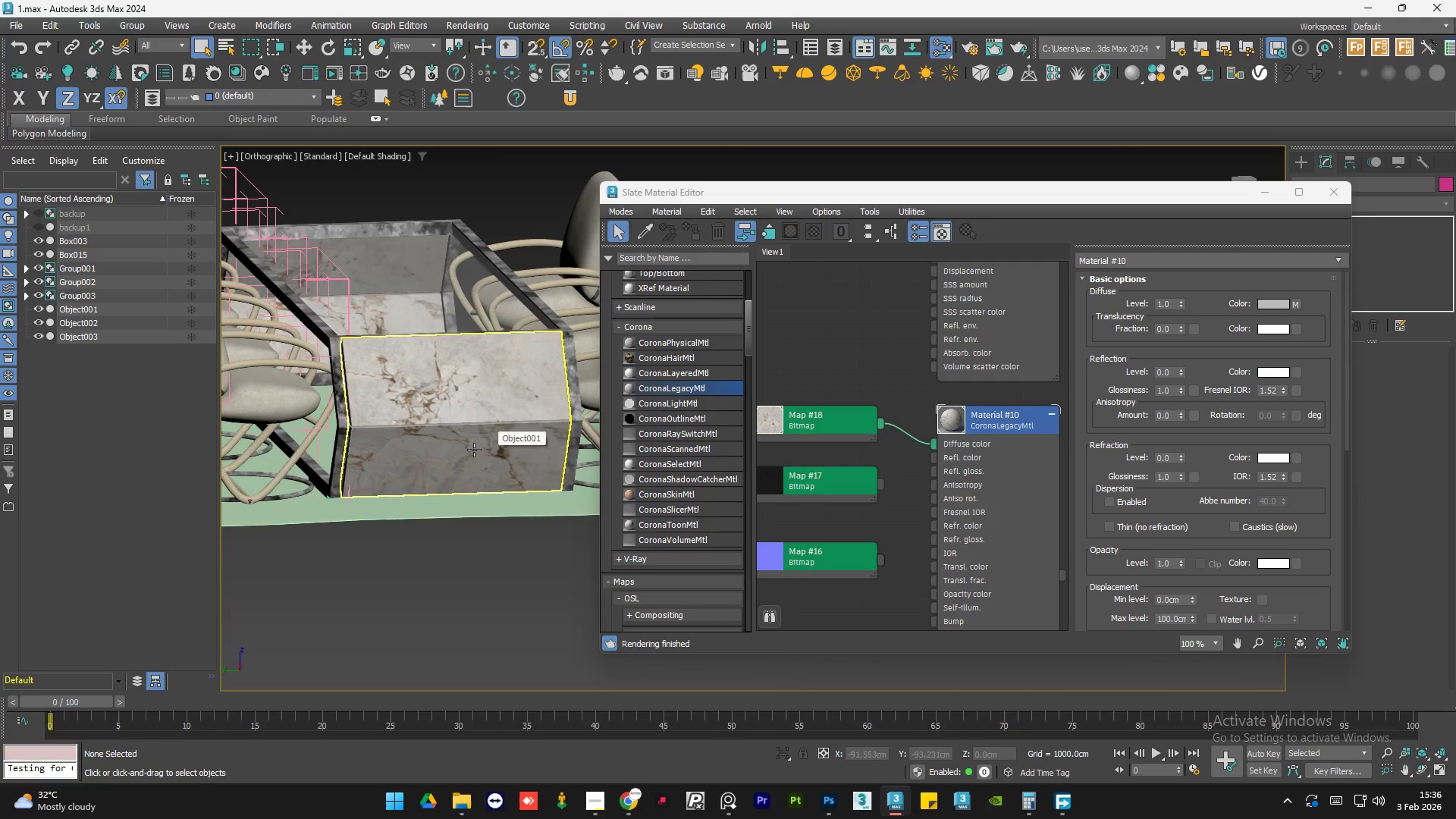 
left_click([472, 412])
 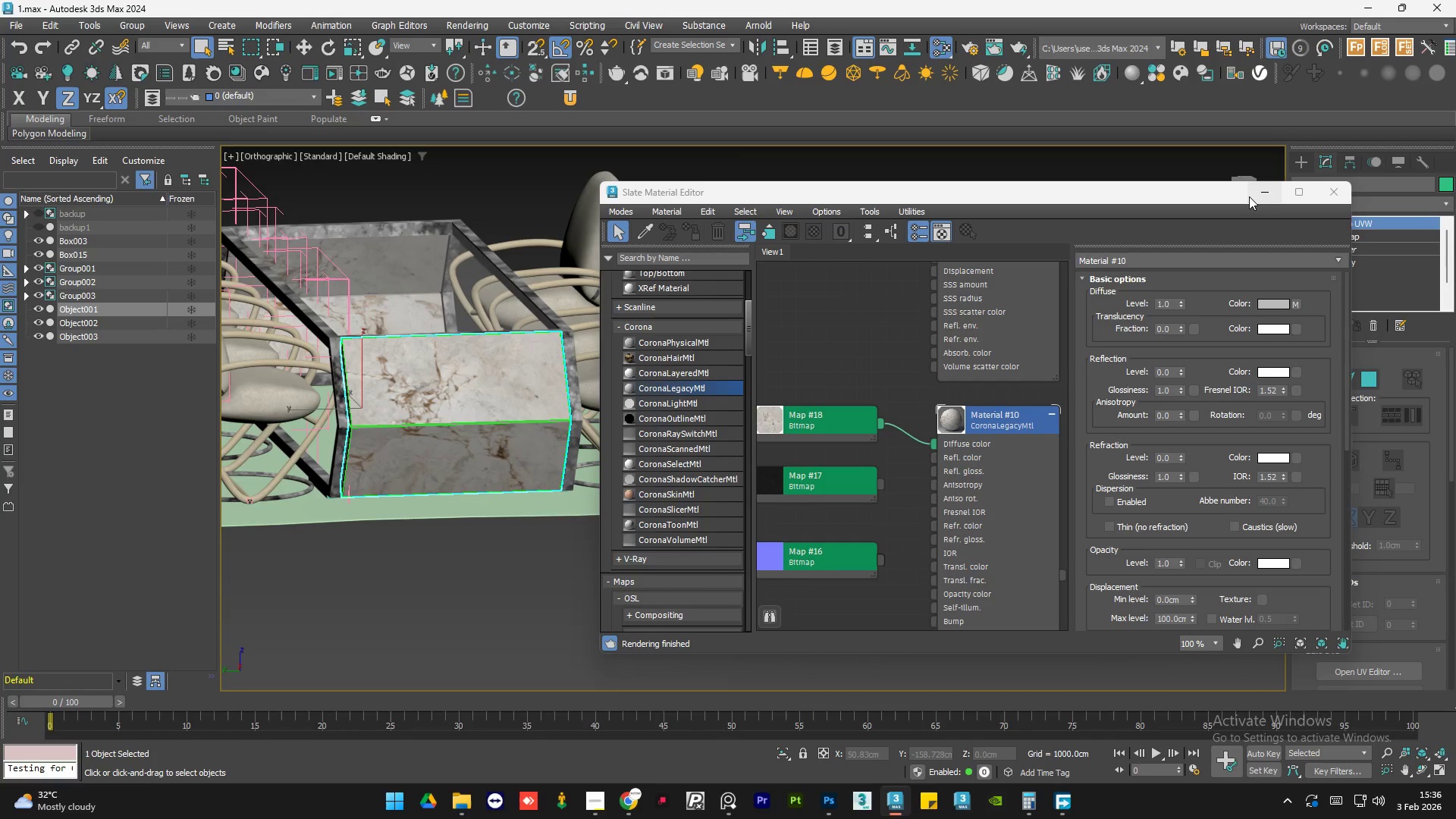 
left_click([1260, 190])
 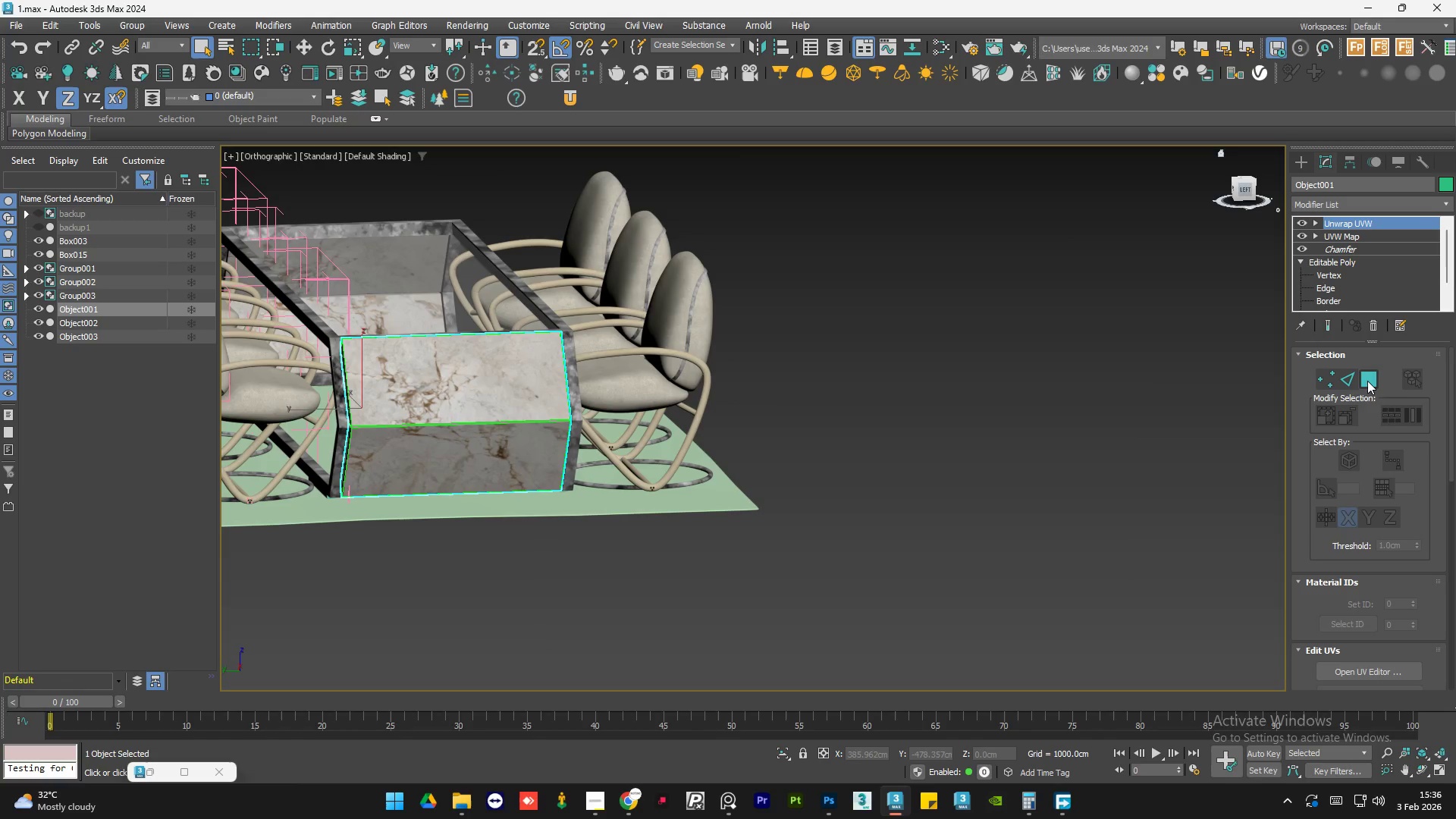 
left_click([1367, 381])
 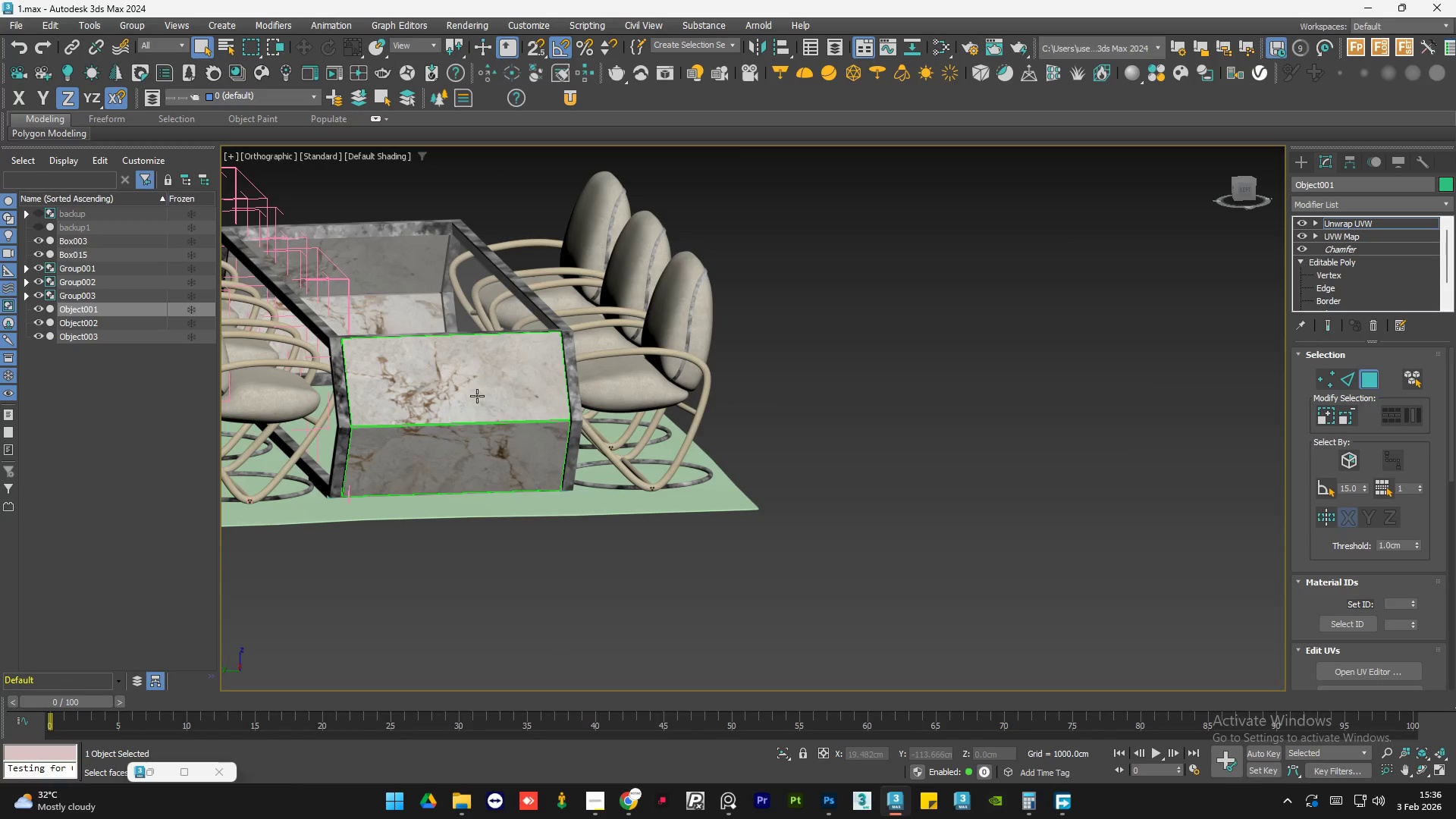 
double_click([477, 396])
 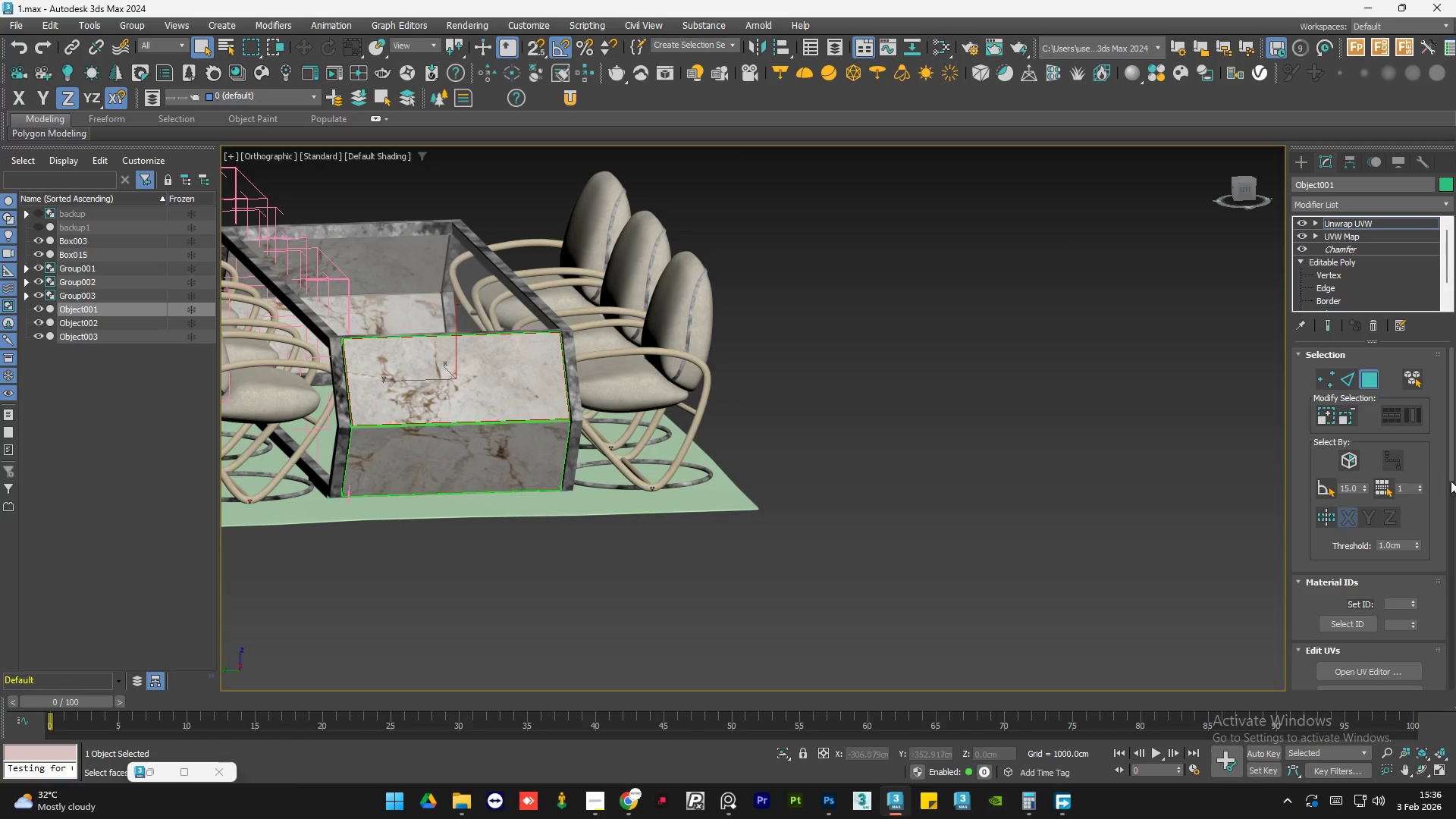 
left_click([1383, 665])
 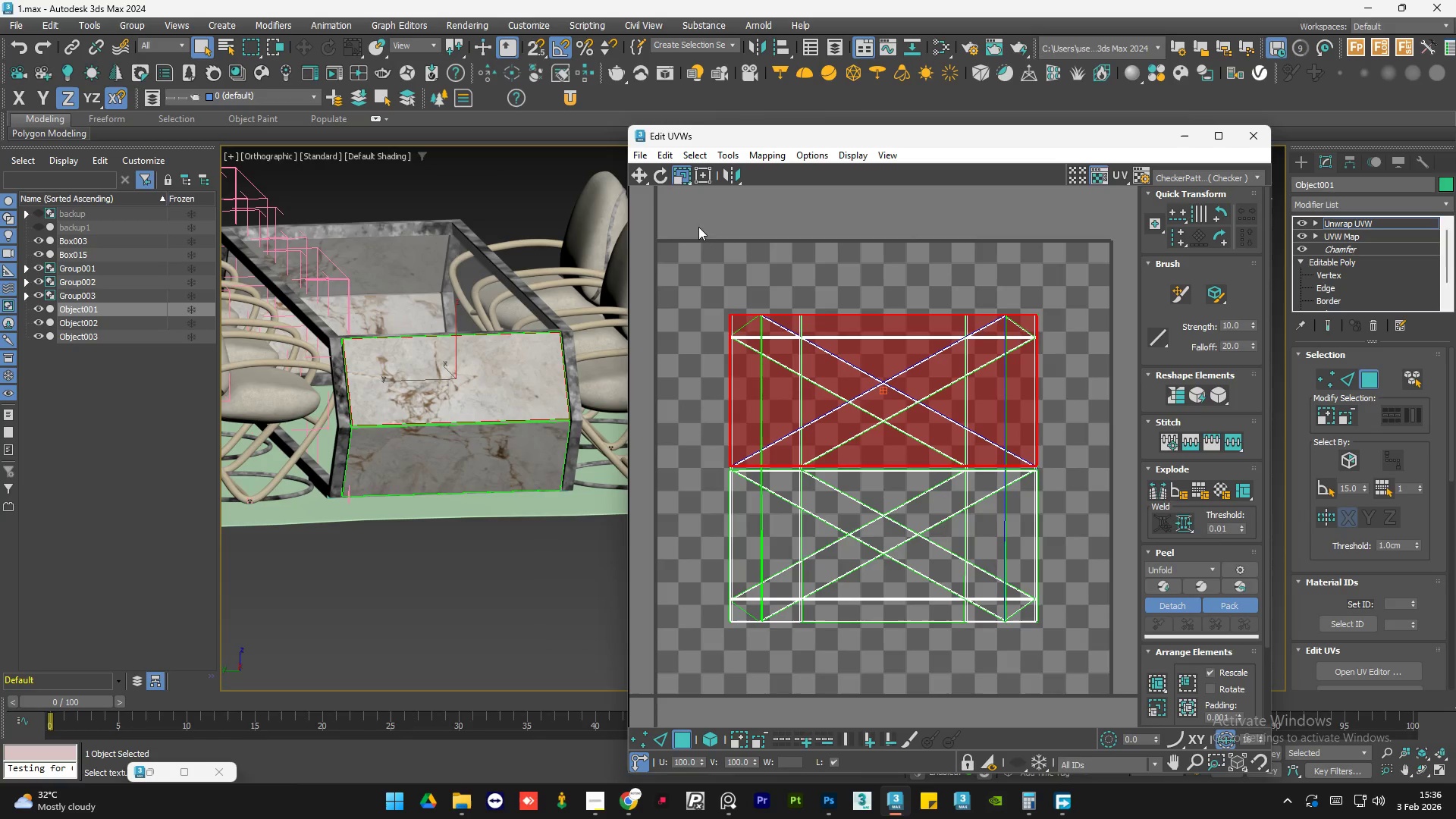 
left_click([642, 172])
 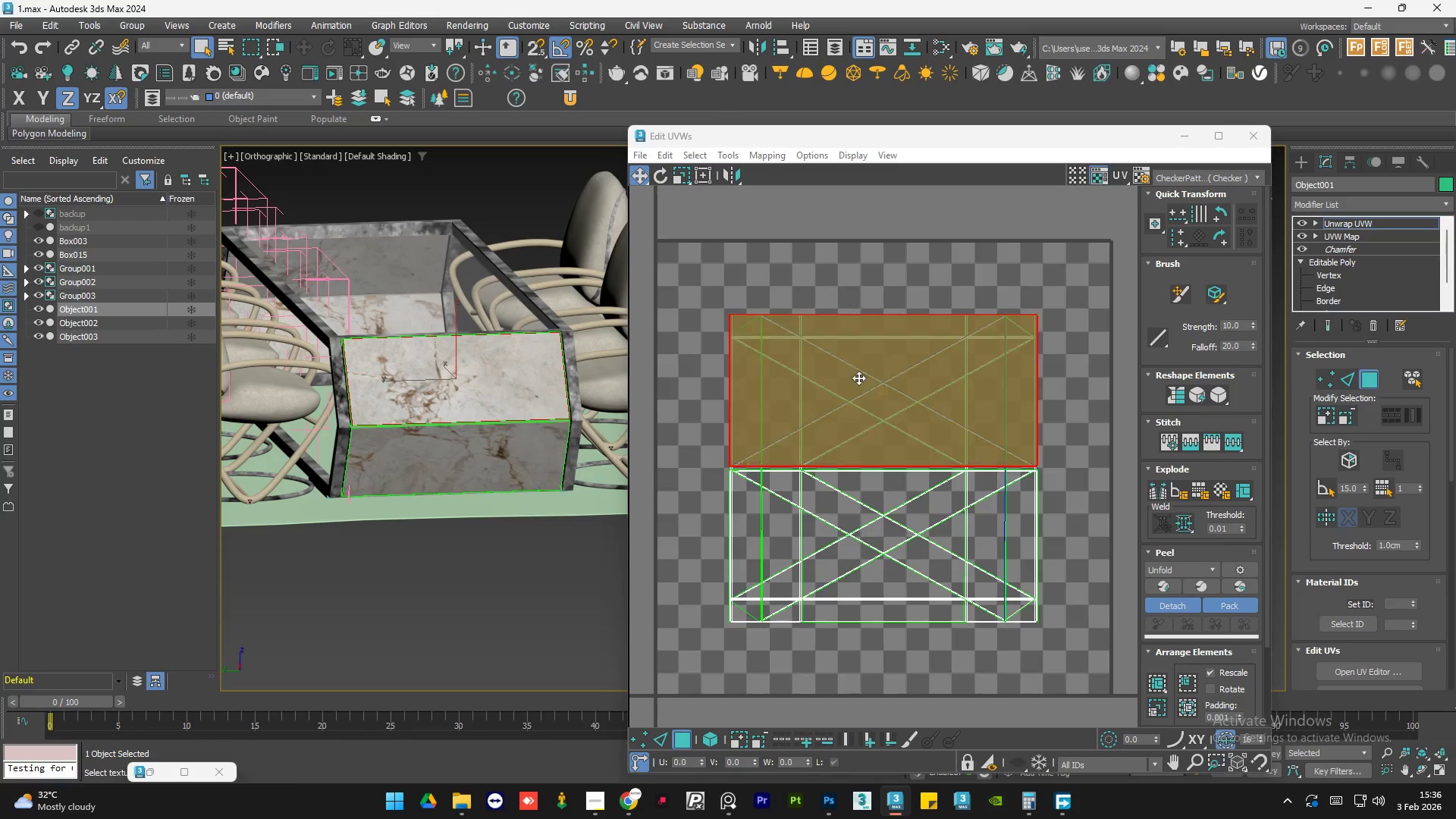 
scroll: coordinate [878, 410], scroll_direction: down, amount: 1.0
 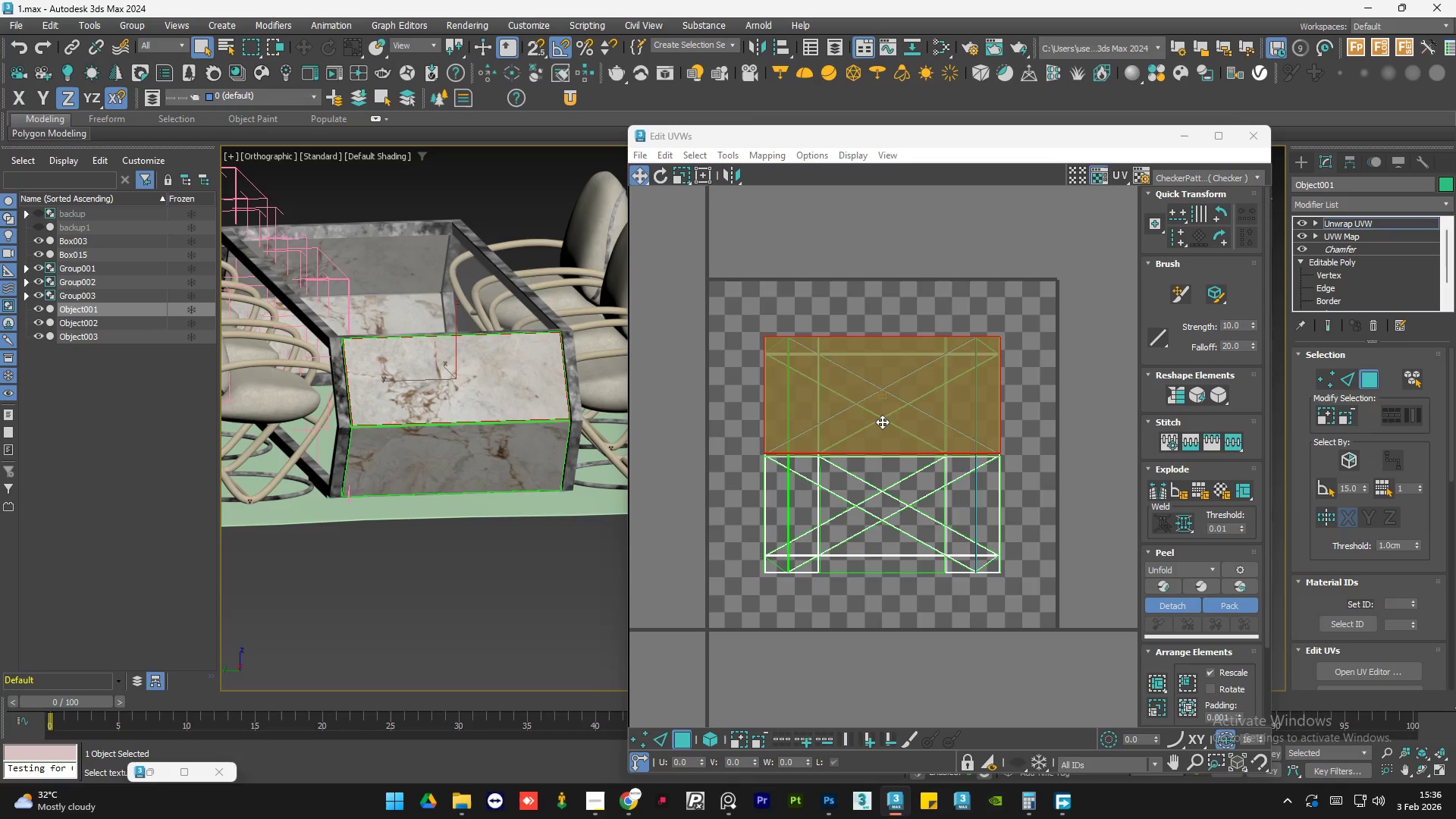 
left_click_drag(start_coordinate=[882, 421], to_coordinate=[987, 499])
 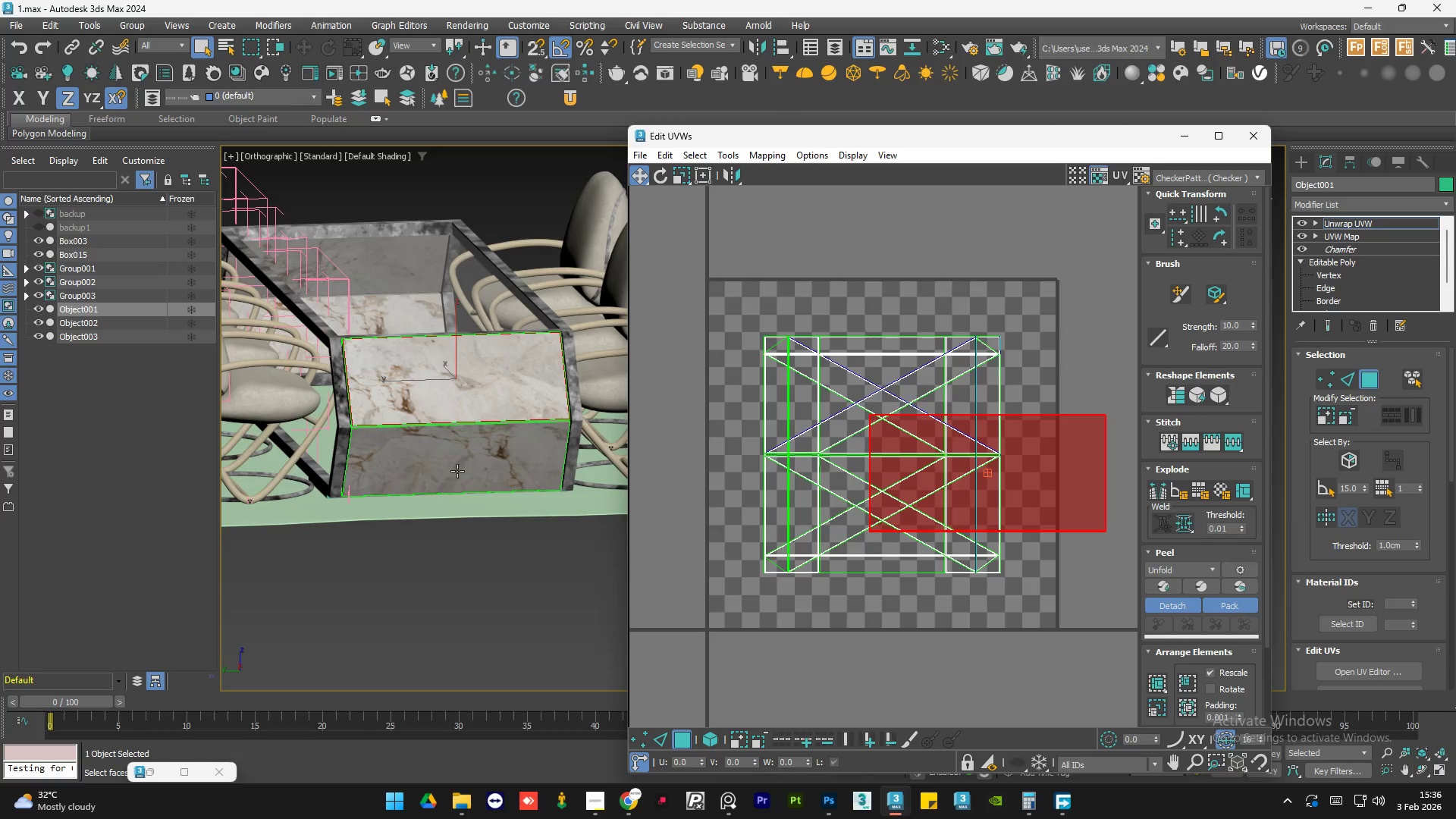 
double_click([457, 471])
 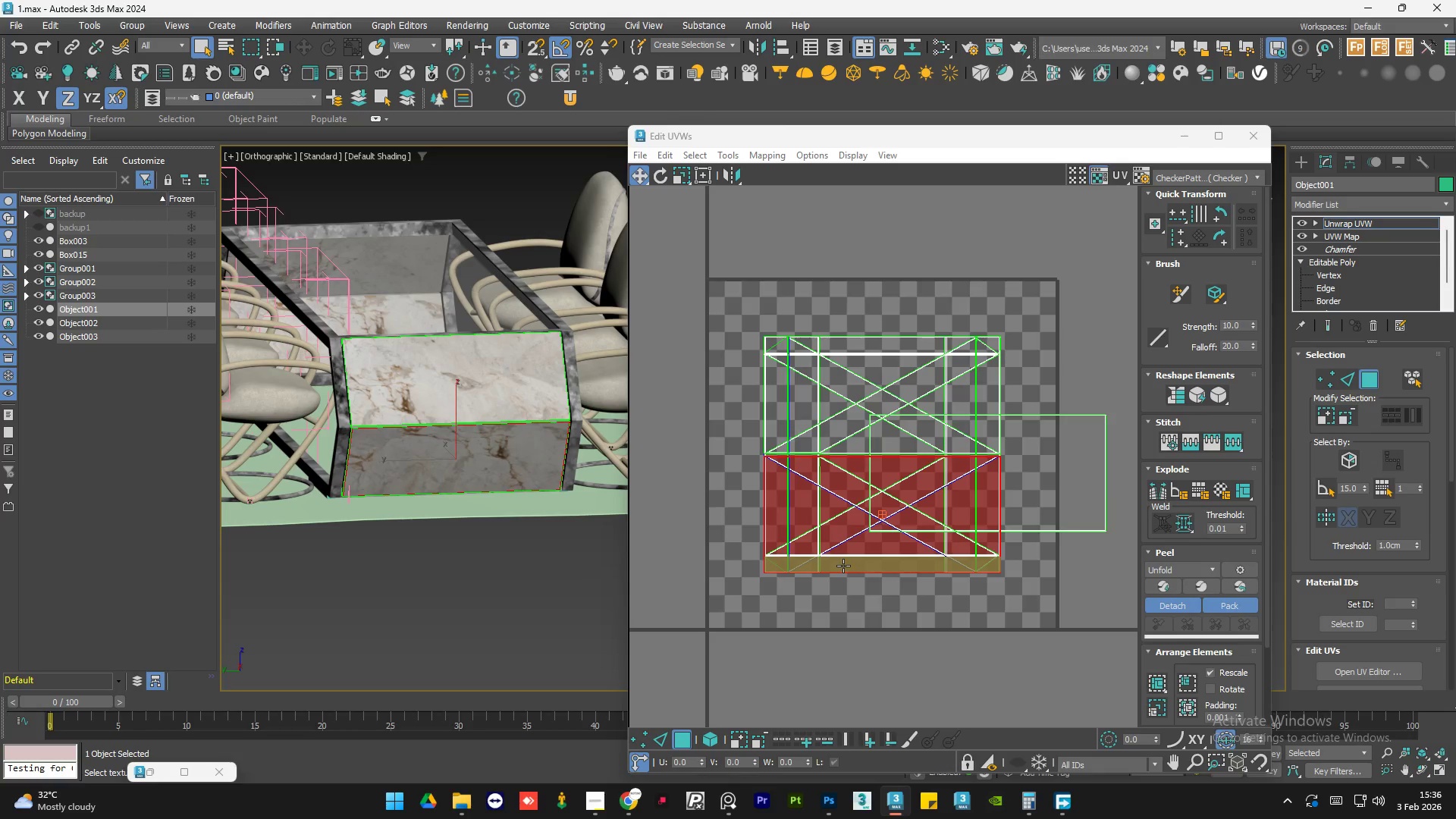 
left_click_drag(start_coordinate=[845, 568], to_coordinate=[811, 592])
 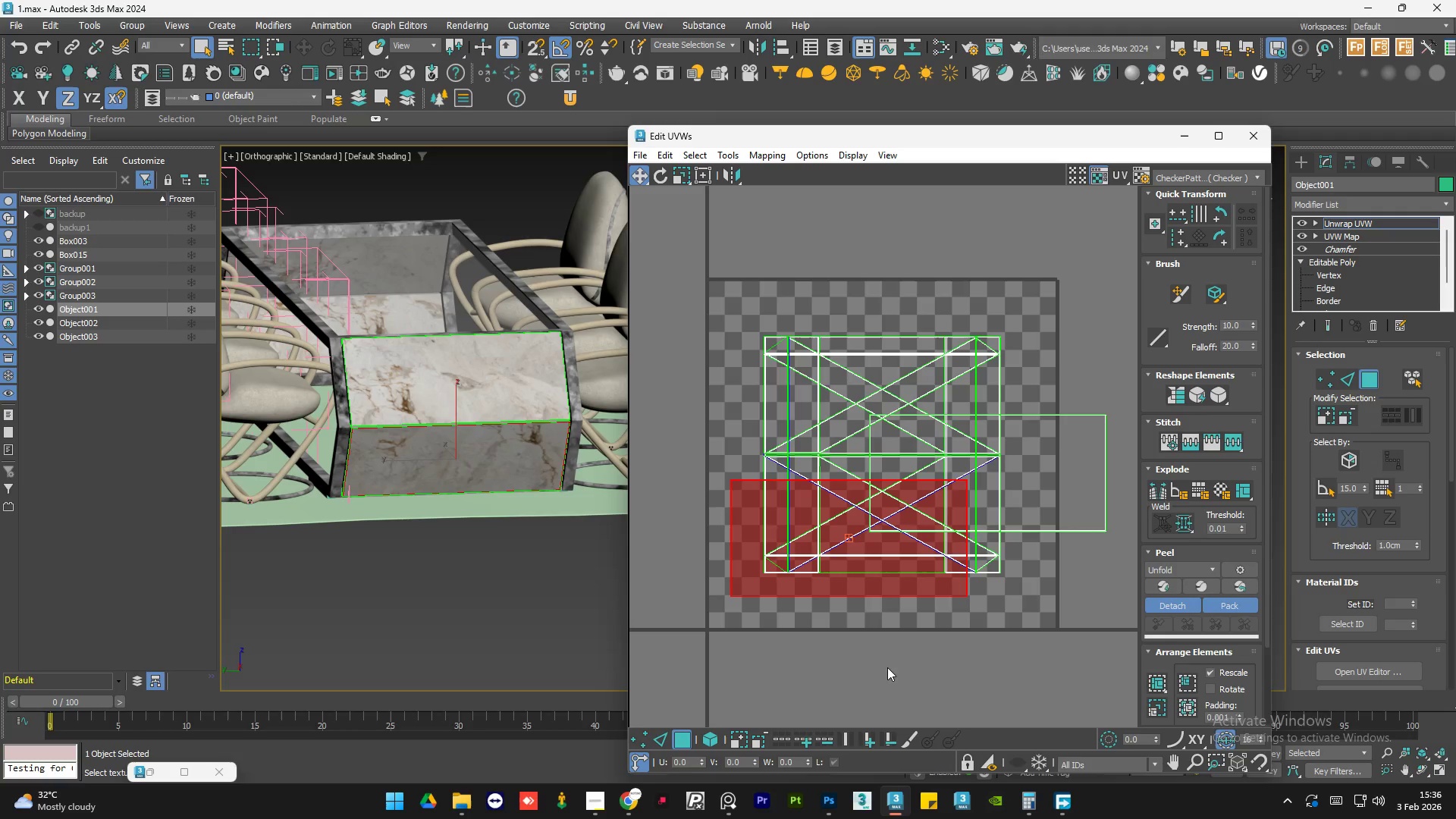 
left_click([887, 667])
 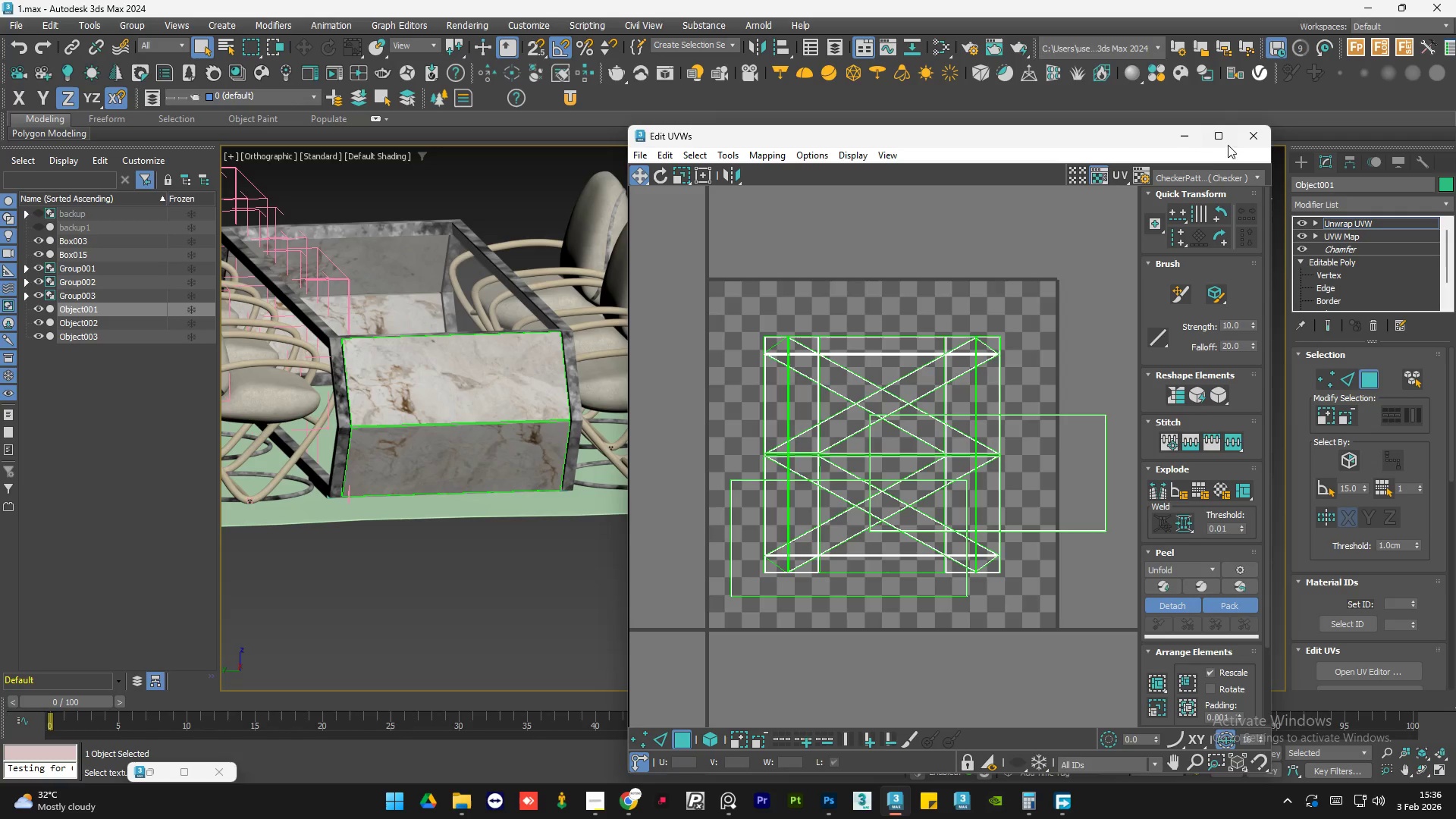 
left_click([1253, 136])
 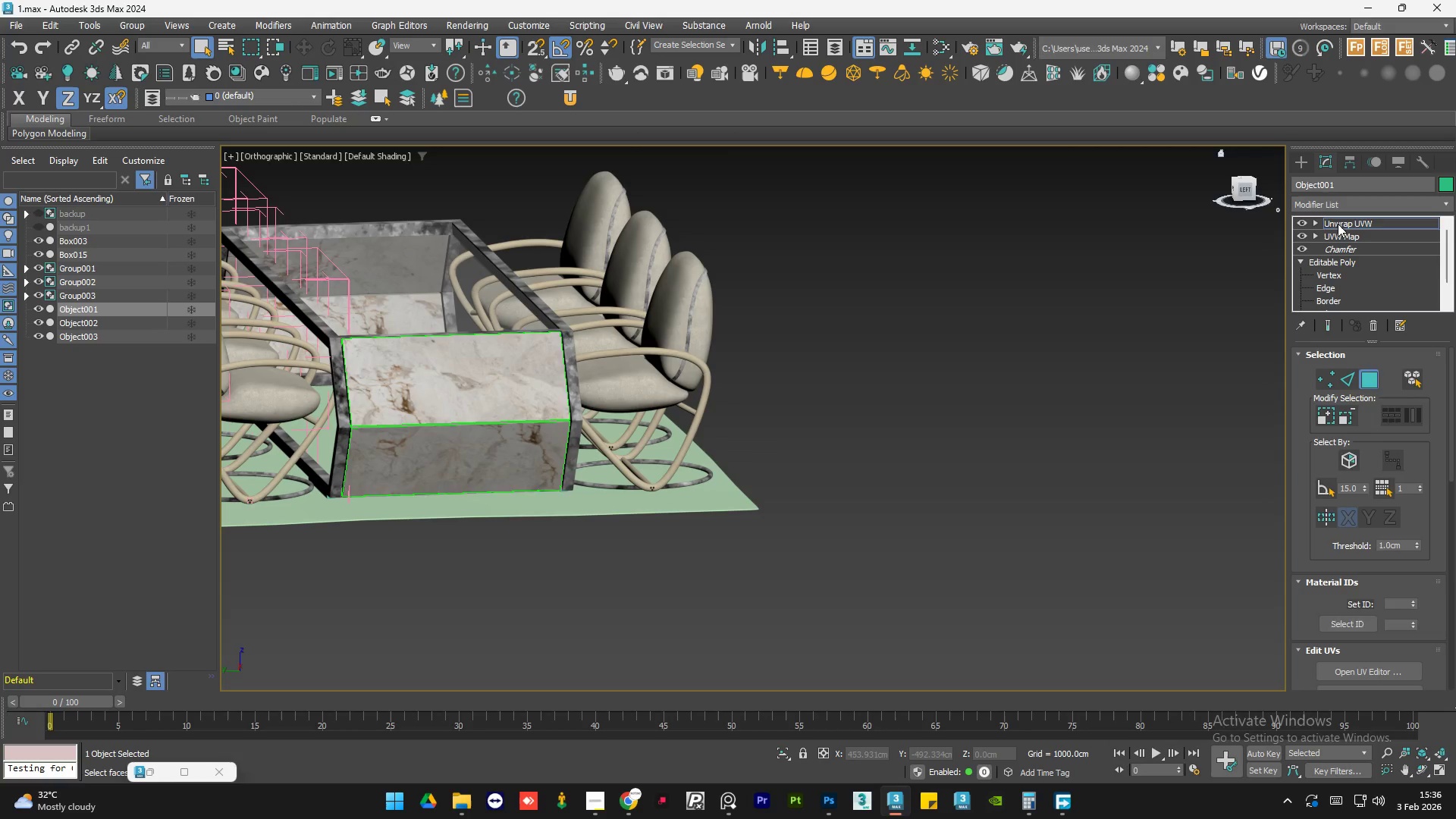 
double_click([981, 407])
 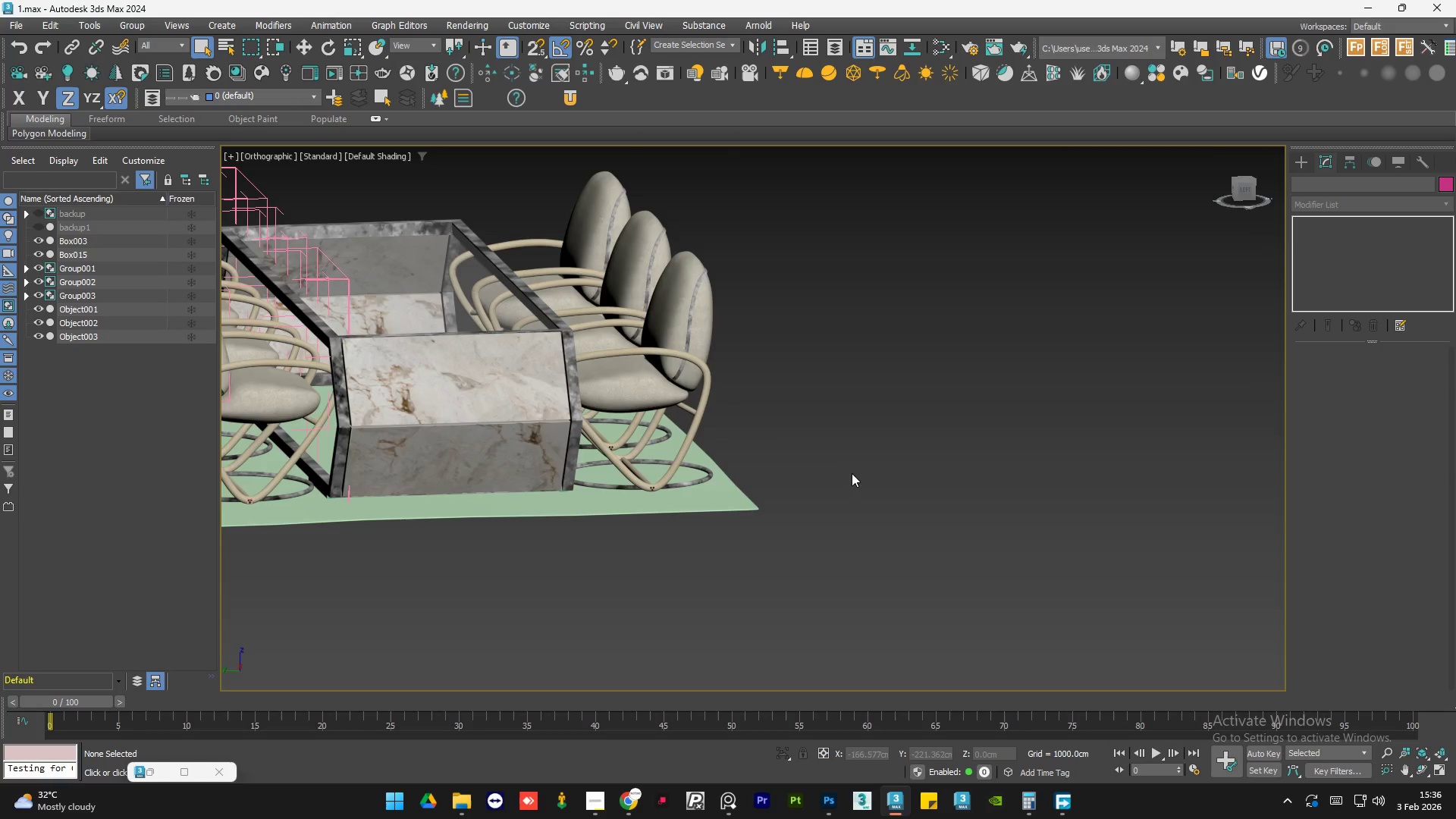 
hold_key(key=AltLeft, duration=1.53)
 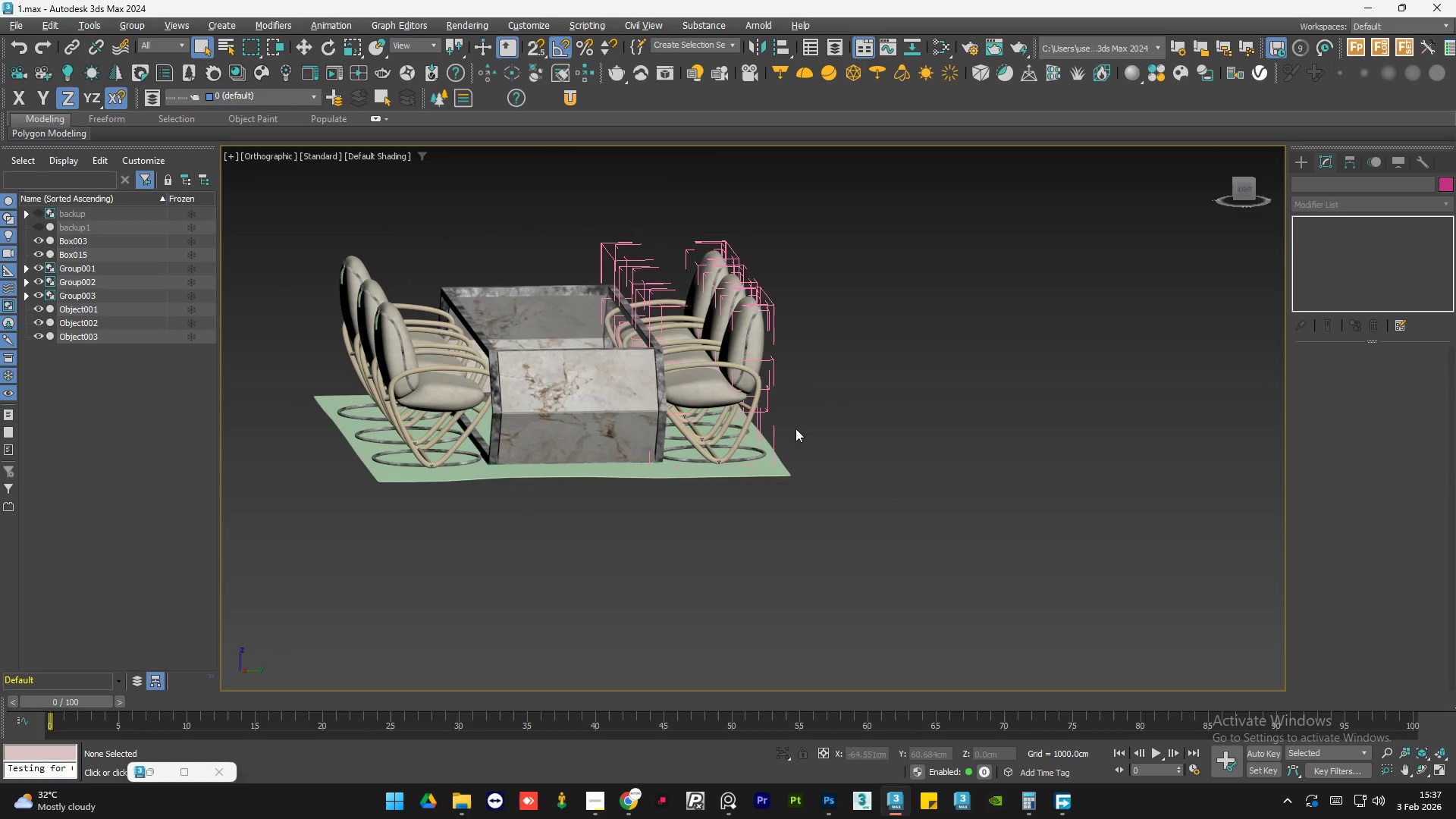 
scroll: coordinate [861, 479], scroll_direction: down, amount: 1.0
 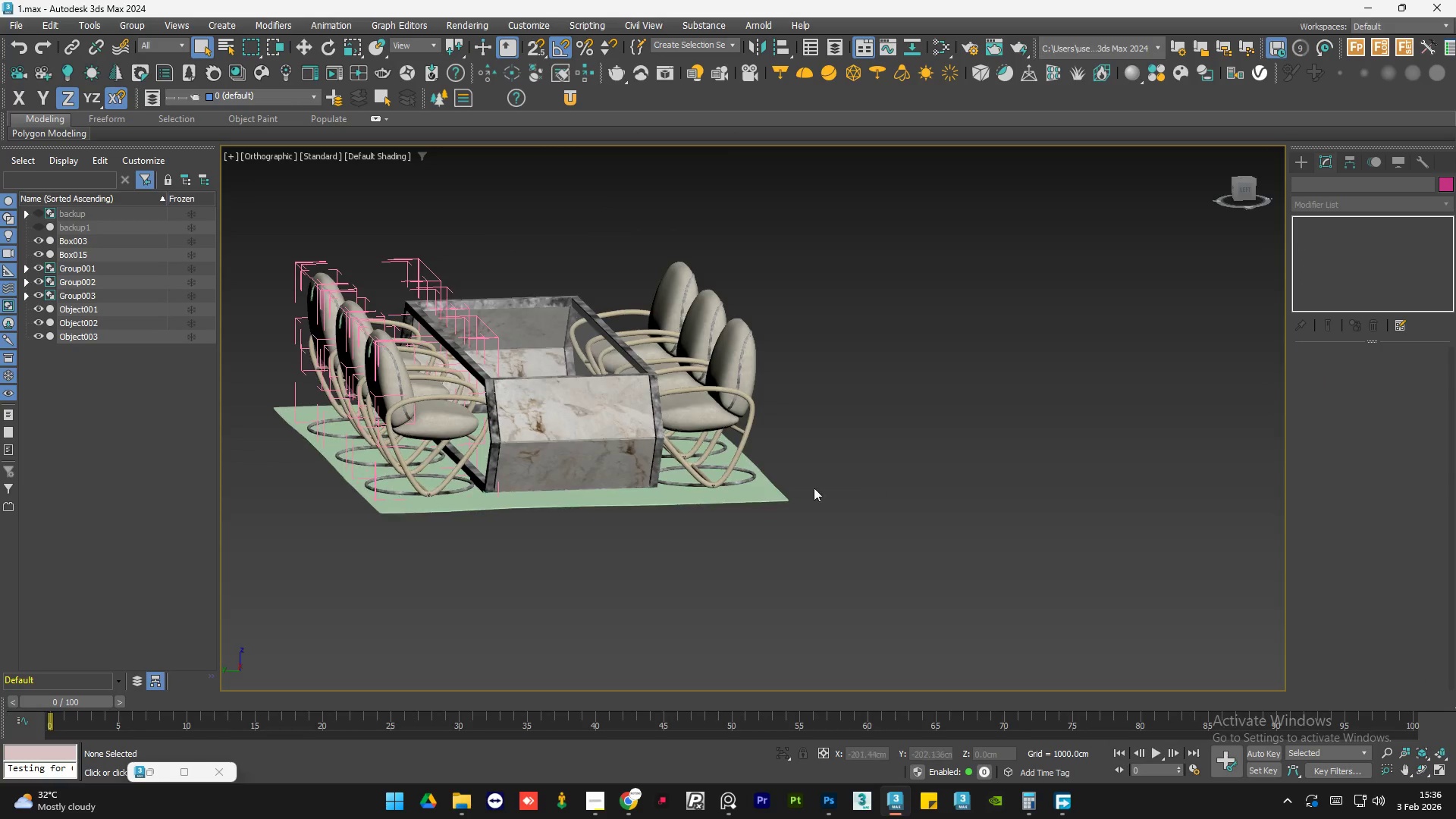 
hold_key(key=AltLeft, duration=0.47)
 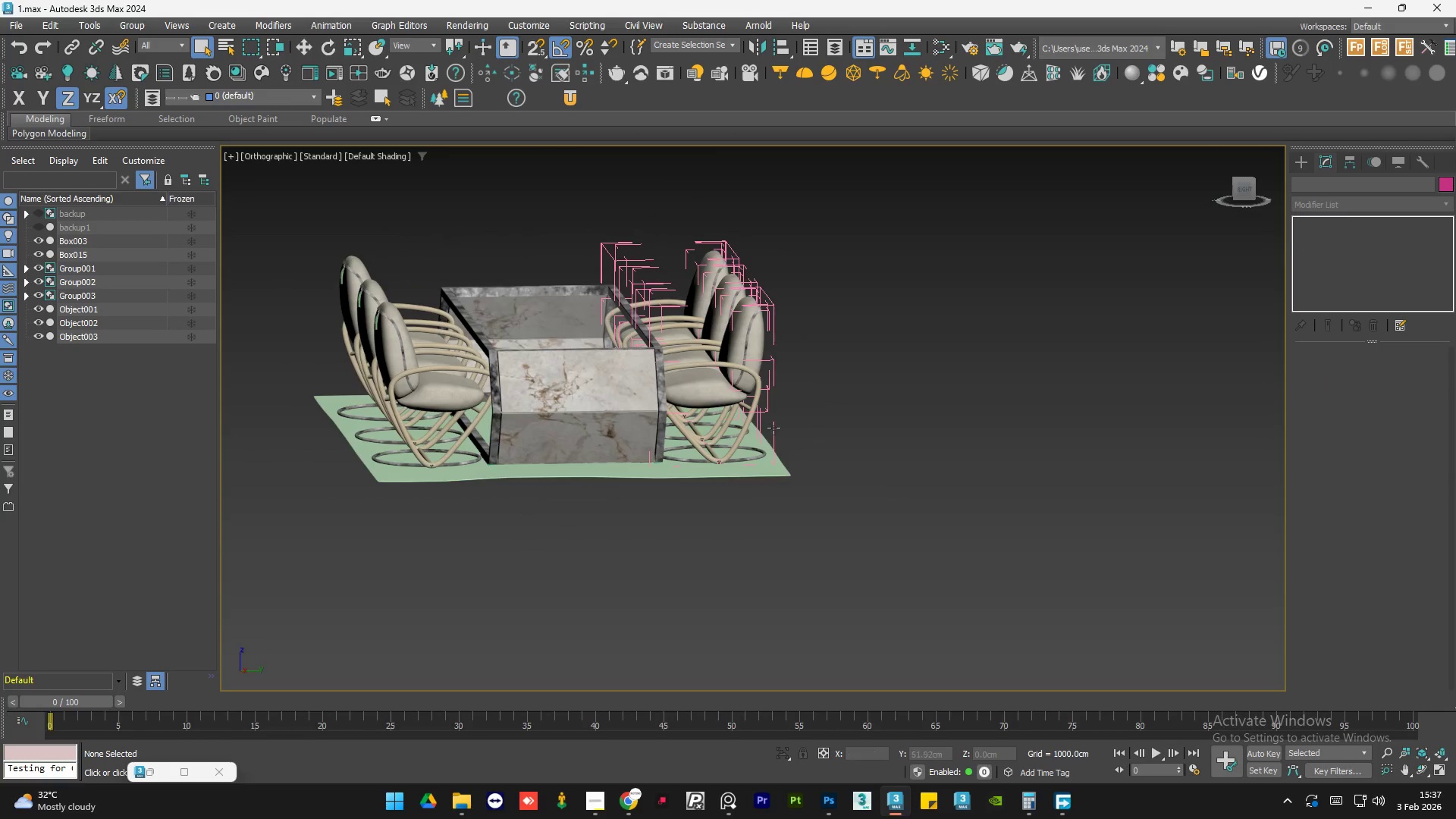 
hold_key(key=AltLeft, duration=0.78)
 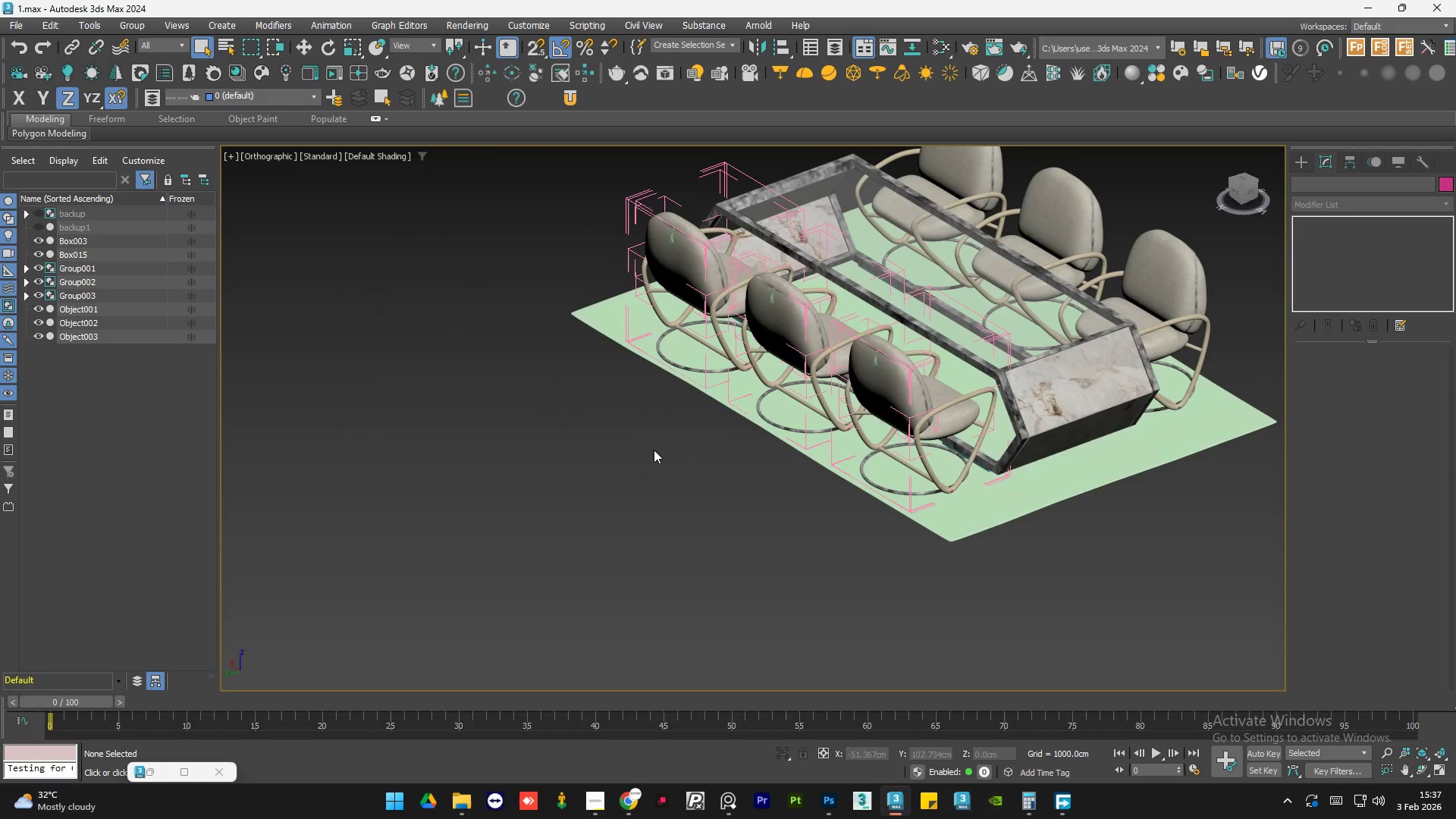 
hold_key(key=AltLeft, duration=0.53)
scroll: coordinate [1063, 474], scroll_direction: up, amount: 4.0
 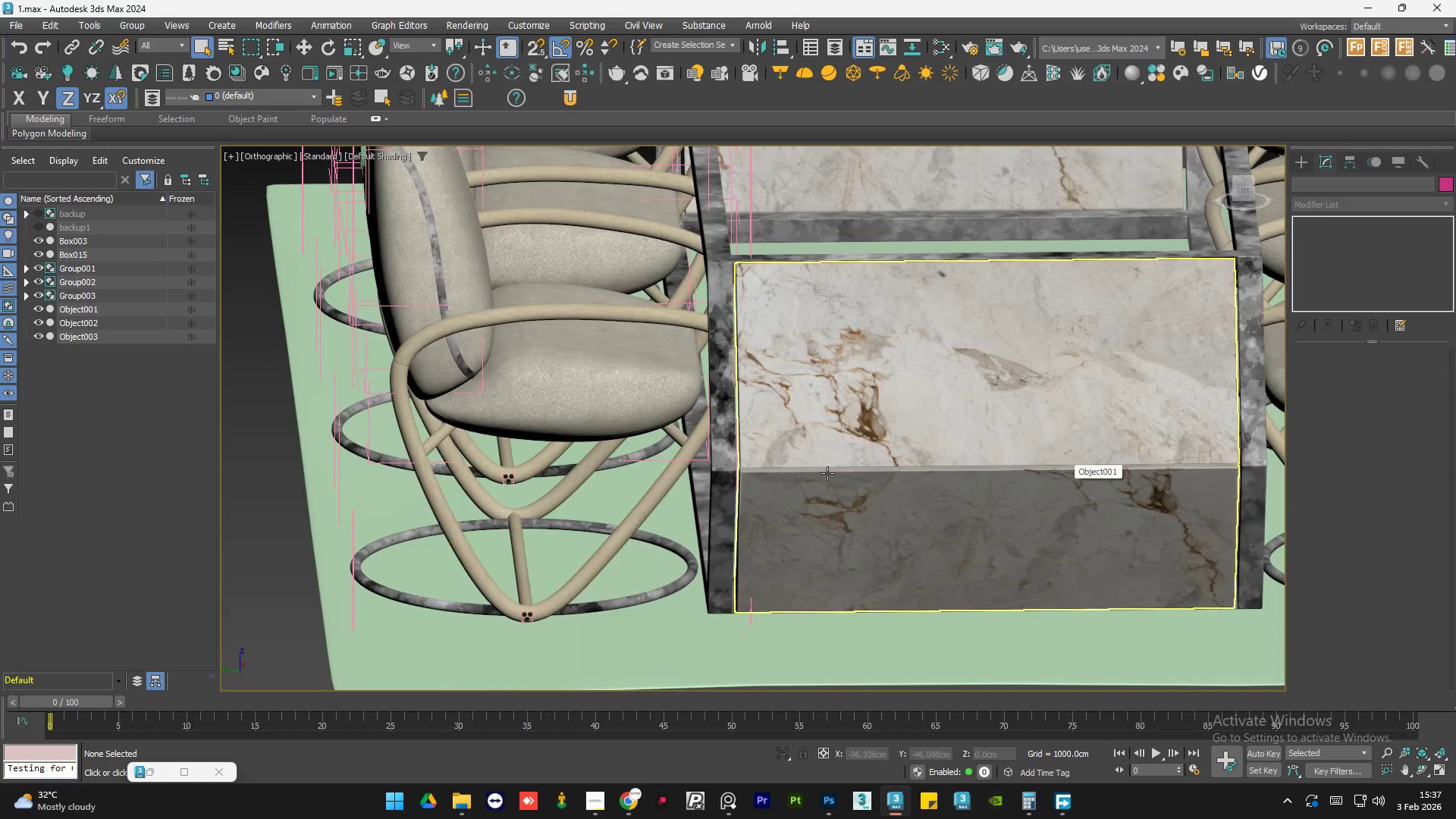 
hold_key(key=AltLeft, duration=0.94)
 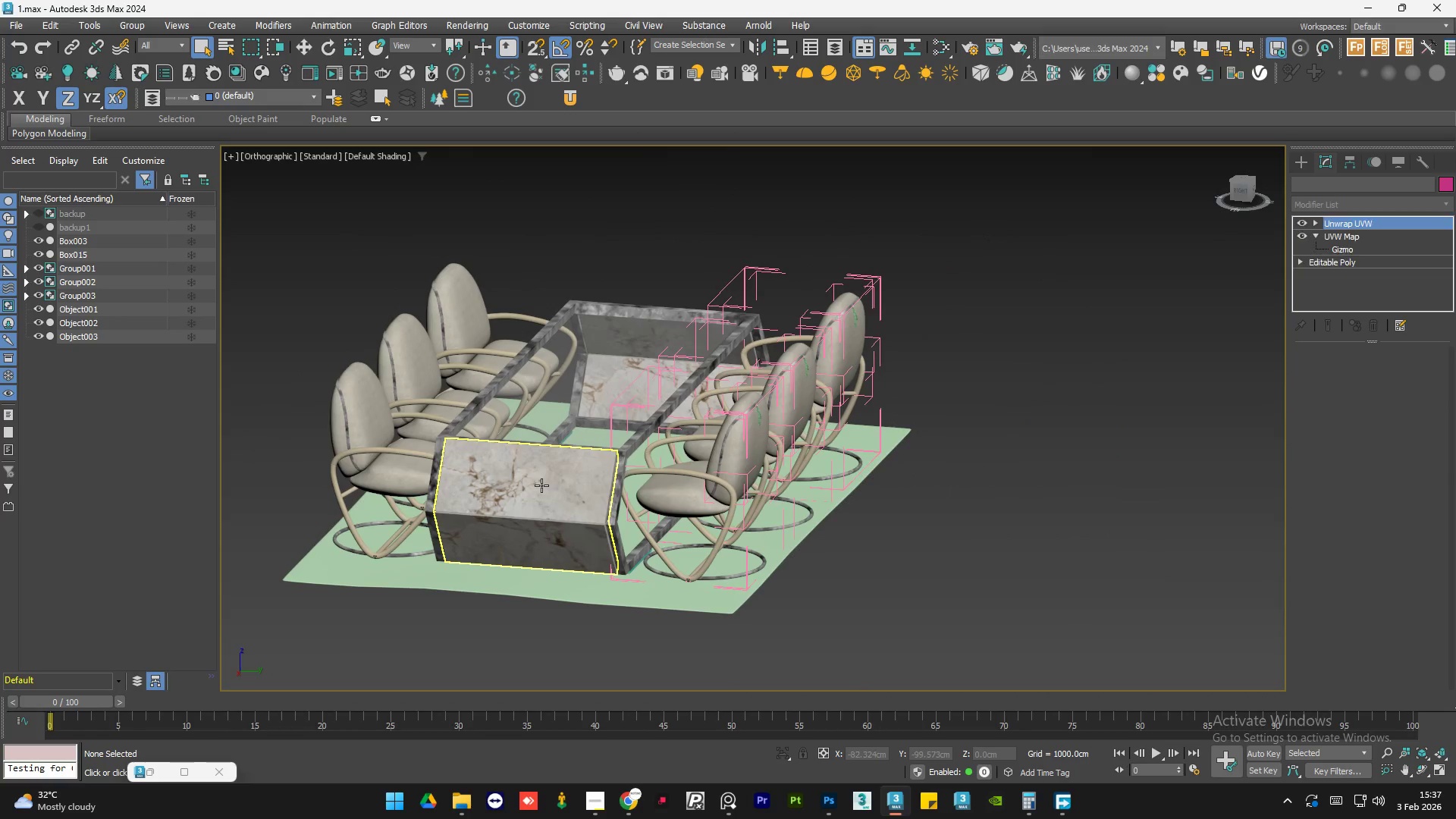 
scroll: coordinate [800, 475], scroll_direction: down, amount: 3.0
 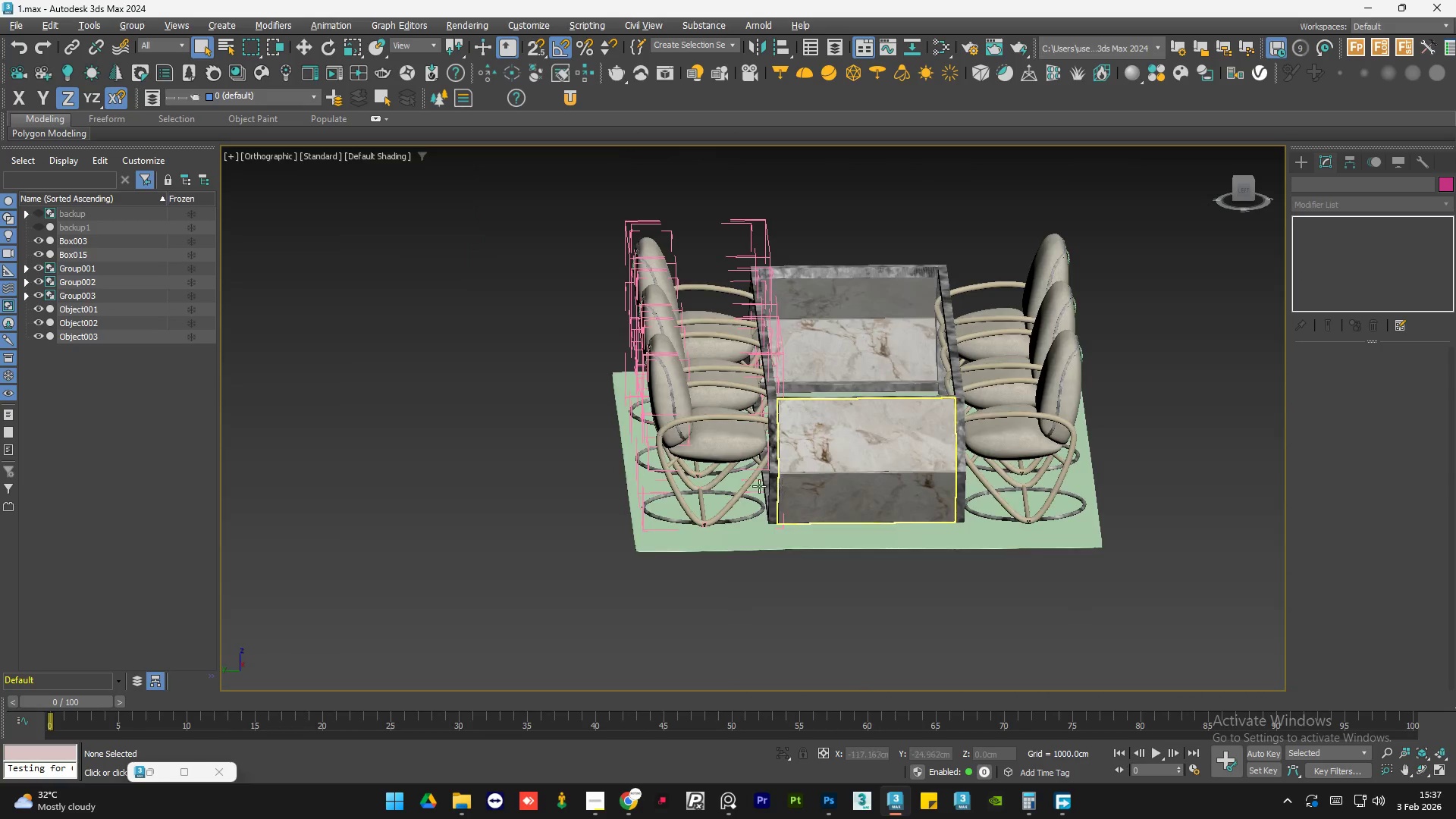 
hold_key(key=AltLeft, duration=4.91)
left_click([541, 485])
 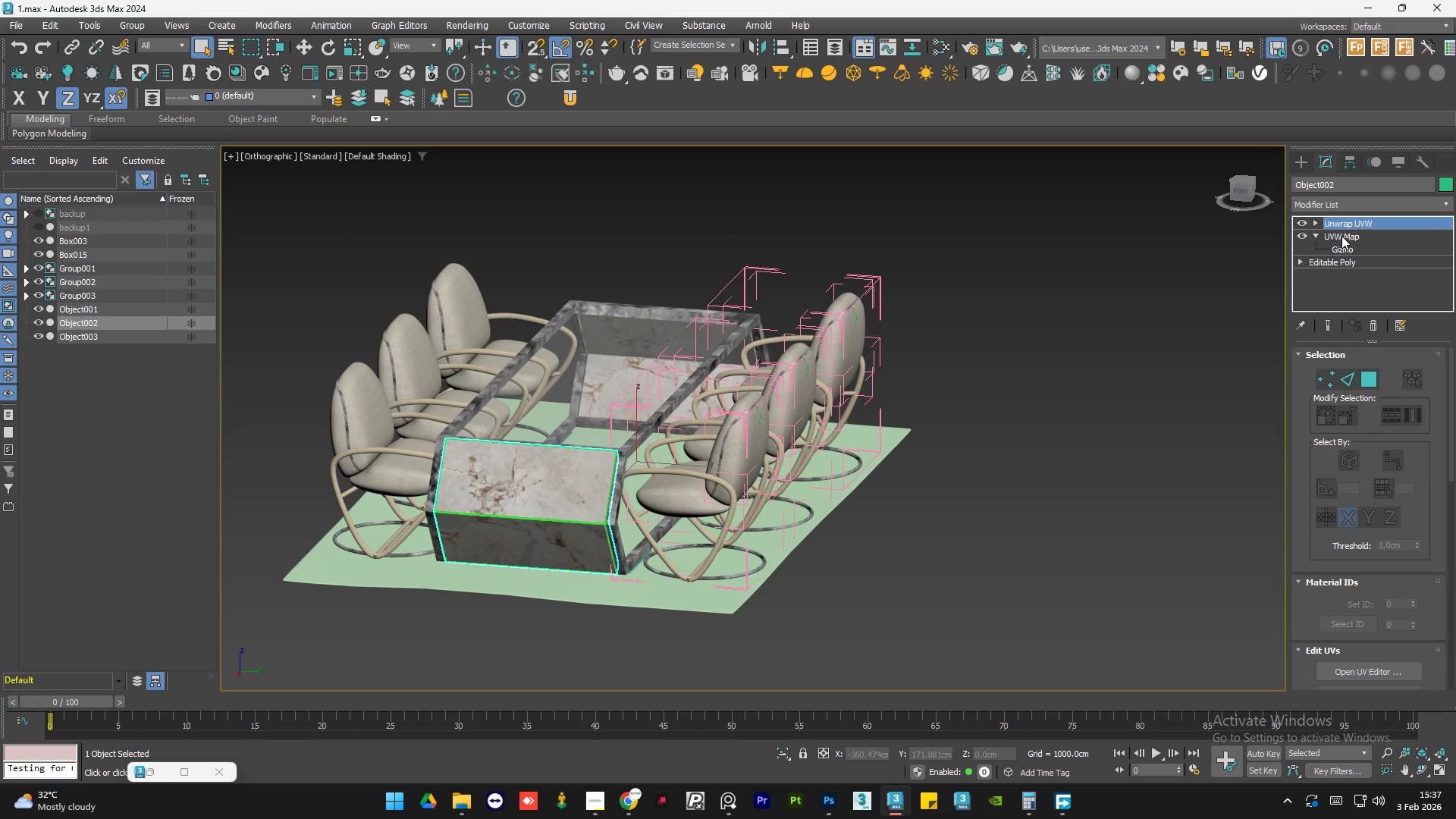 
right_click([1367, 224])
 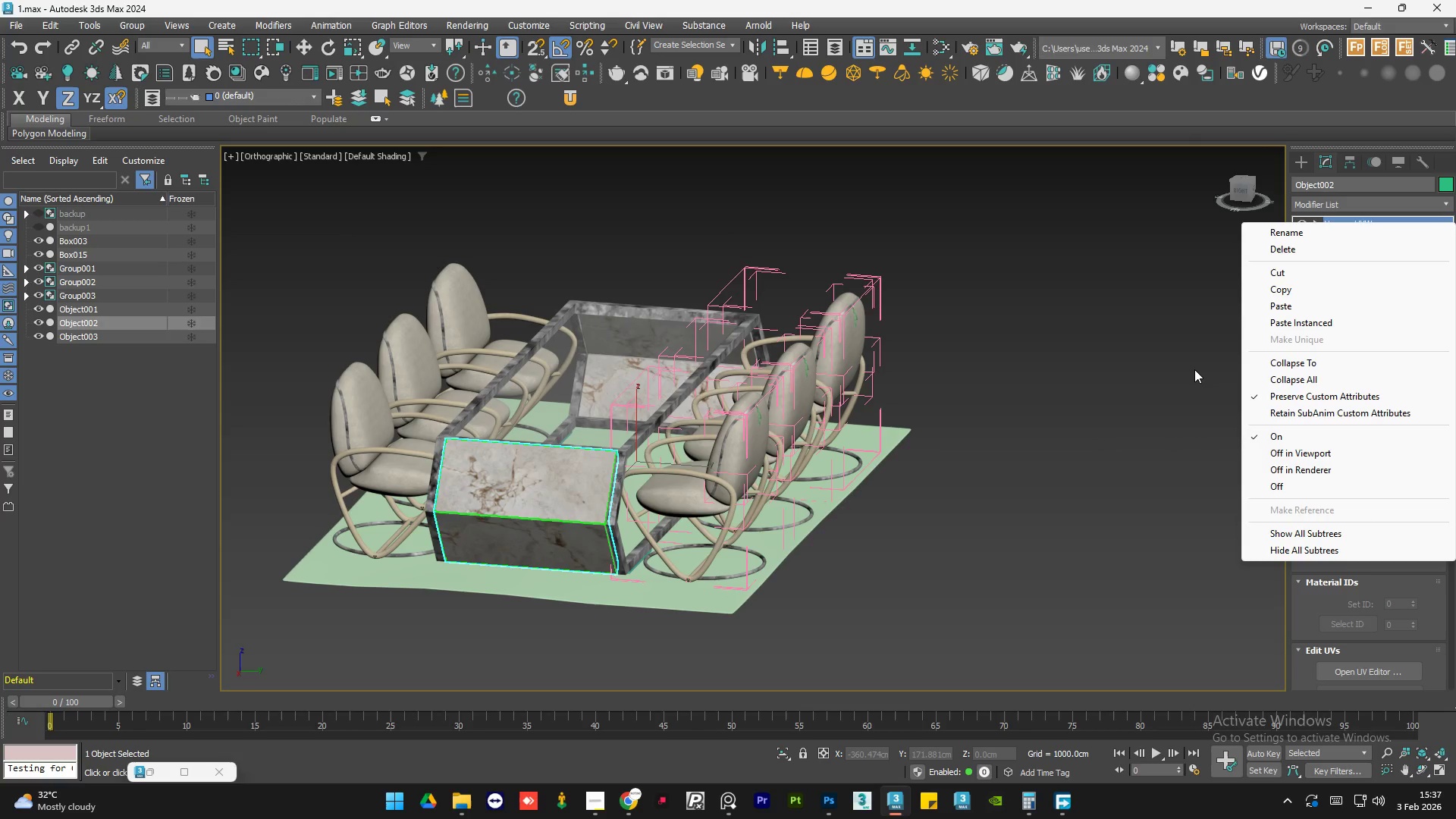 
left_click([1153, 369])
 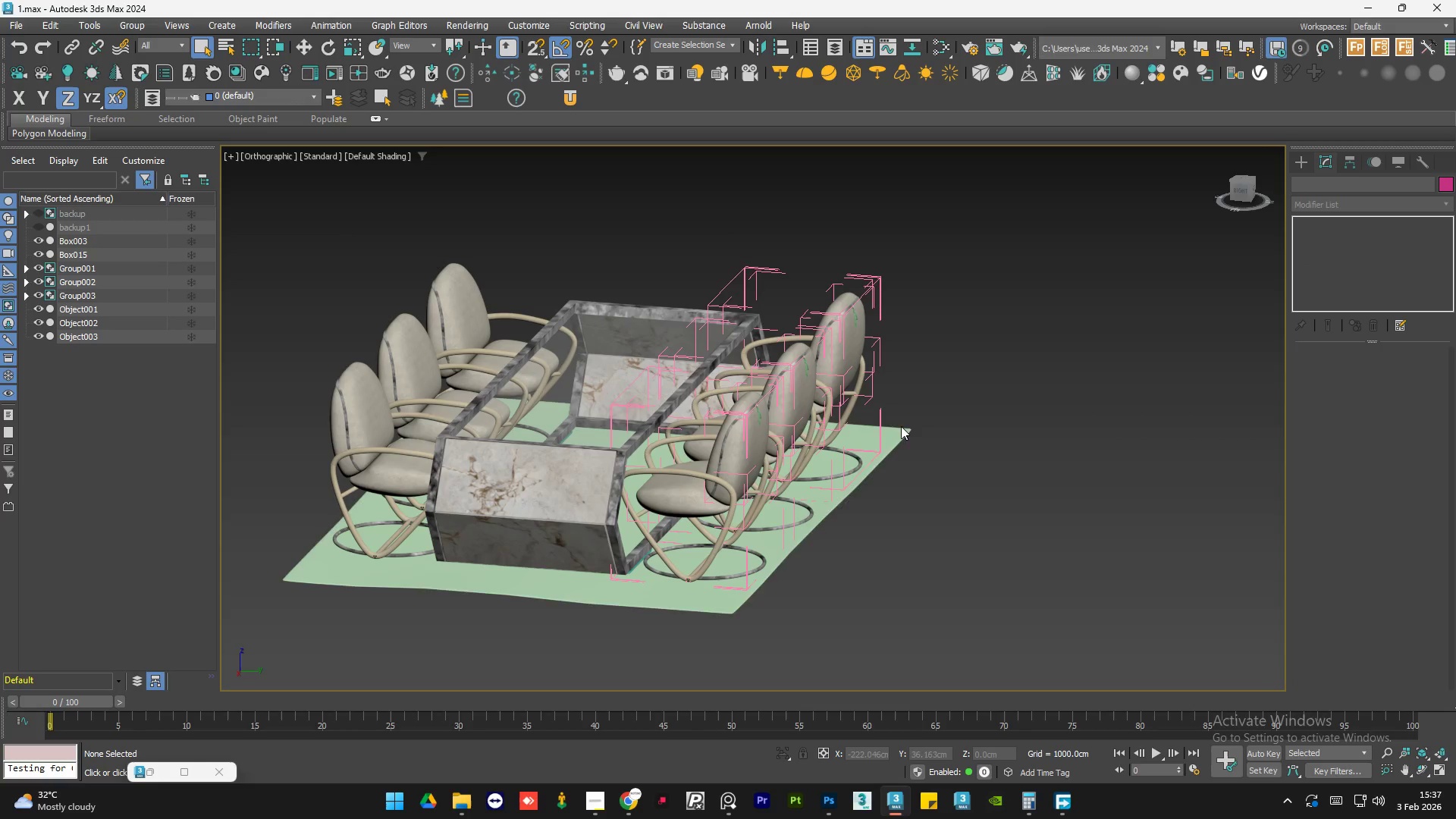 
hold_key(key=AltLeft, duration=1.52)
 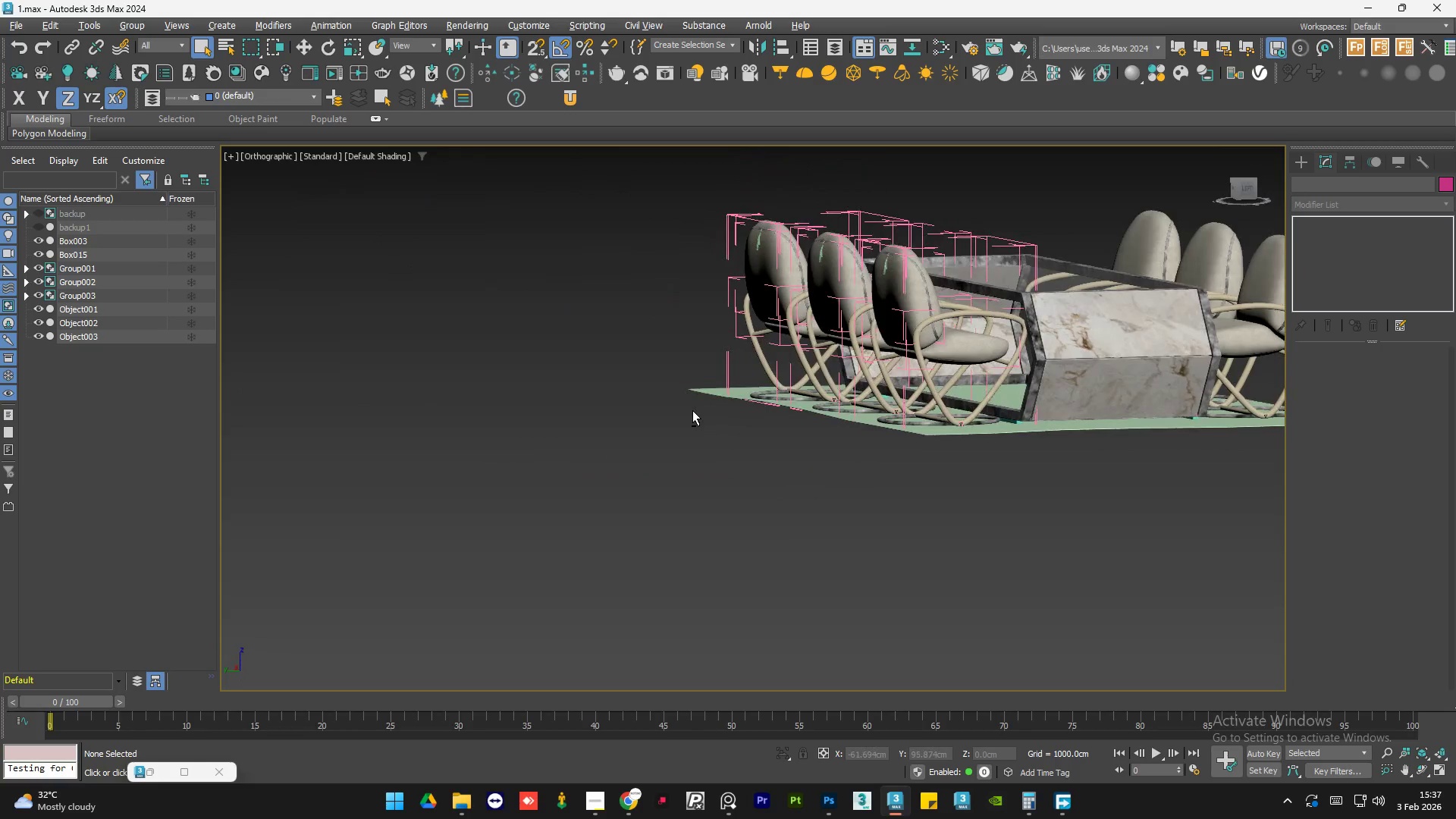 
hold_key(key=AltLeft, duration=1.53)
 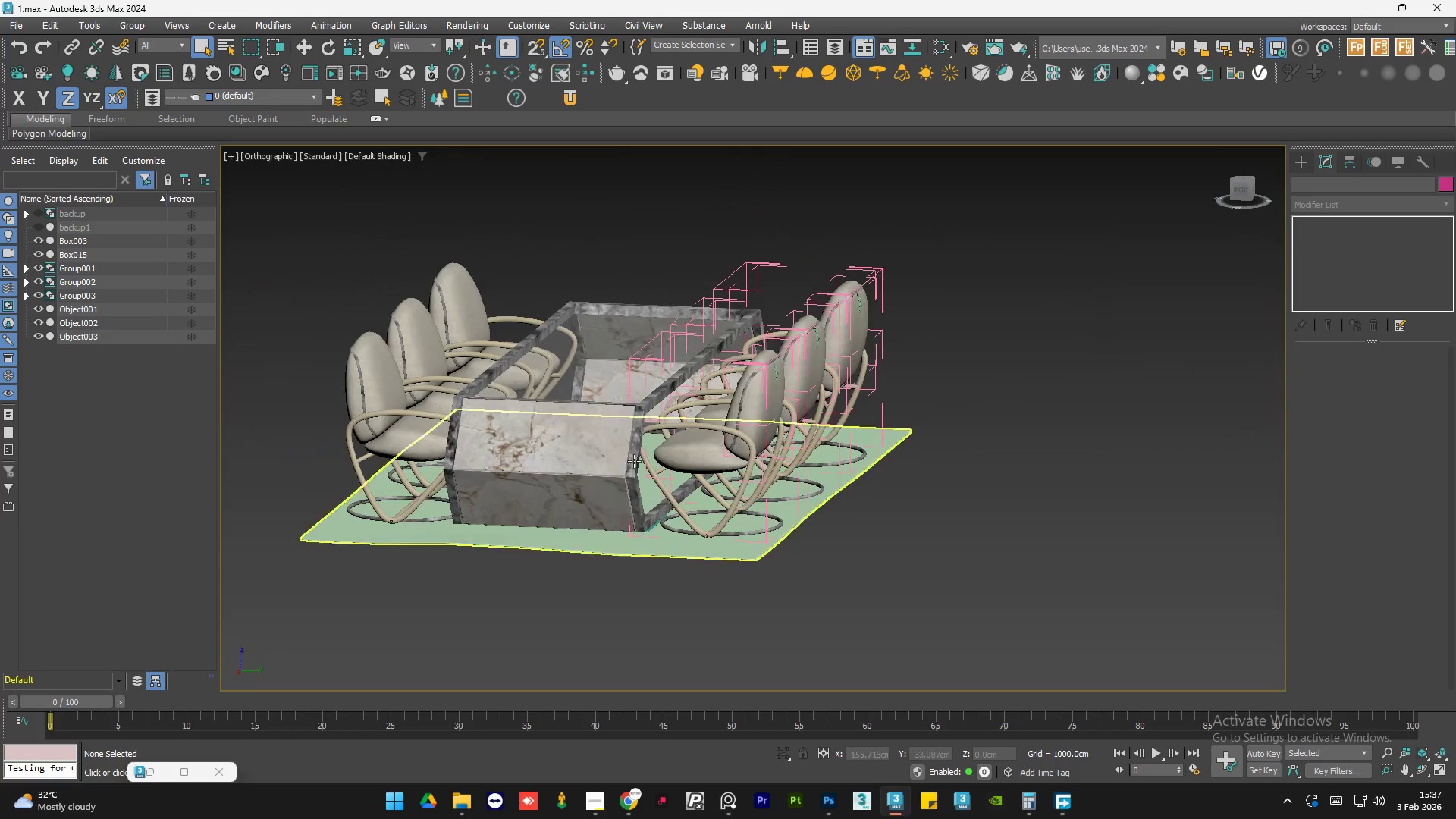 
hold_key(key=AltLeft, duration=0.44)
 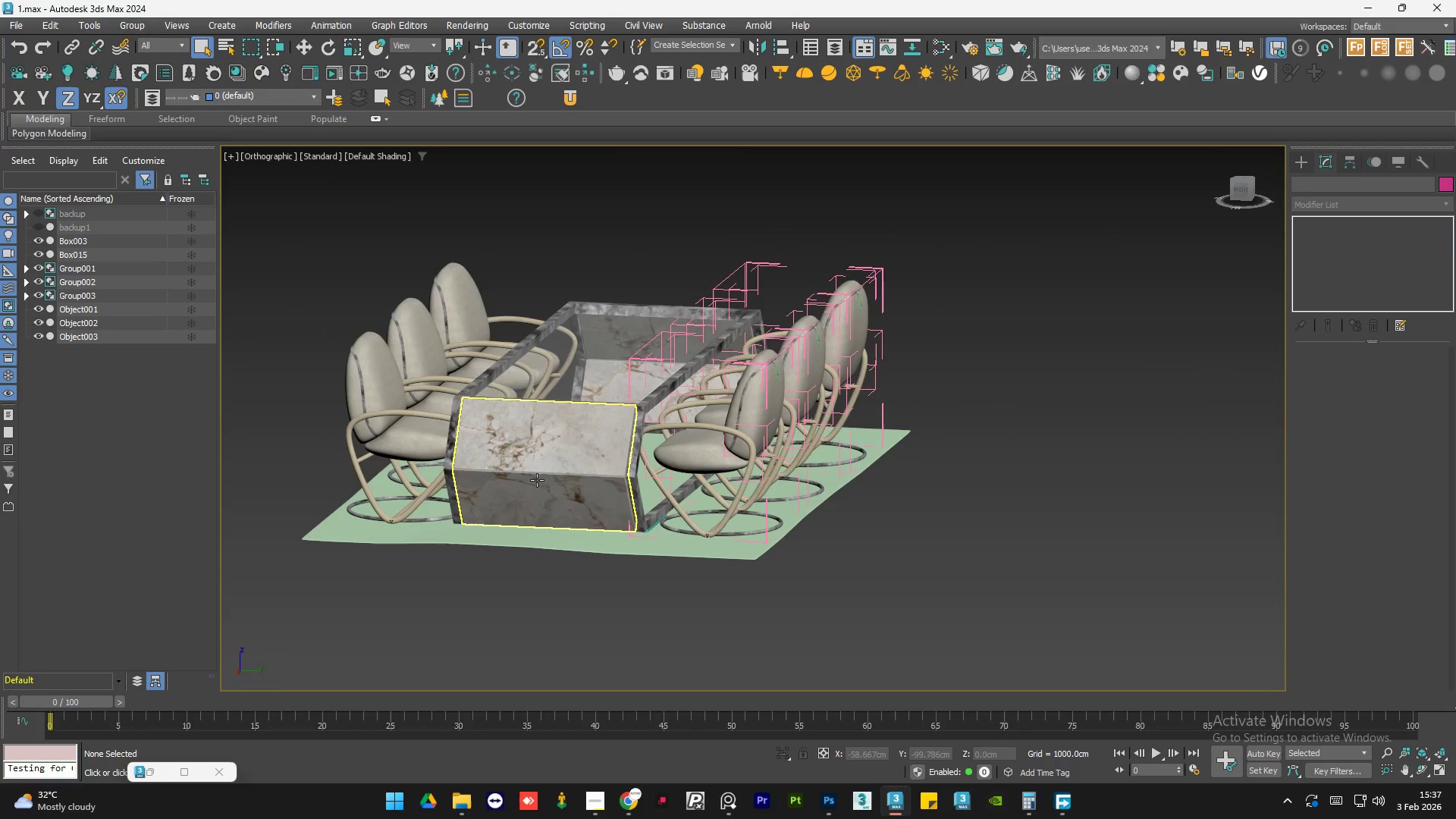 
left_click([537, 480])
 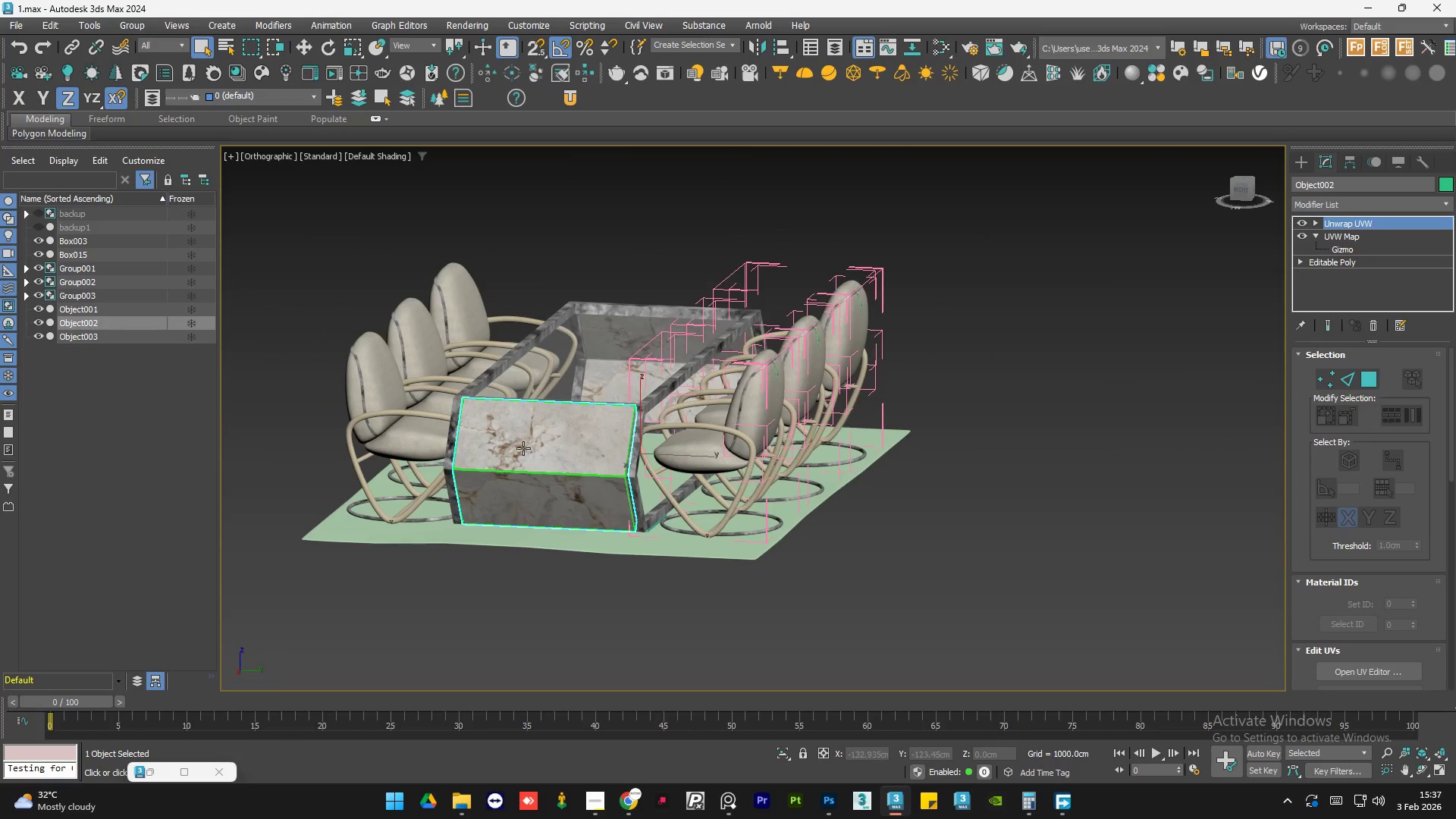 
scroll: coordinate [522, 448], scroll_direction: up, amount: 2.0
 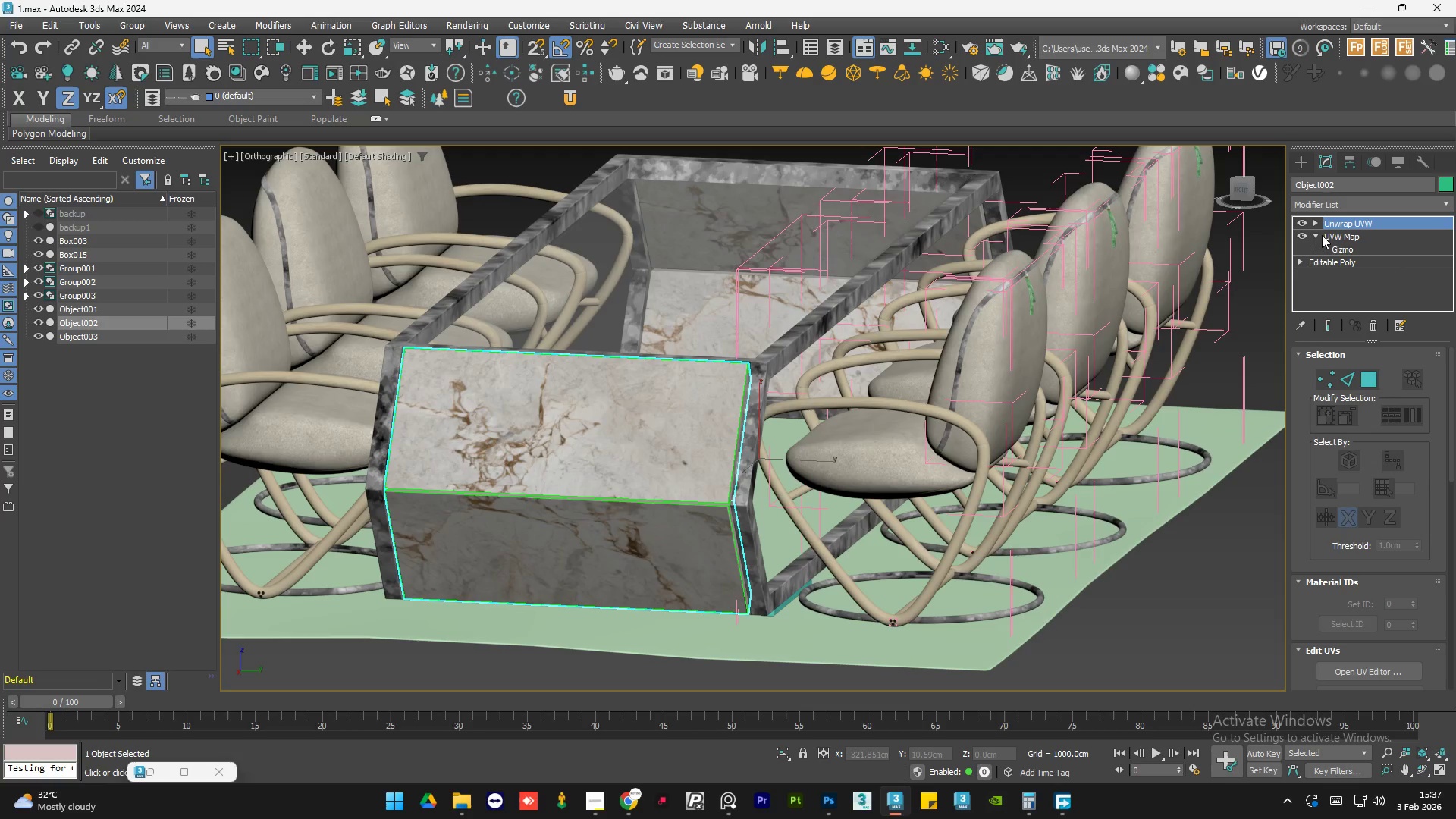 
double_click([1351, 234])
 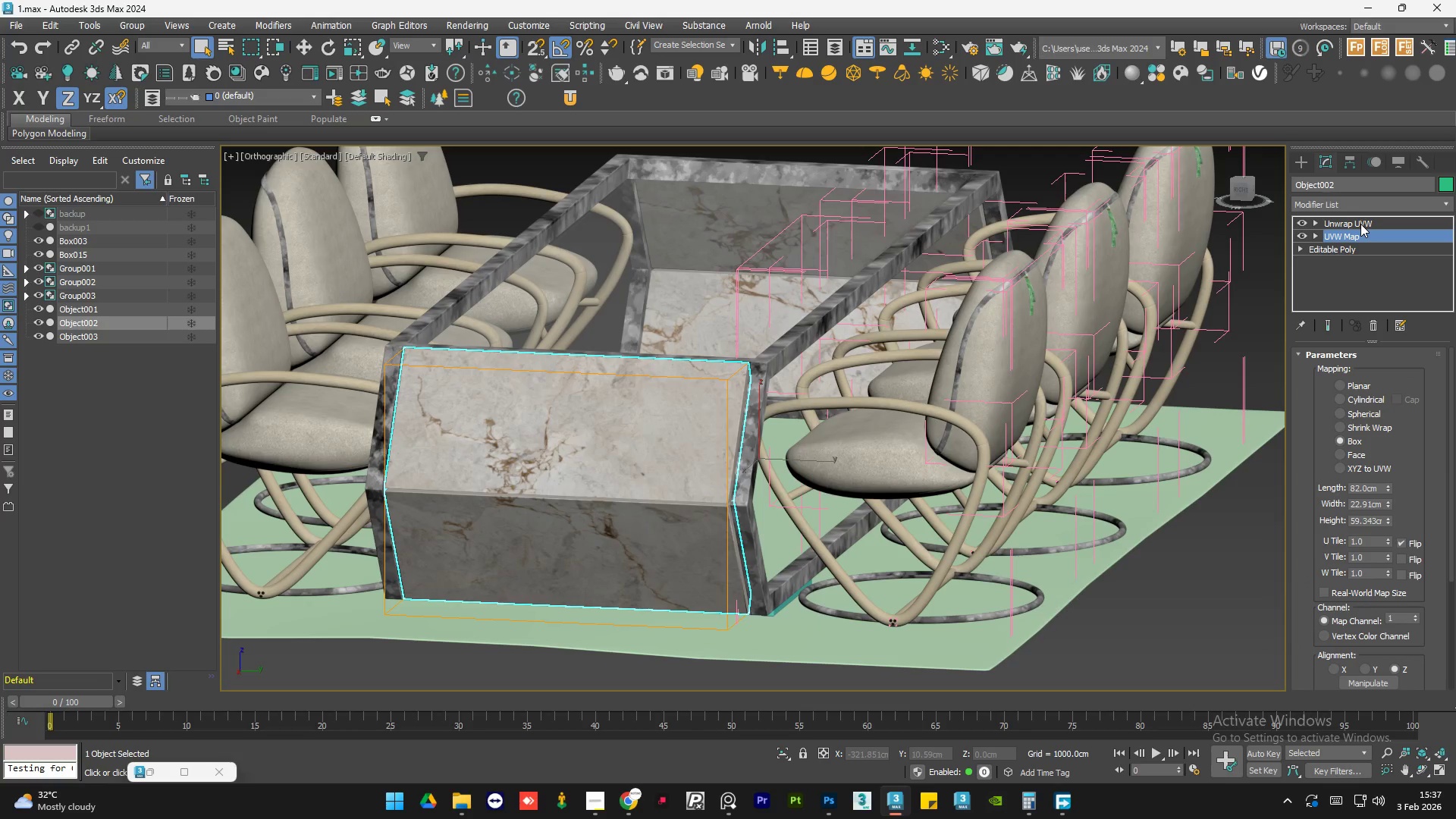 
left_click([1360, 224])
 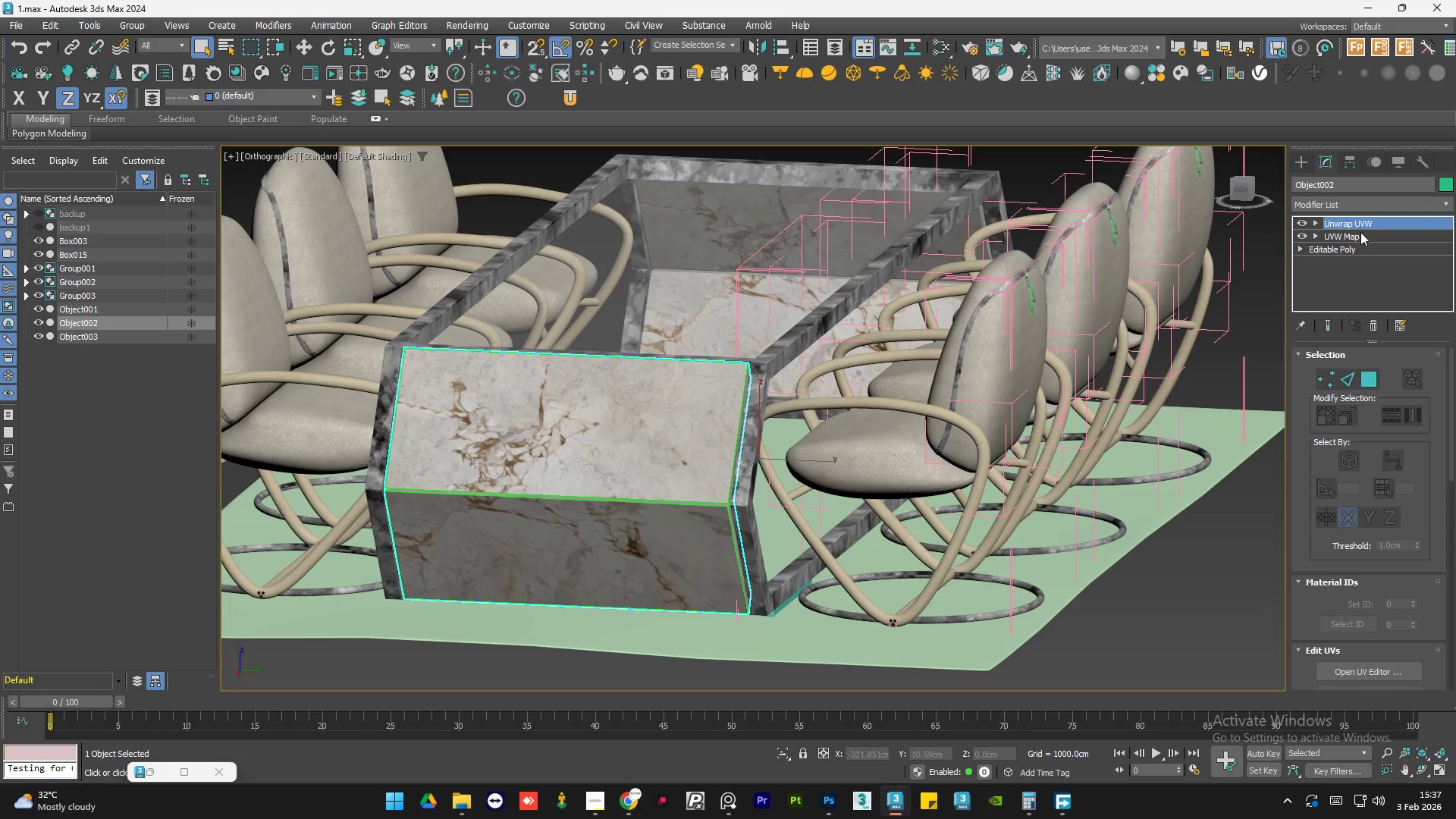 
left_click([1360, 234])
 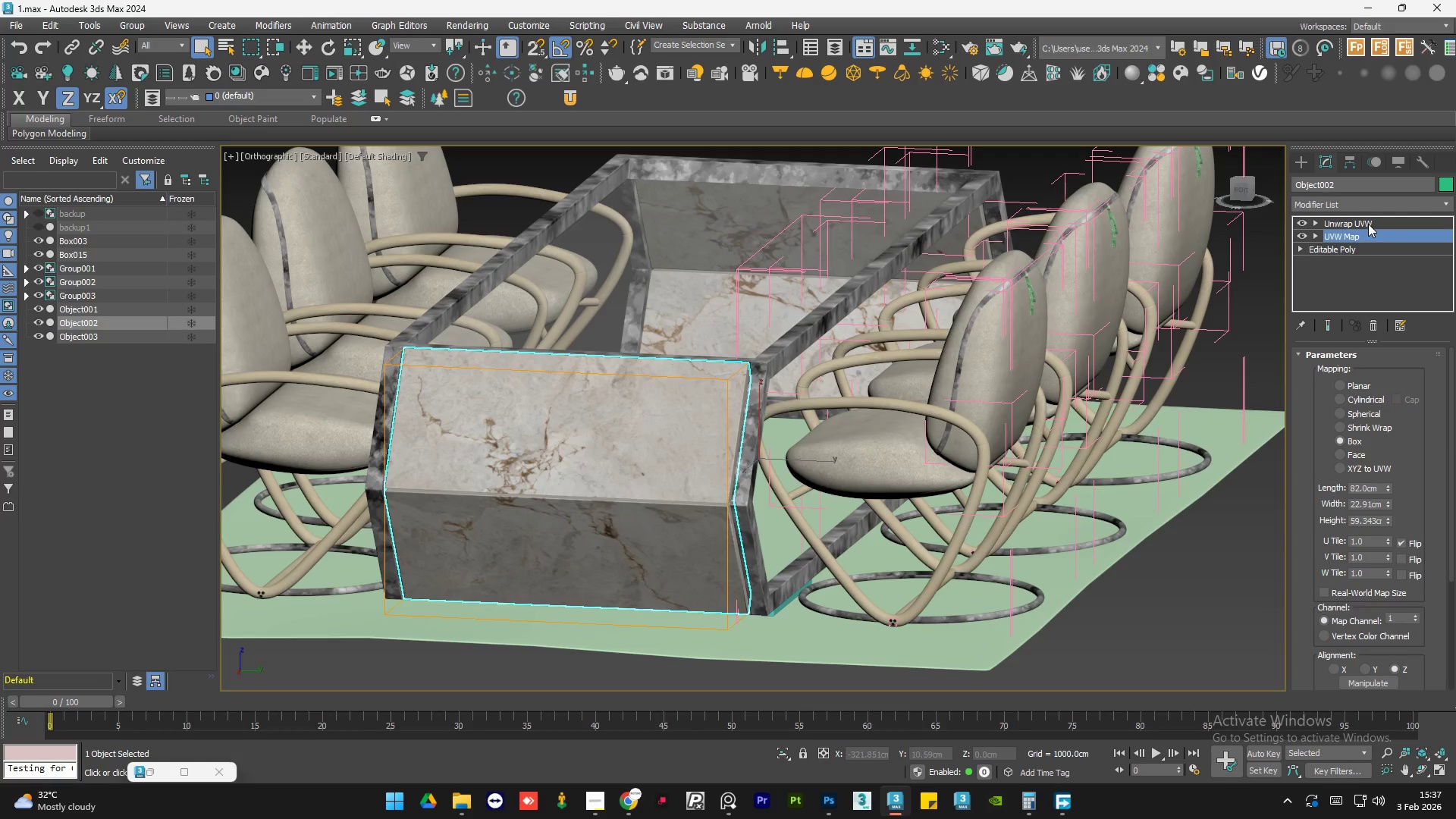 
left_click([1368, 224])
 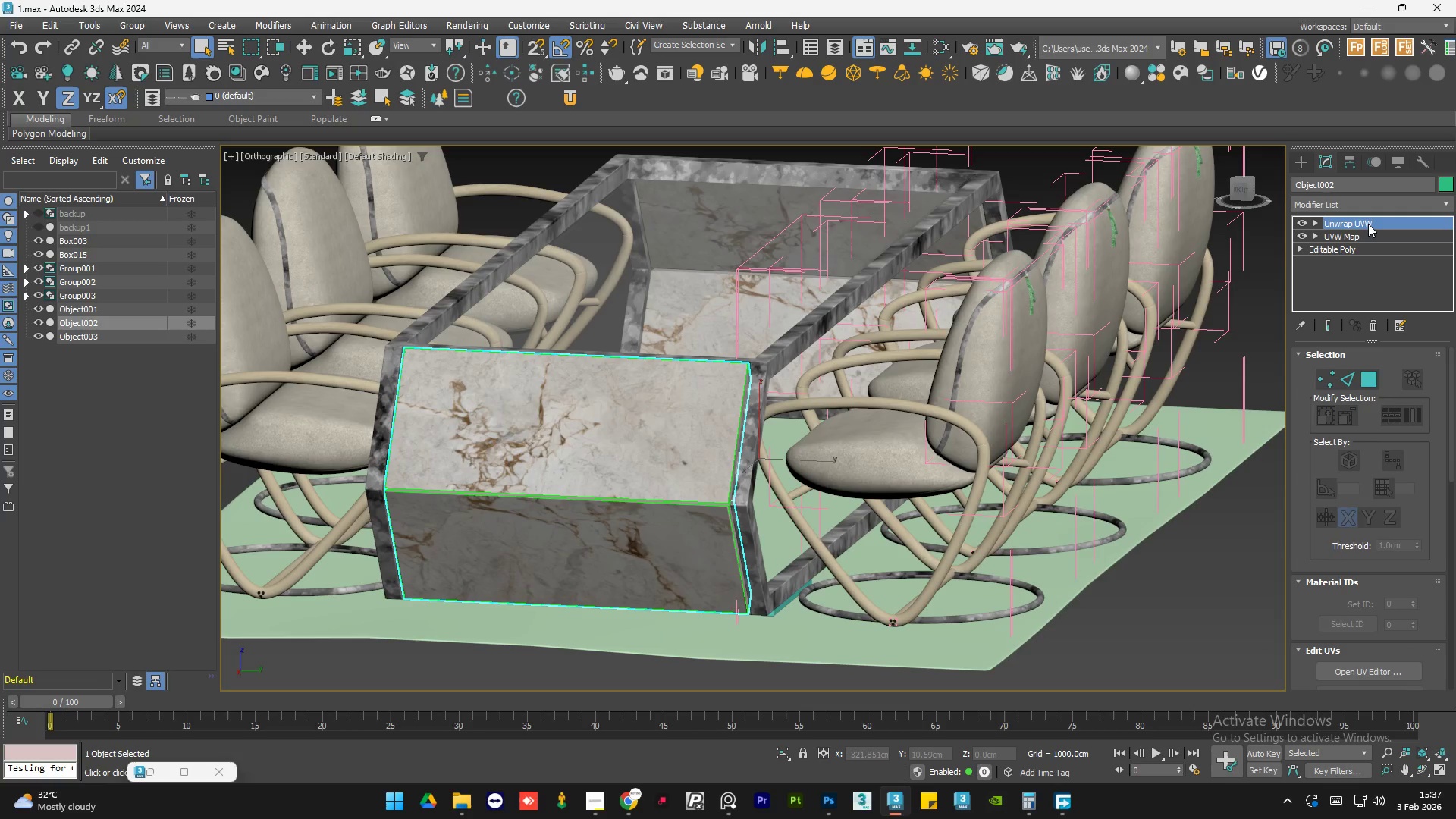 
right_click([1368, 224])
 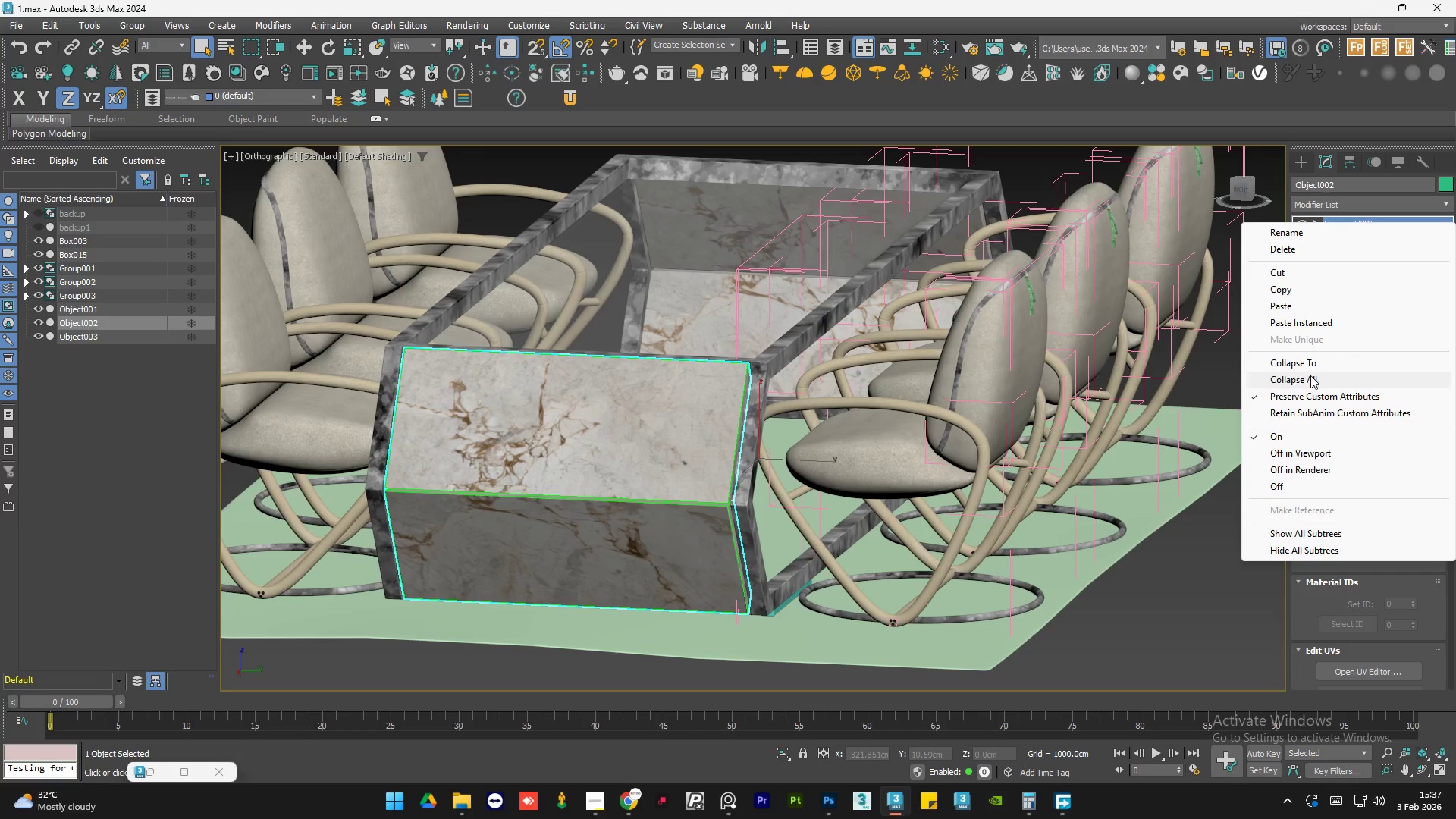 
left_click([1310, 375])
 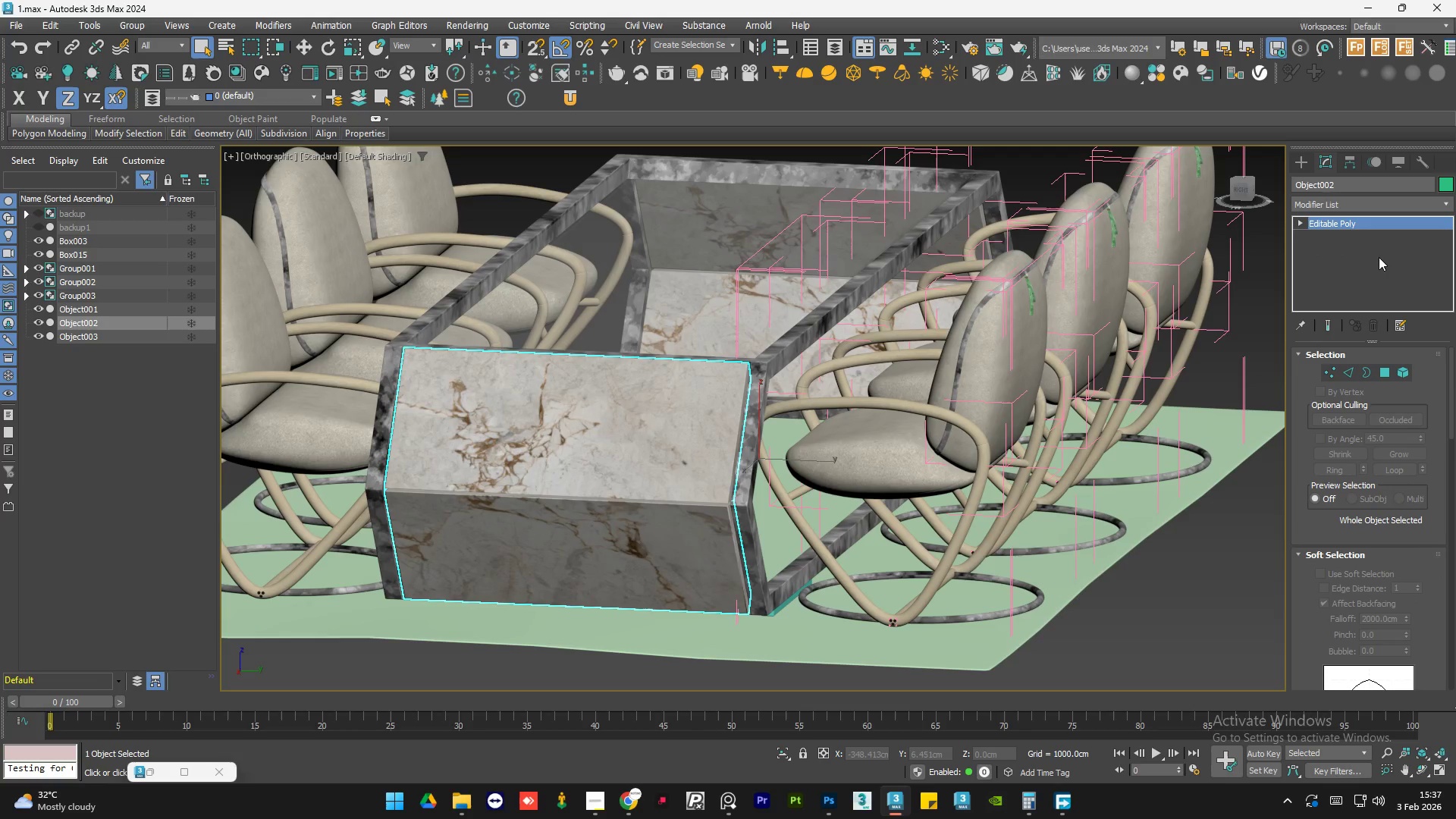 
hold_key(key=AltLeft, duration=0.61)
 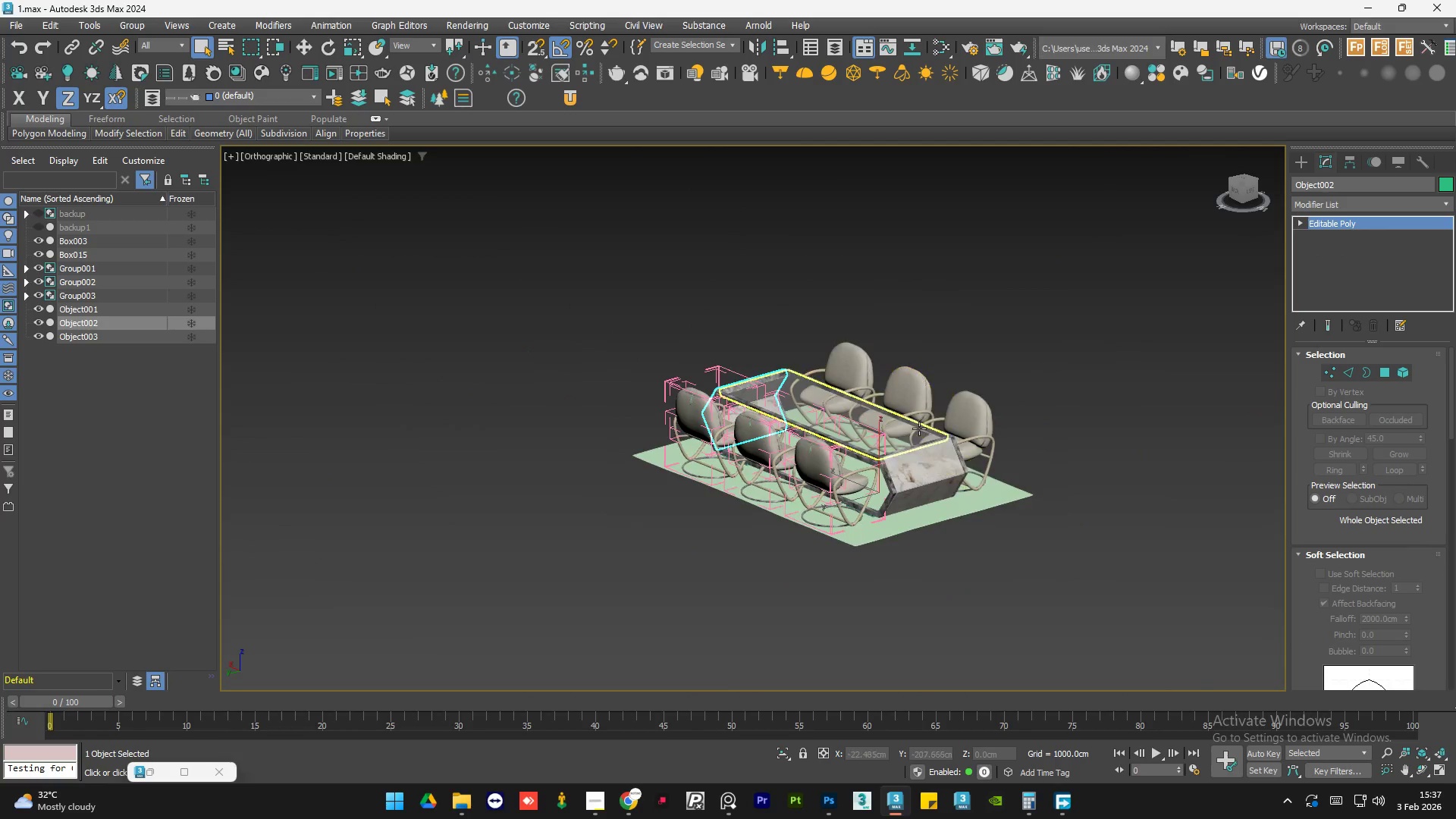 
hold_key(key=AltLeft, duration=0.98)
scroll: coordinate [827, 377], scroll_direction: down, amount: 4.0
 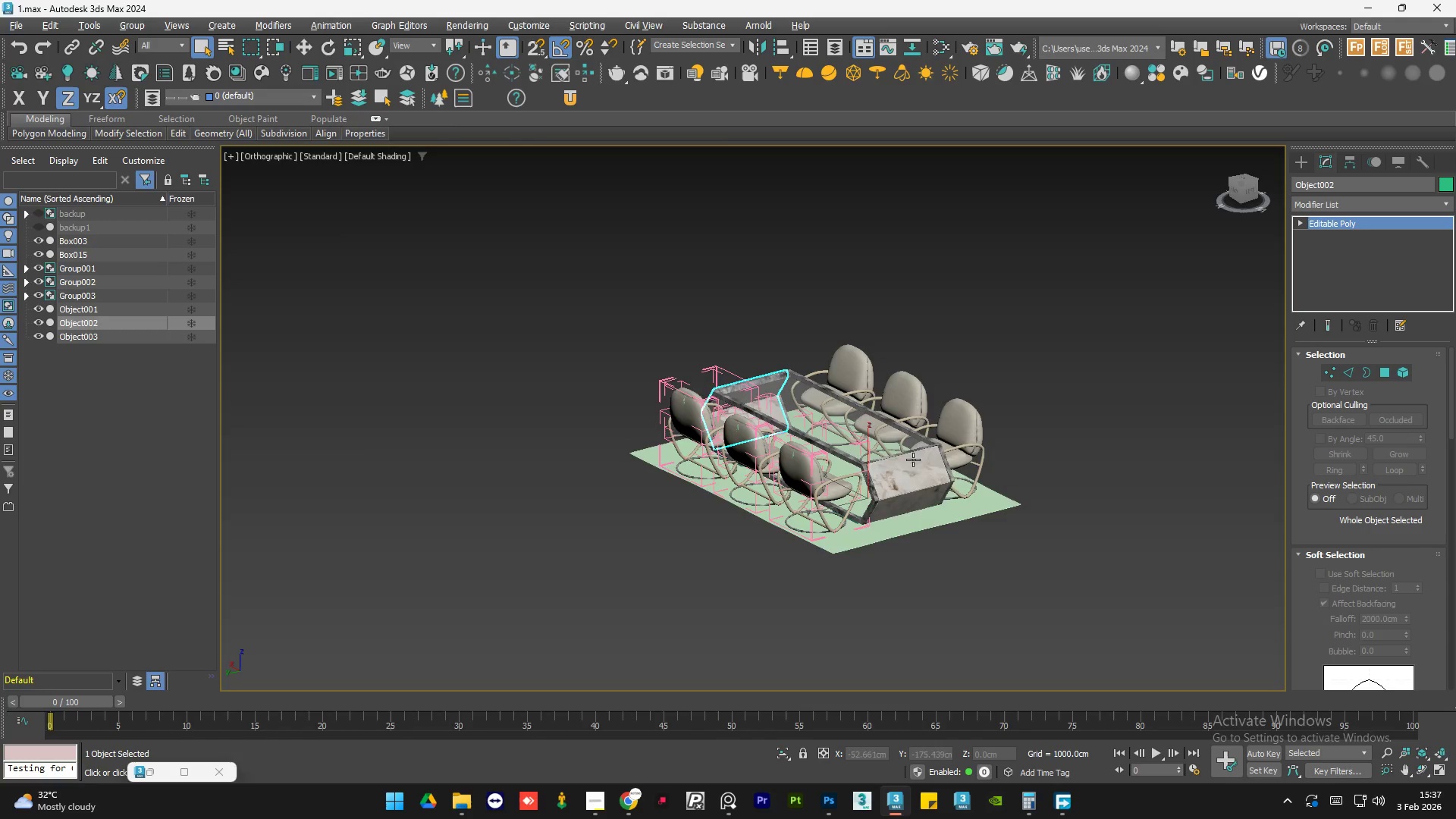 
left_click([931, 492])
 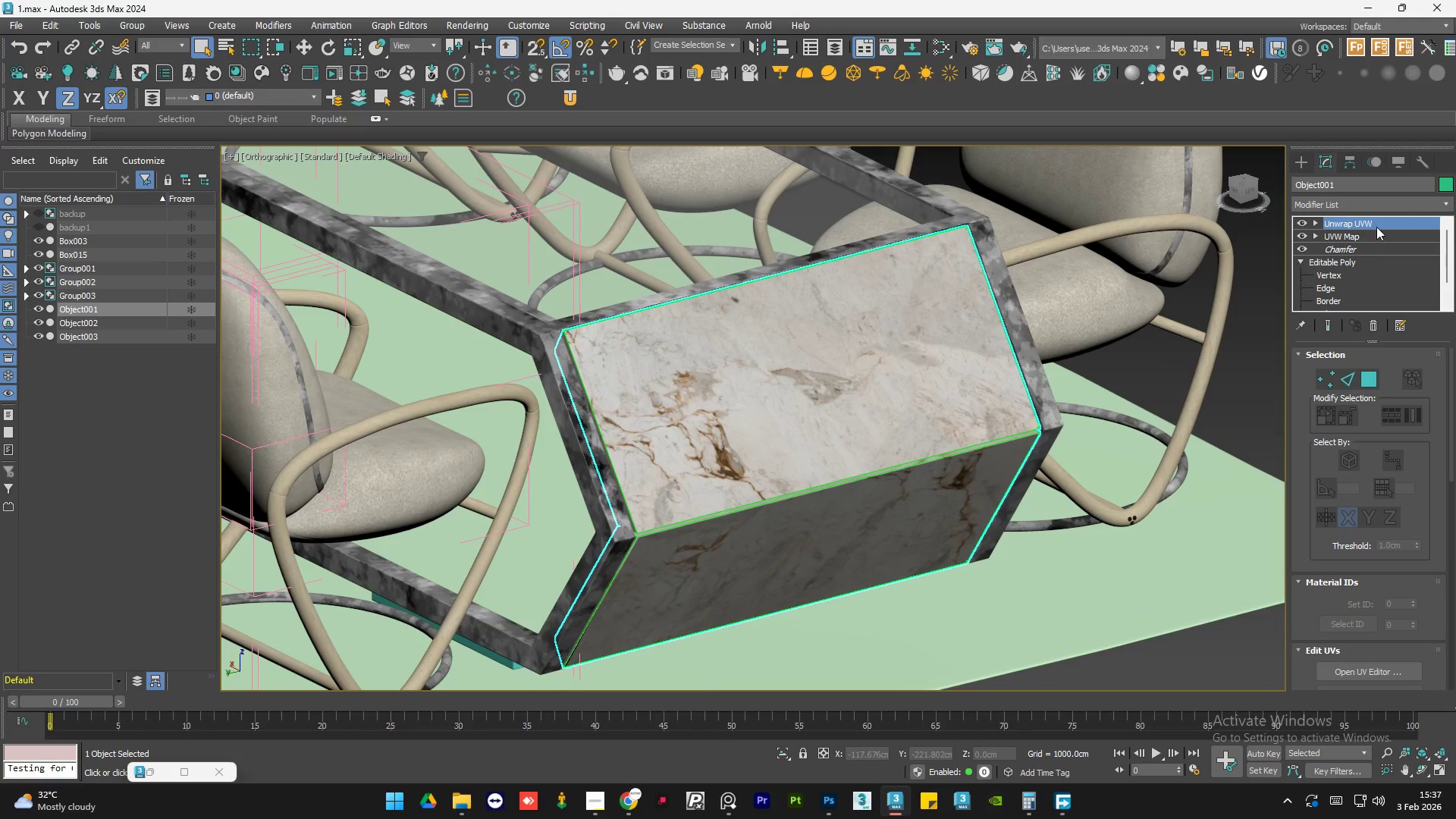 
scroll: coordinate [931, 492], scroll_direction: up, amount: 5.0
 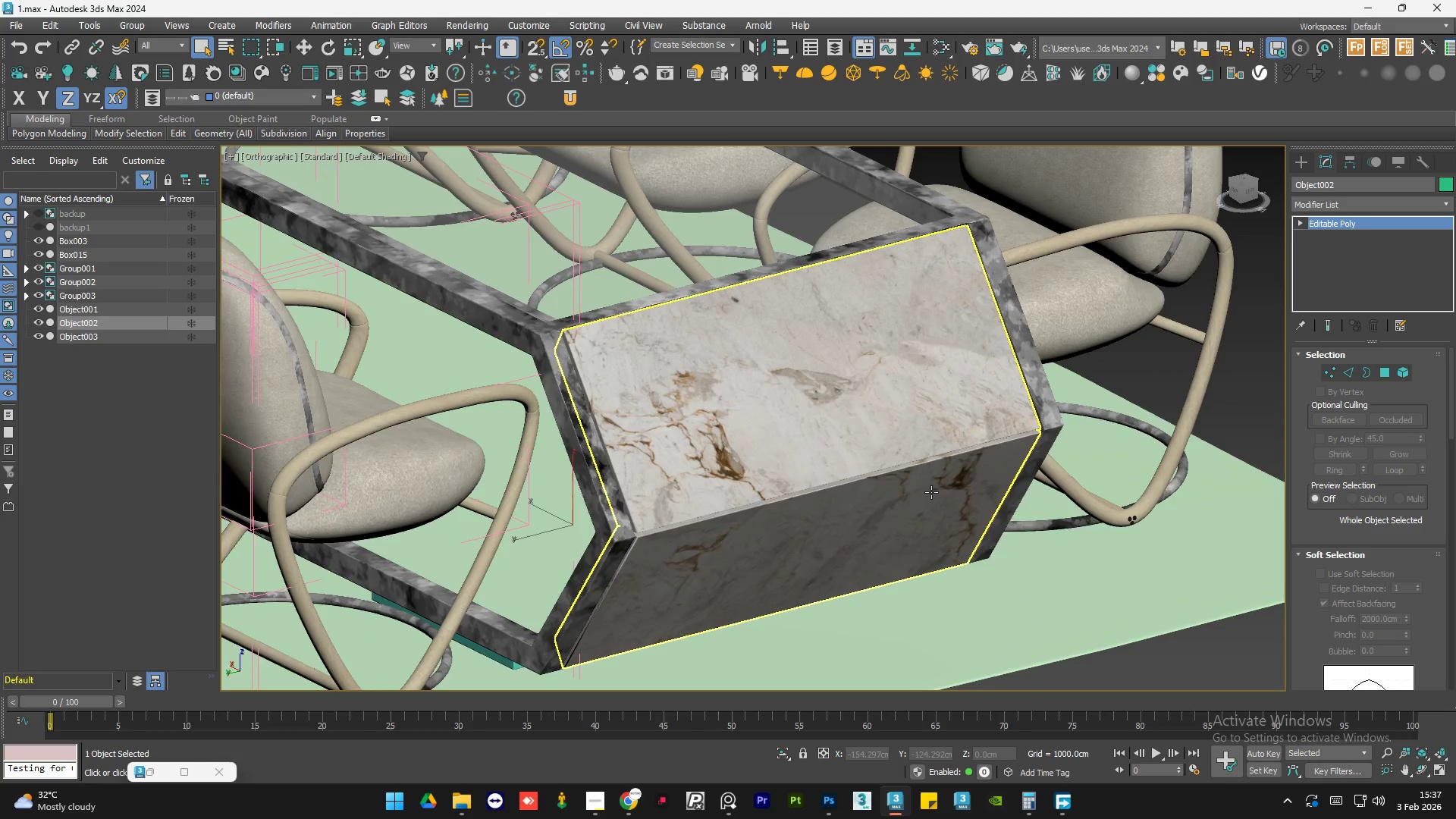 
right_click([1379, 225])
 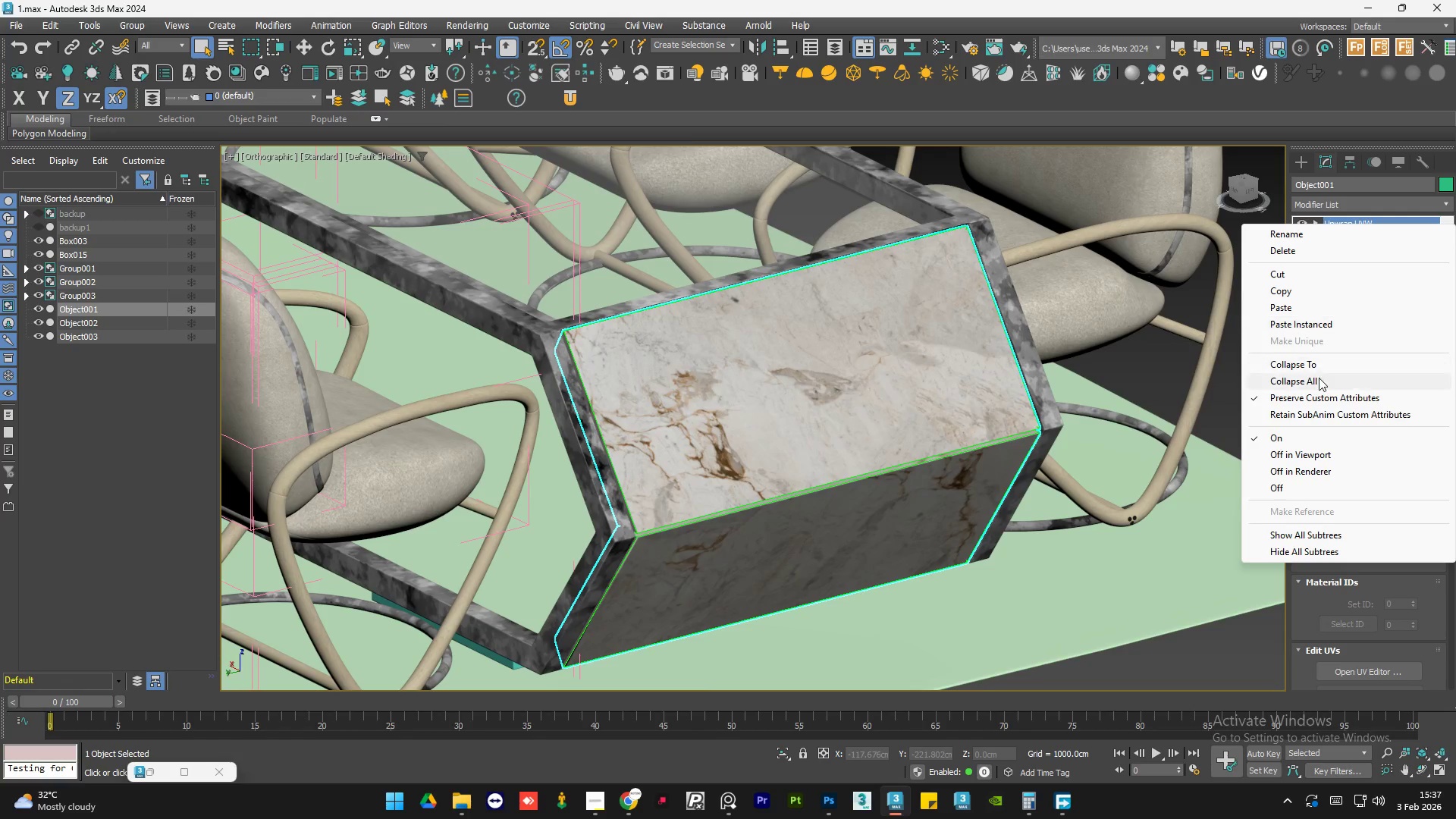 
left_click([1319, 378])
 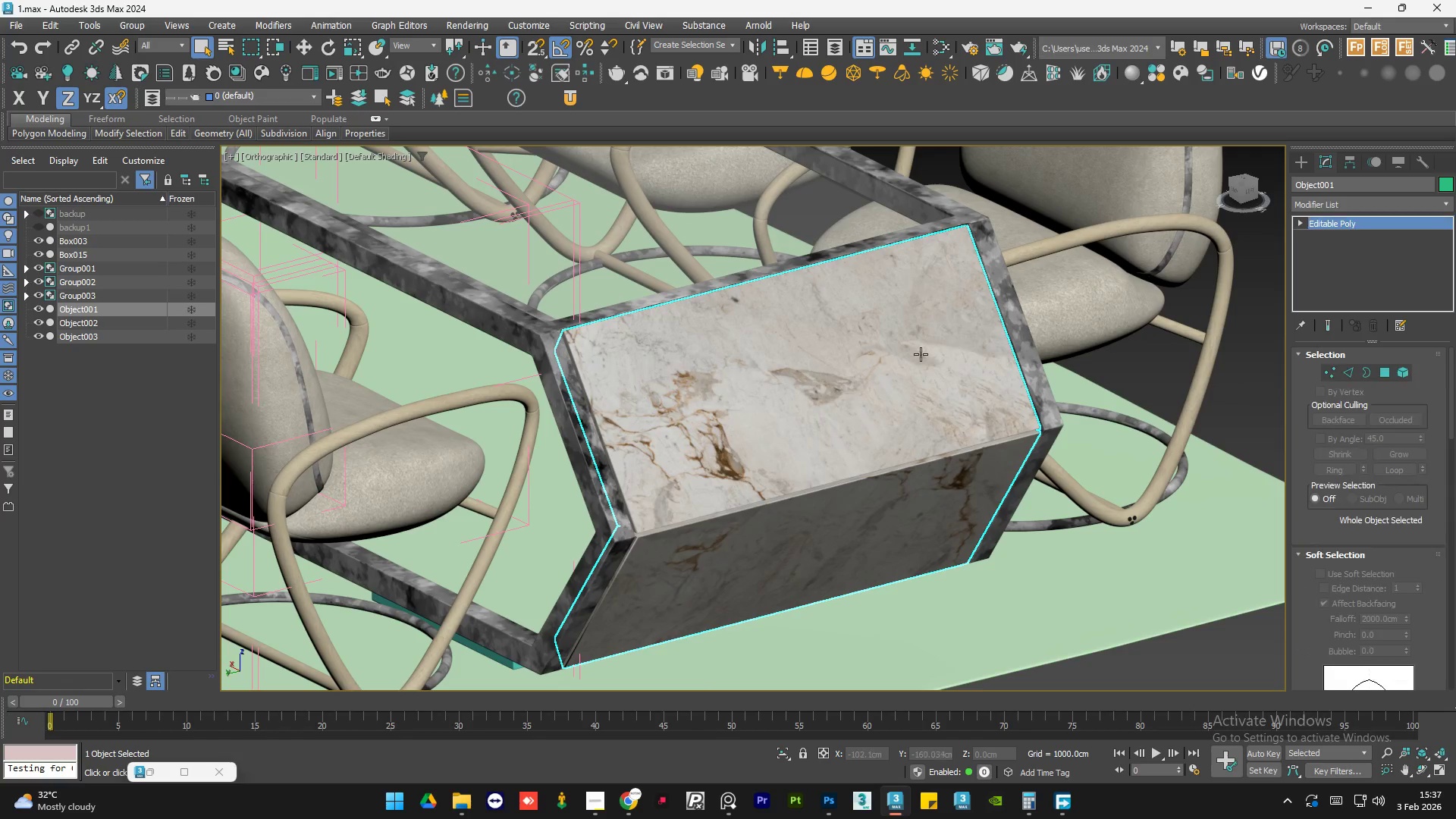 
hold_key(key=AltLeft, duration=0.89)
 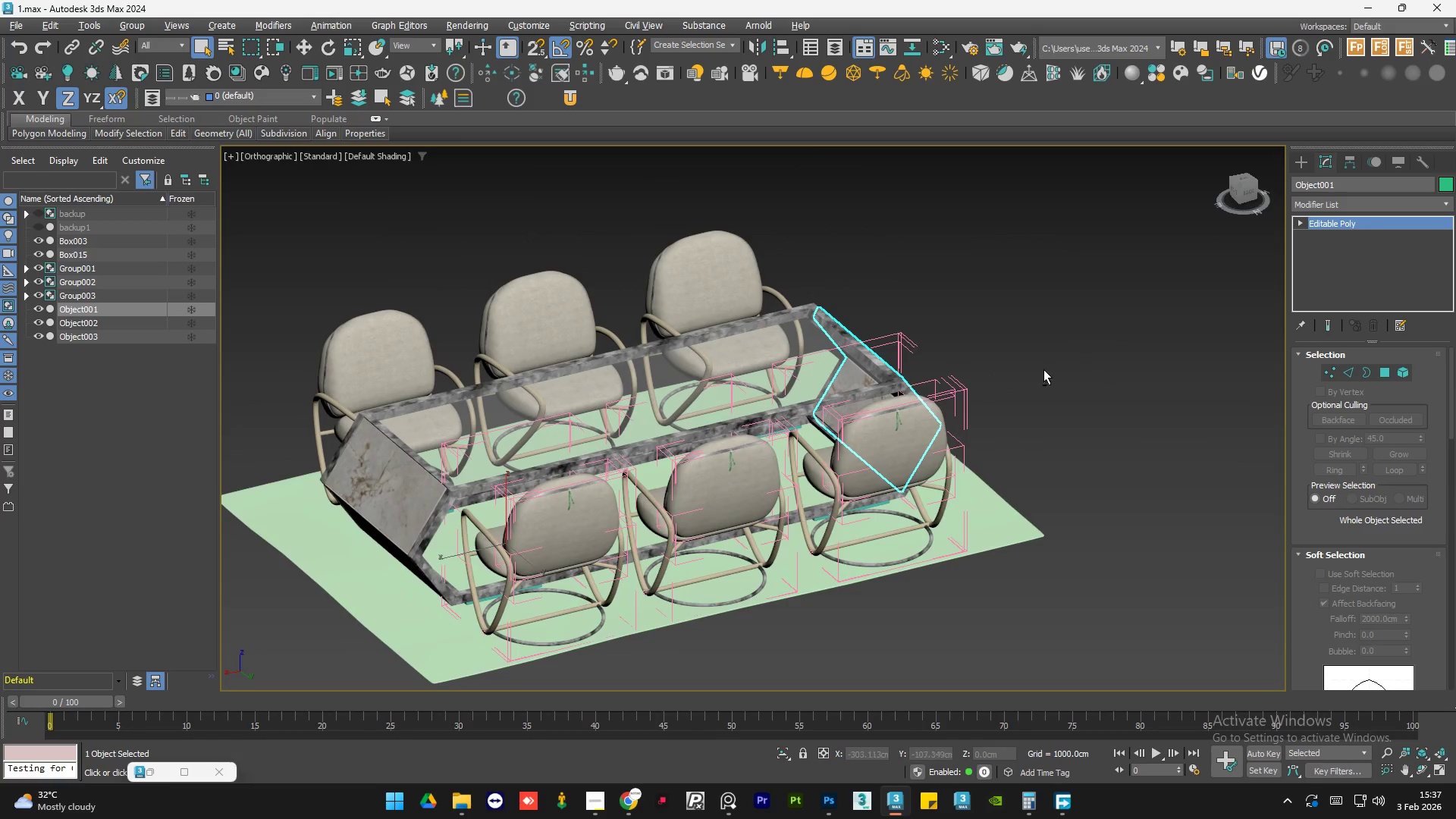 
scroll: coordinate [921, 359], scroll_direction: down, amount: 3.0
 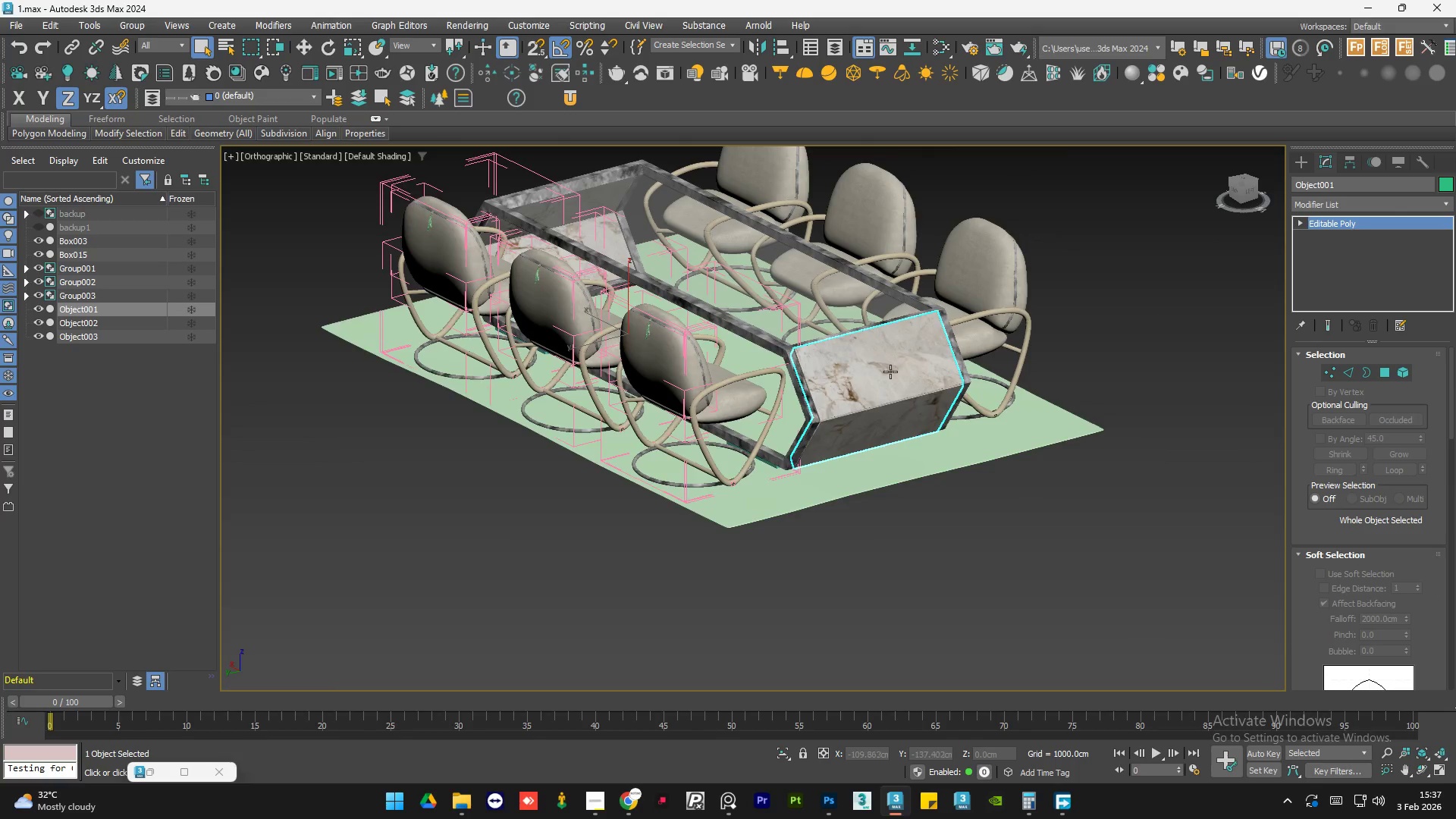 
hold_key(key=AltLeft, duration=1.09)
 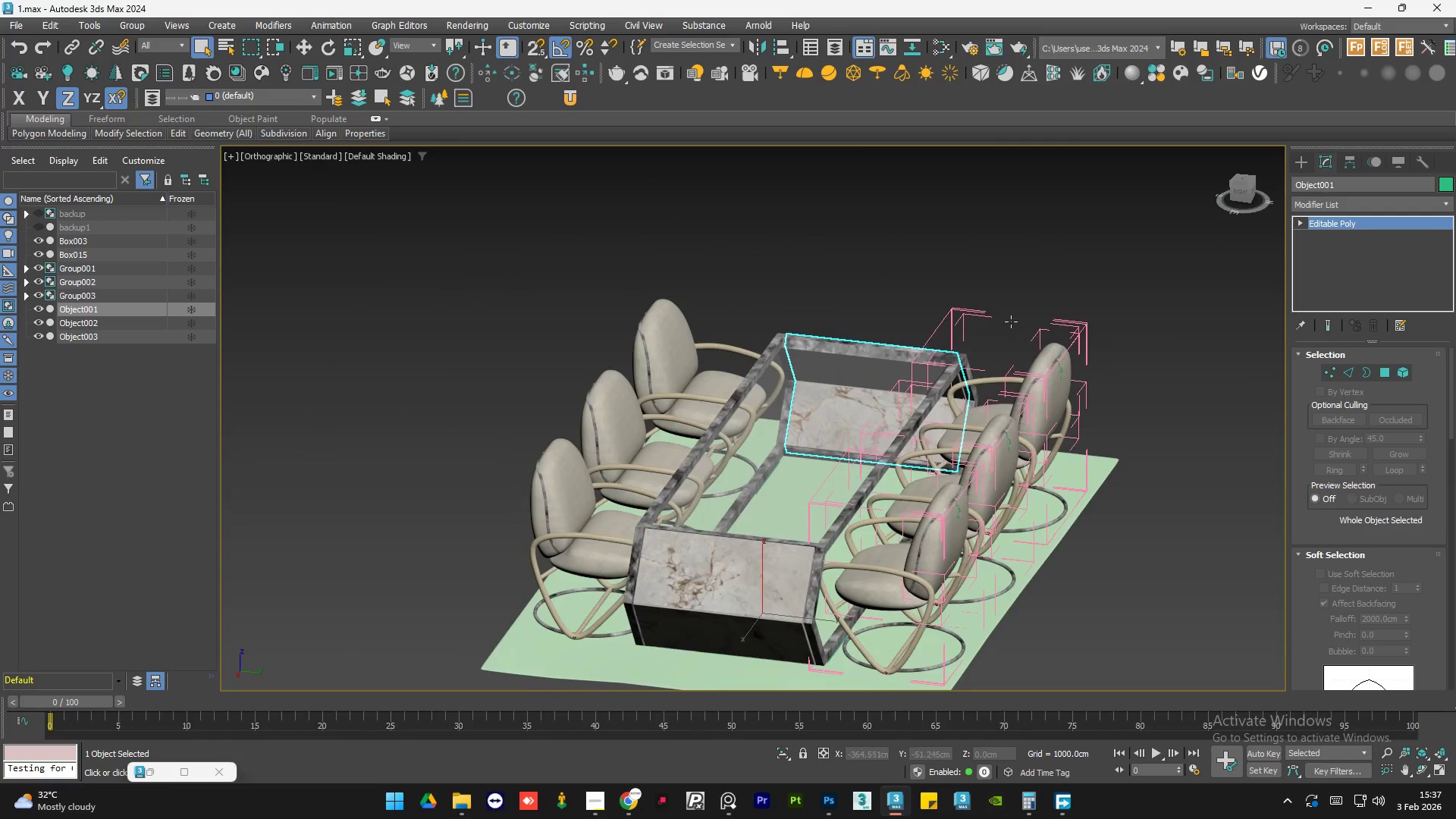 
hold_key(key=AltLeft, duration=0.66)
scroll: coordinate [996, 340], scroll_direction: none, amount: 0.0
 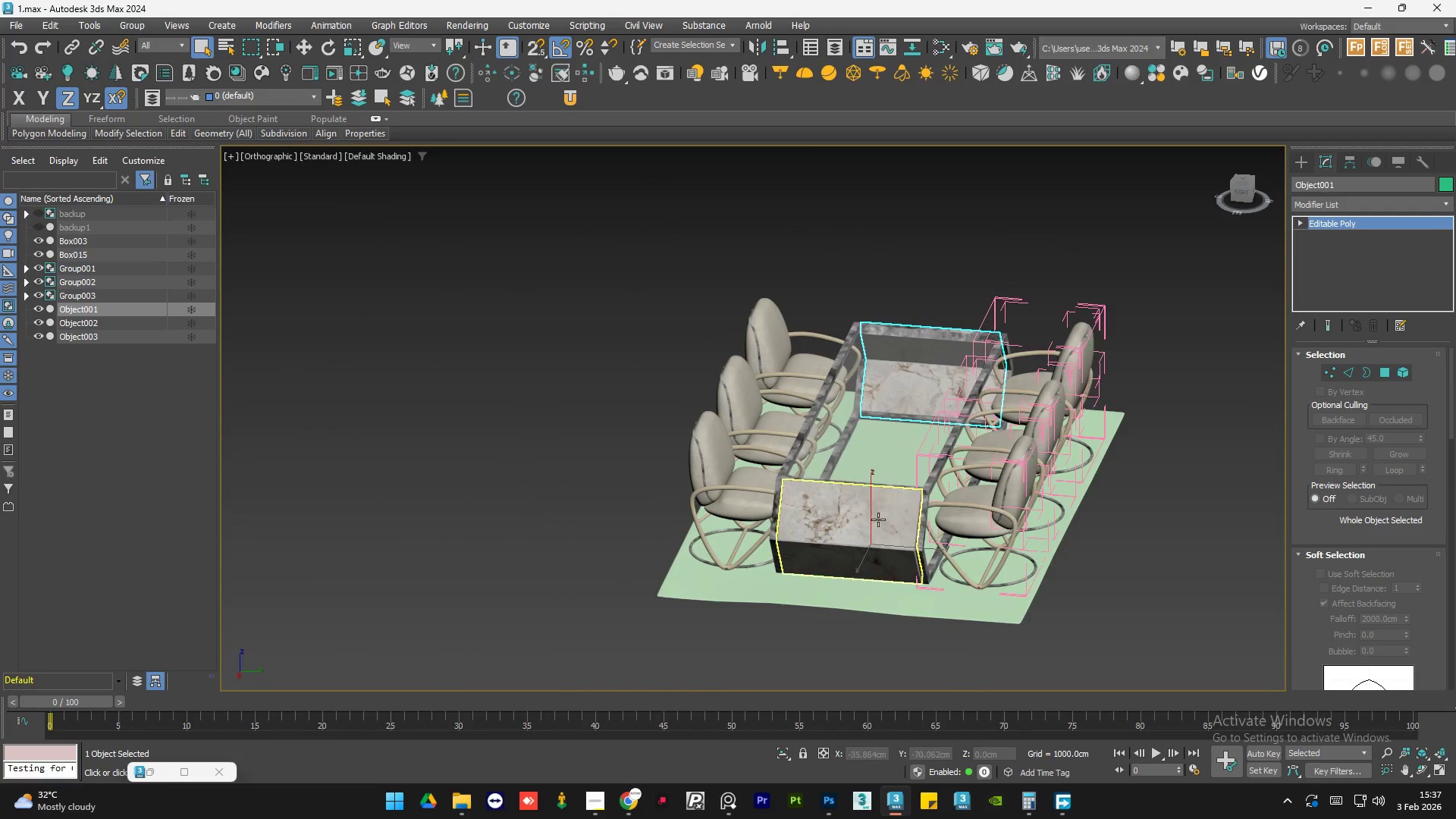 
left_click([878, 519])
 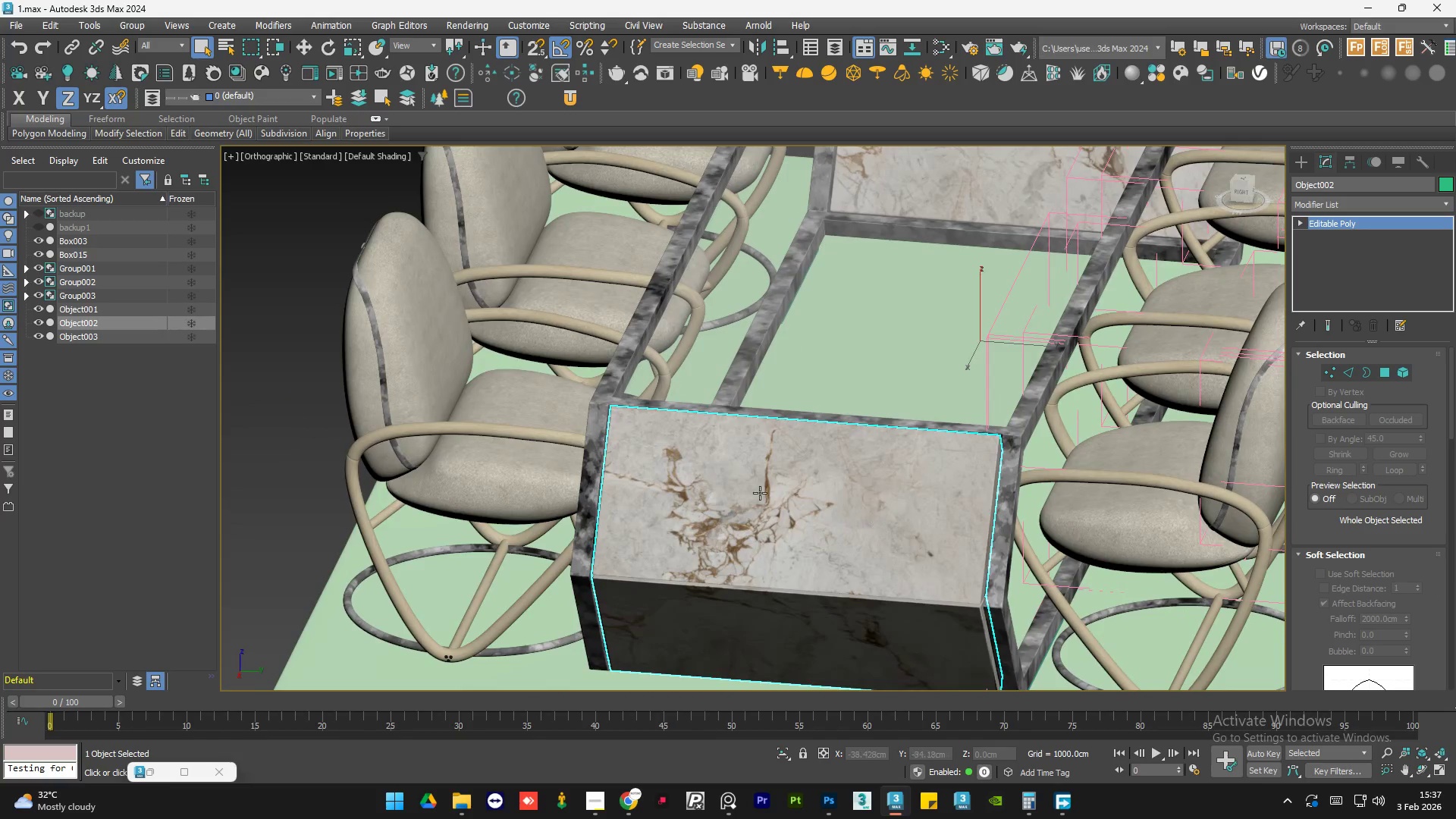 
scroll: coordinate [878, 519], scroll_direction: up, amount: 3.0
 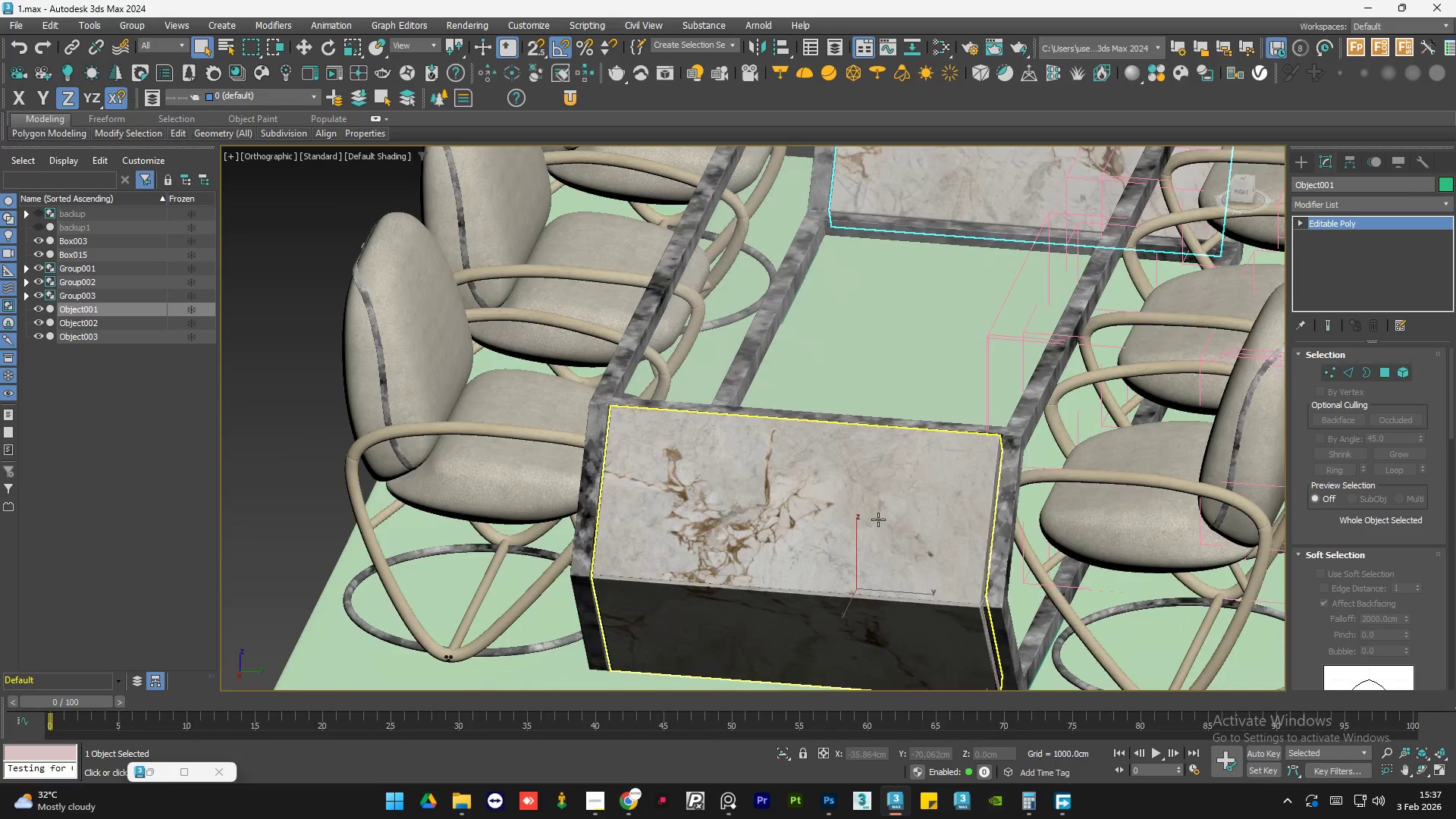 
scroll: coordinate [654, 459], scroll_direction: down, amount: 2.0
 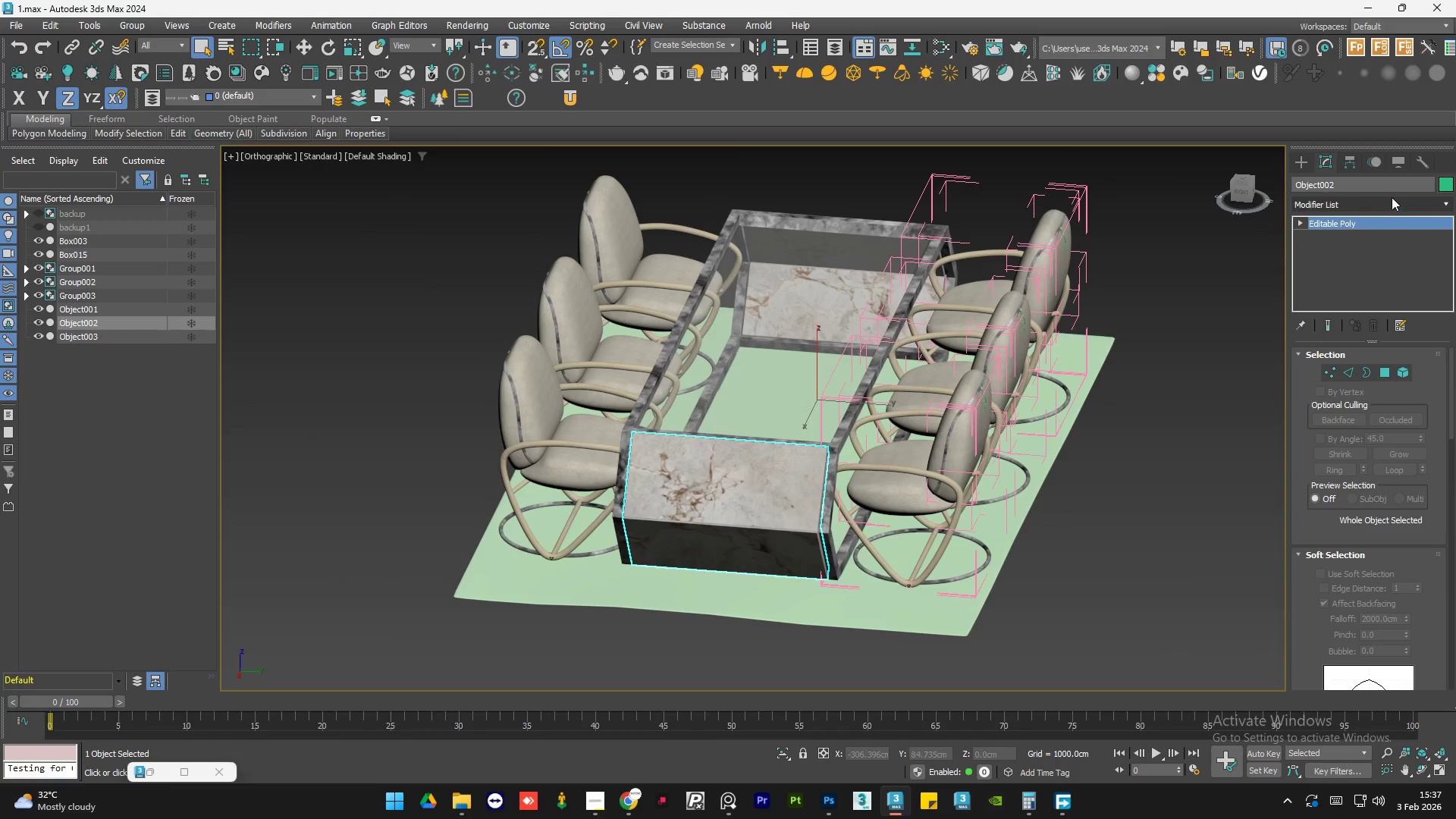 
left_click([1371, 207])
 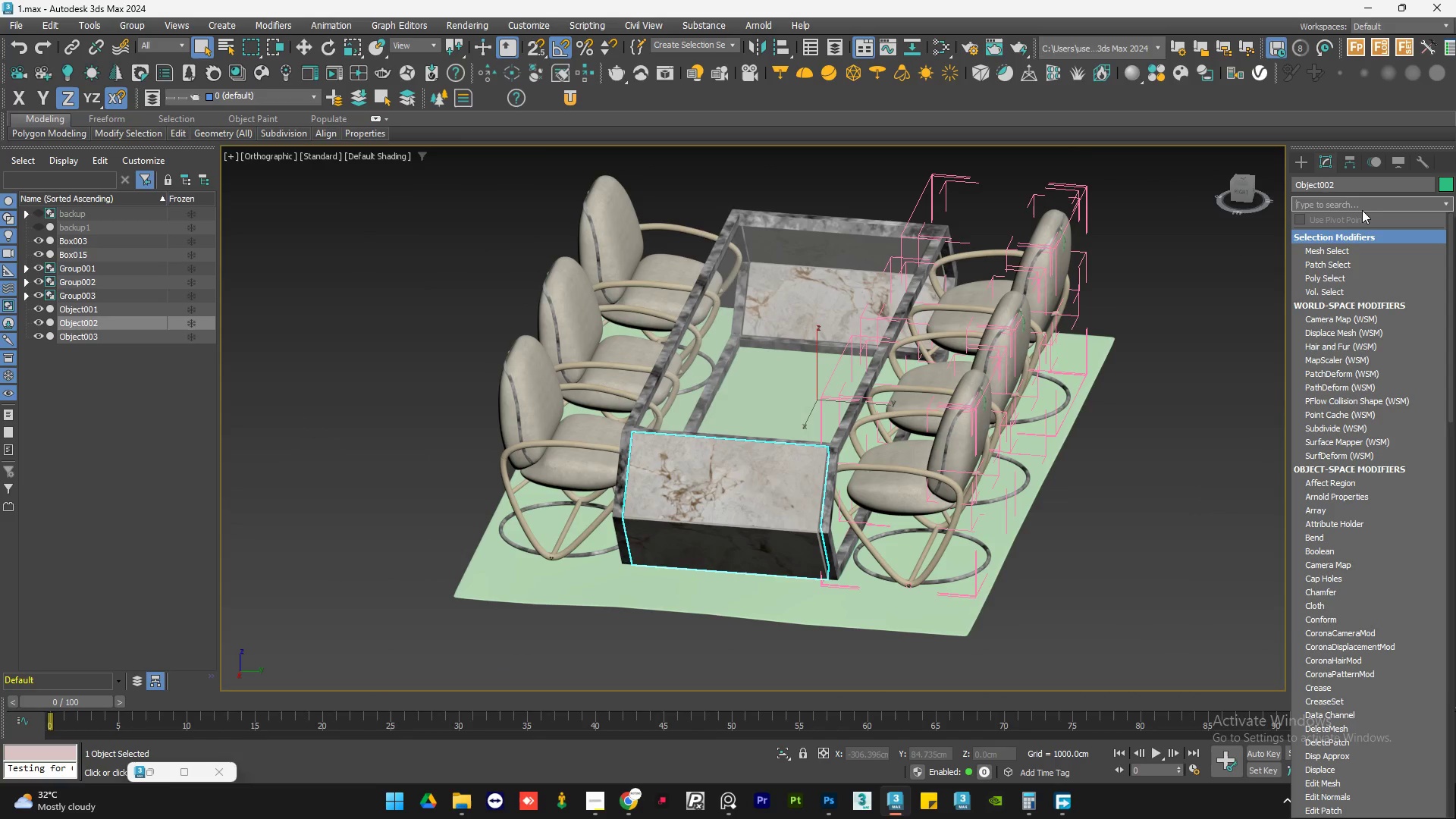 
type(un)
 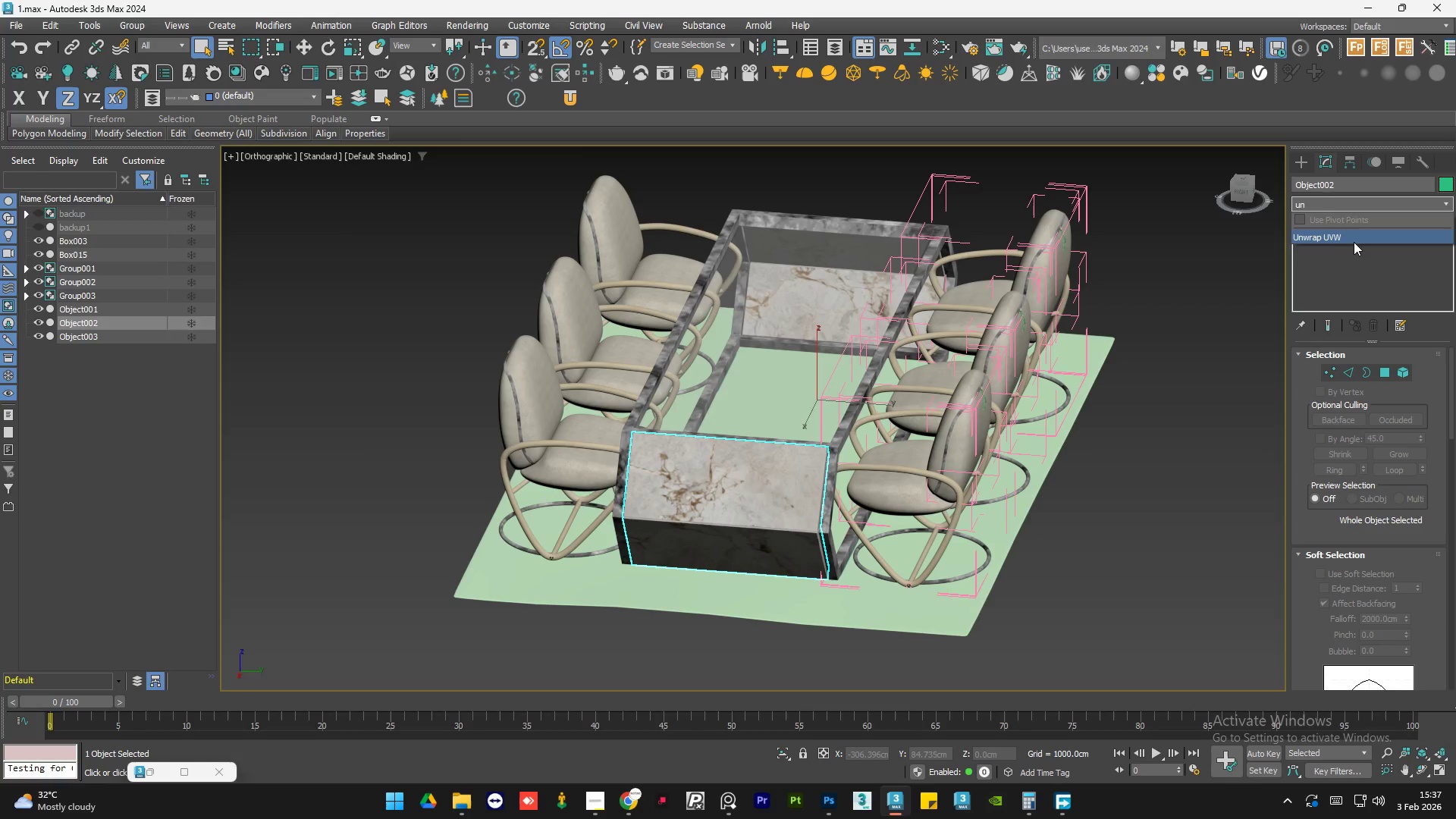 
left_click([1355, 240])
 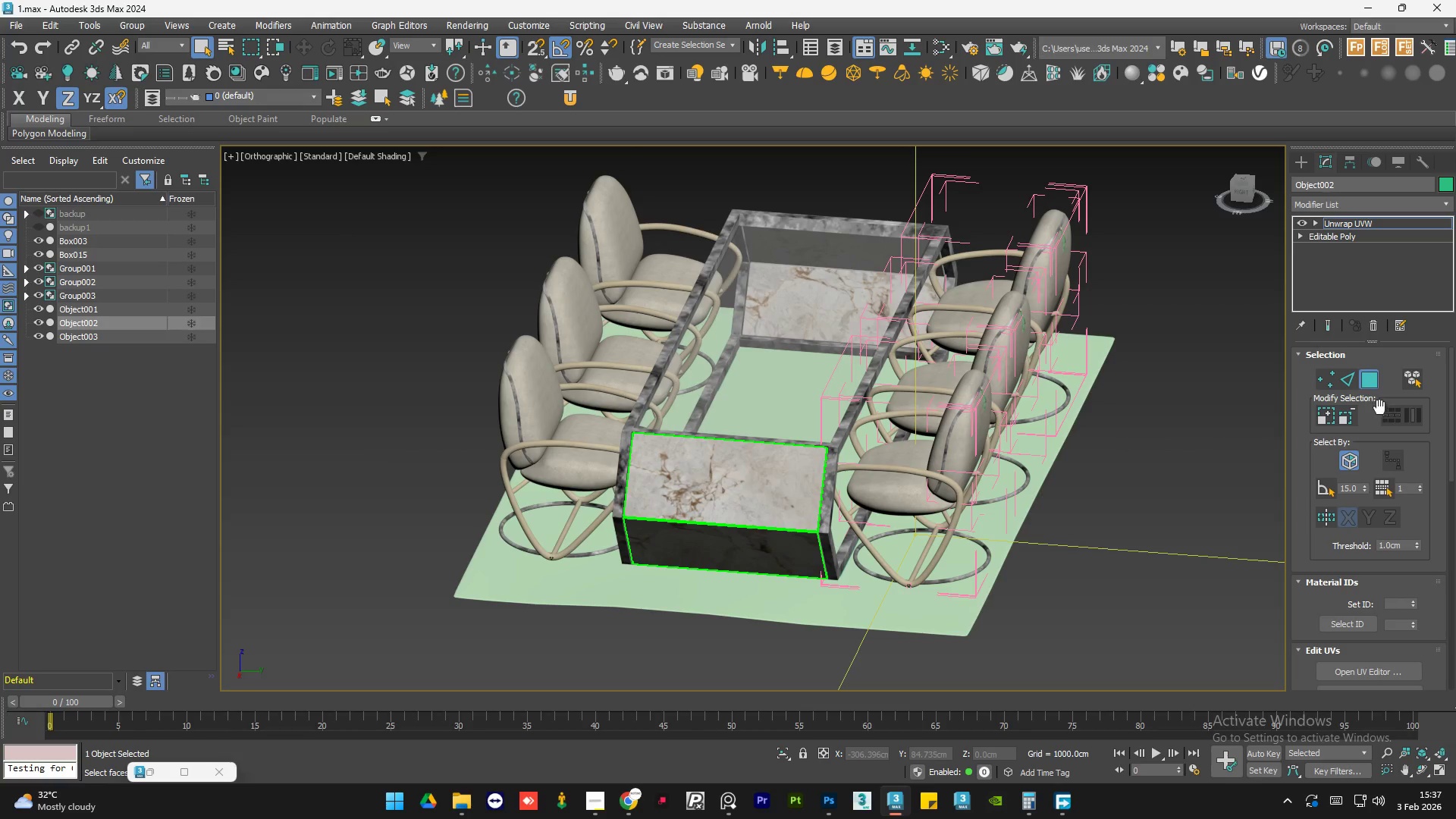 
left_click([1370, 383])
 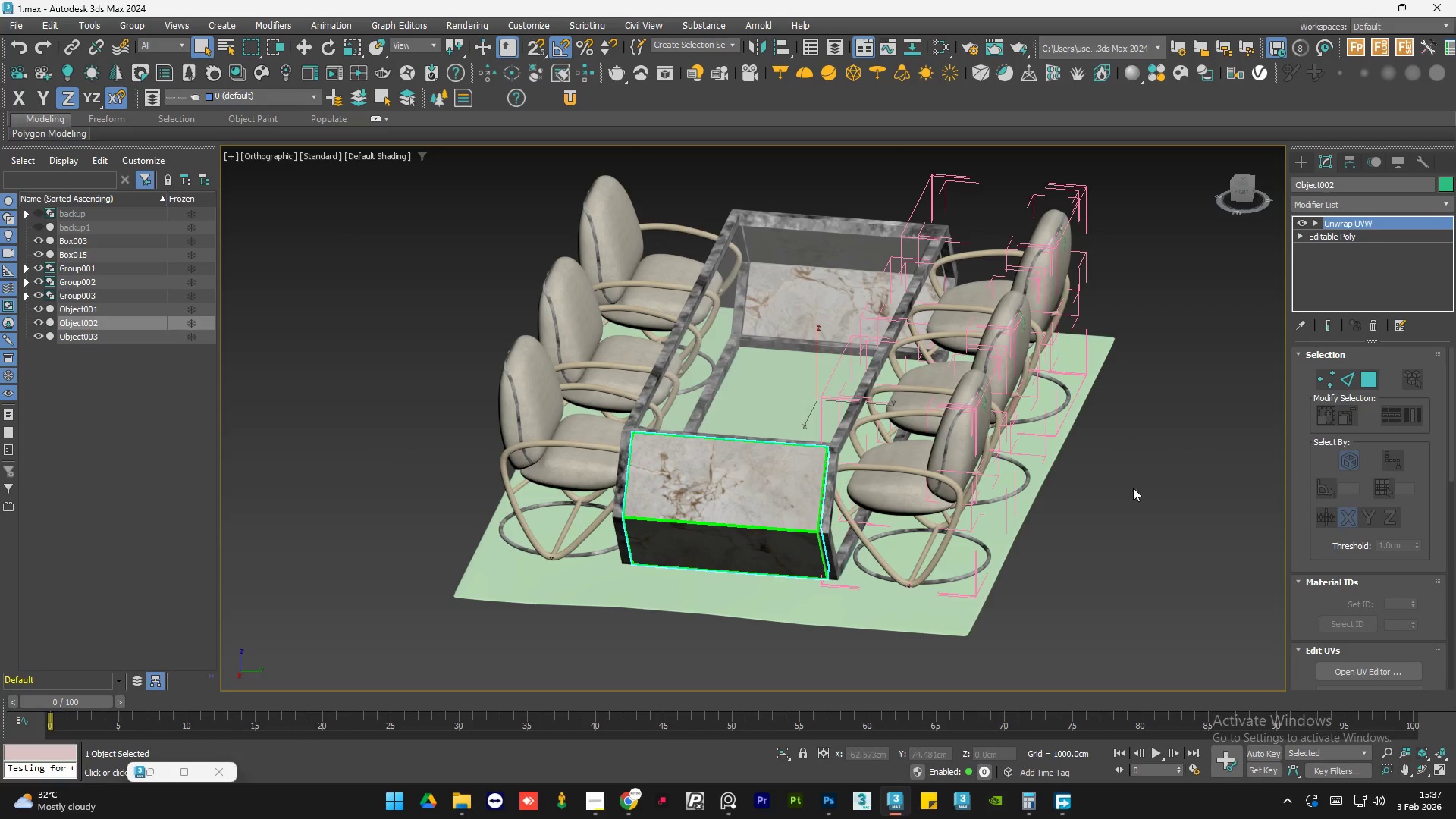 
key(Control+A)
 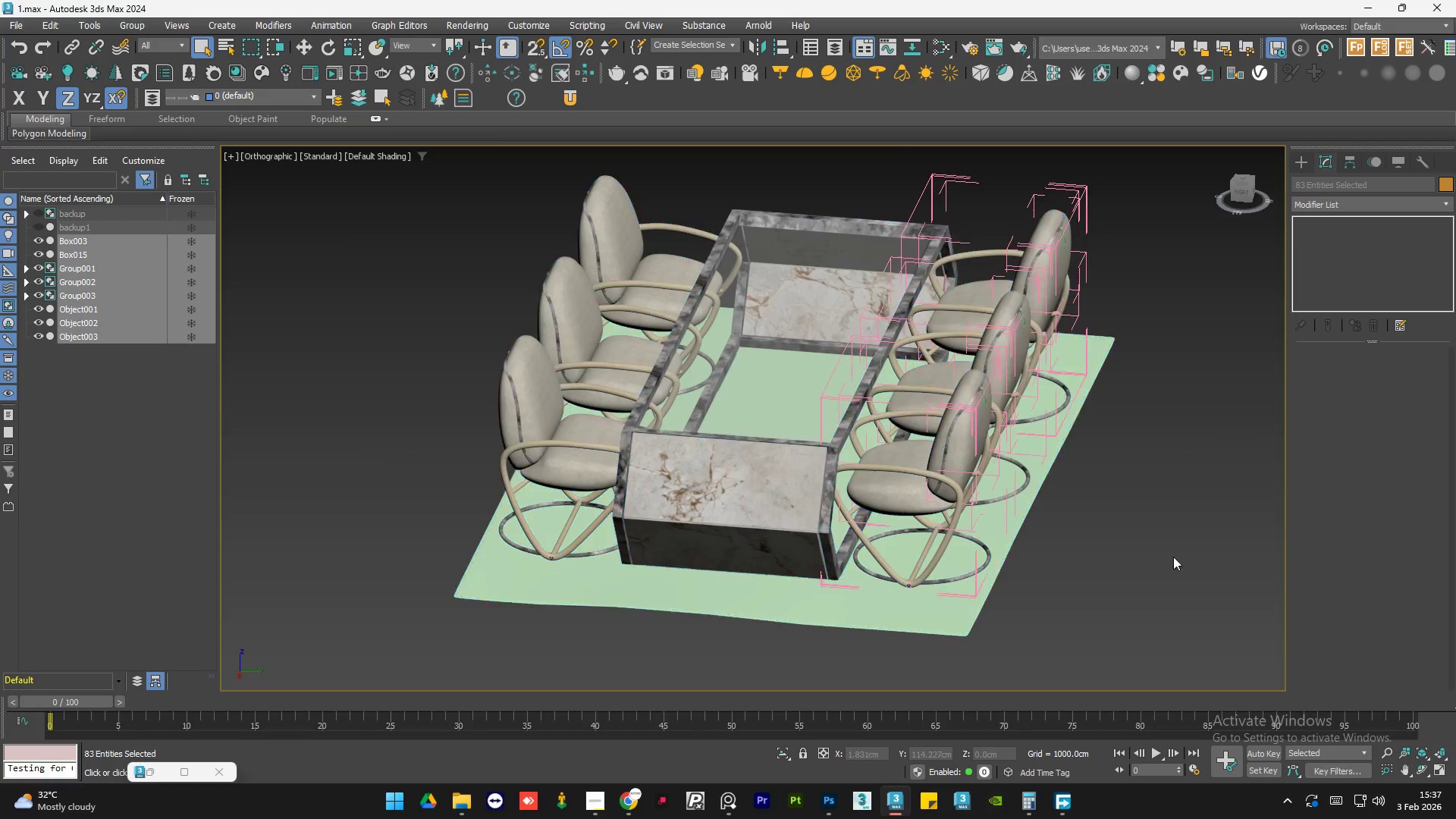 
double_click([704, 482])
 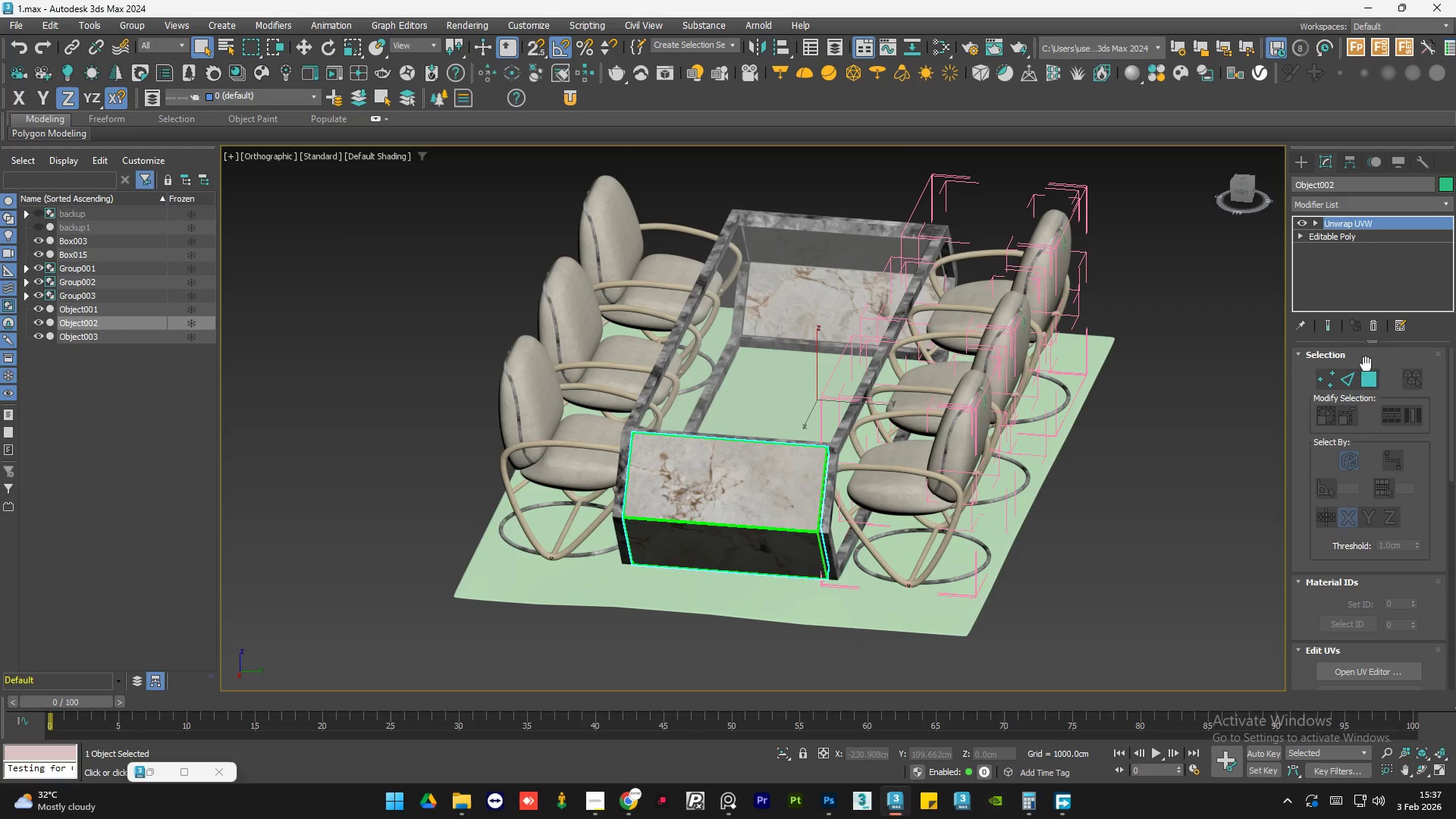 
left_click([1367, 376])
 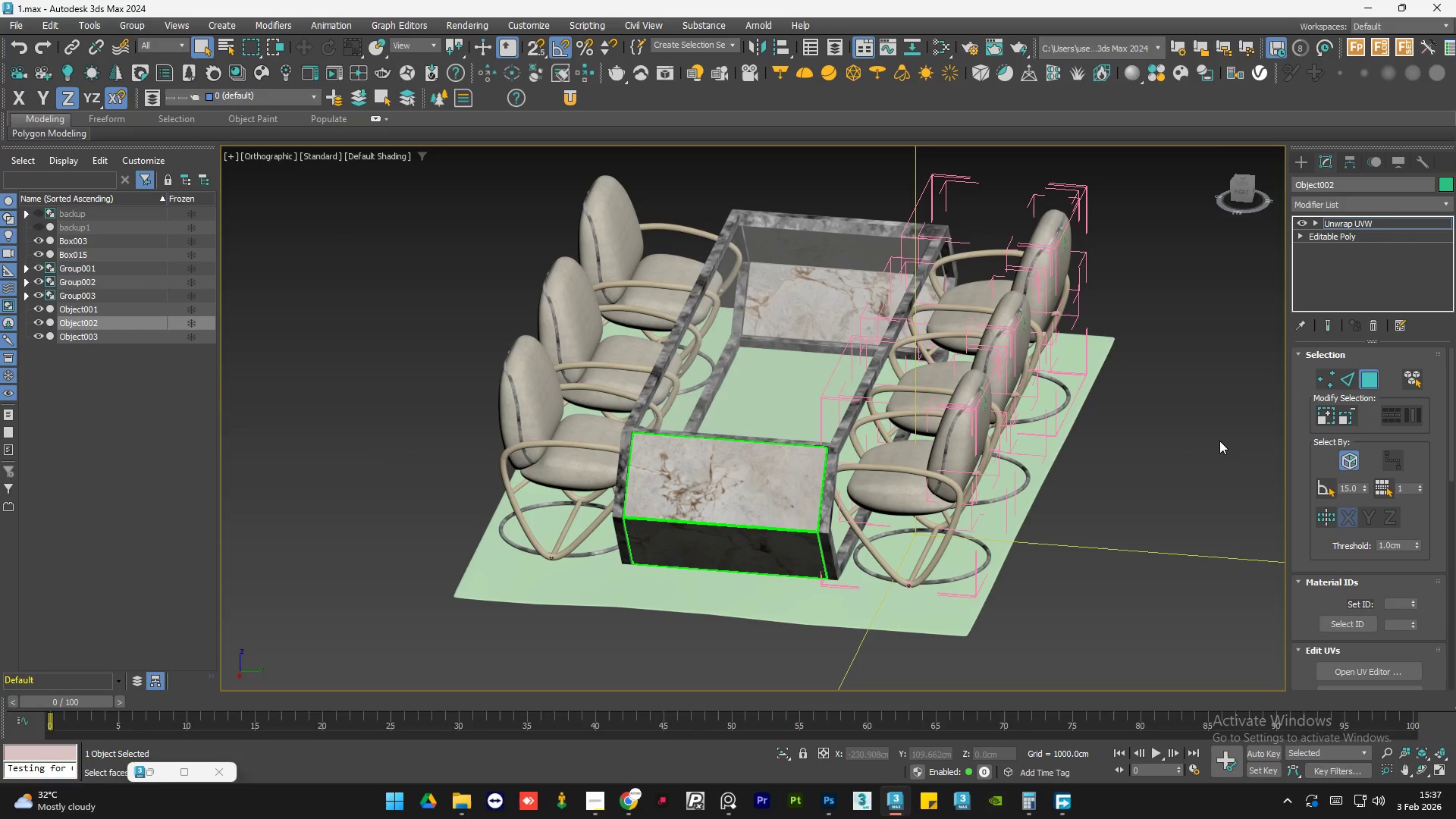 
key(Control+A)
 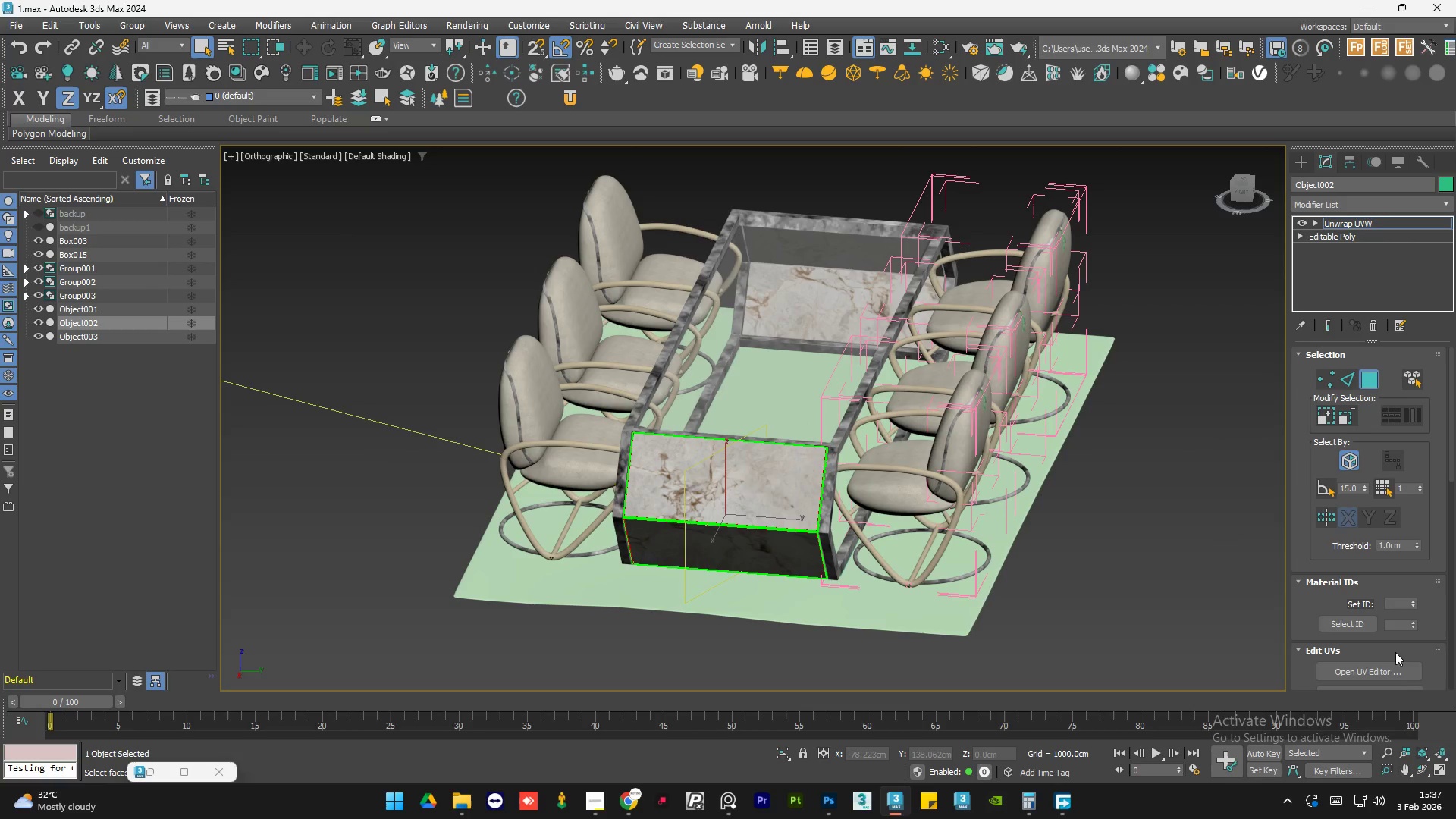 
left_click([1389, 670])
 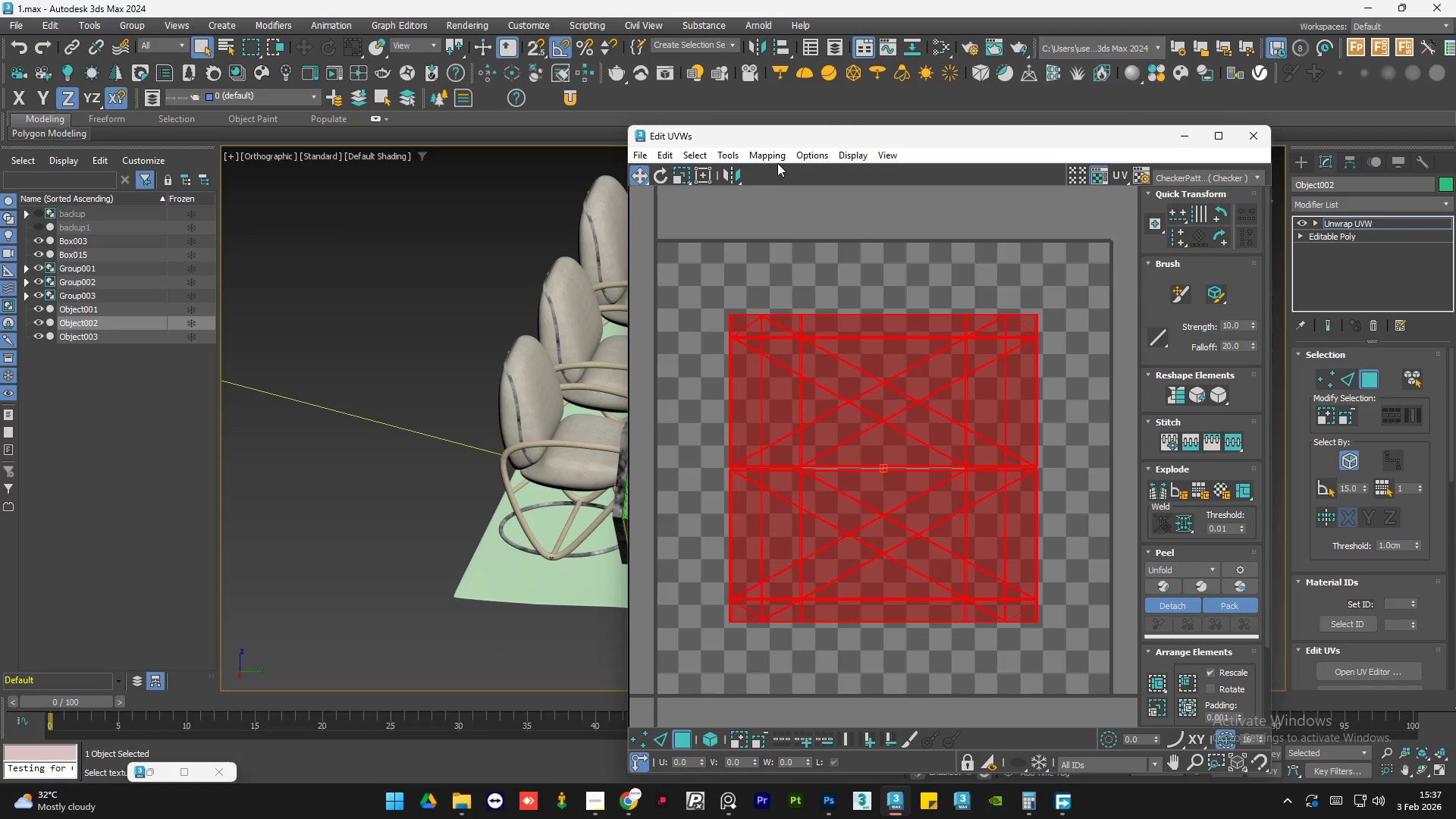 
left_click_drag(start_coordinate=[780, 139], to_coordinate=[890, 143])
 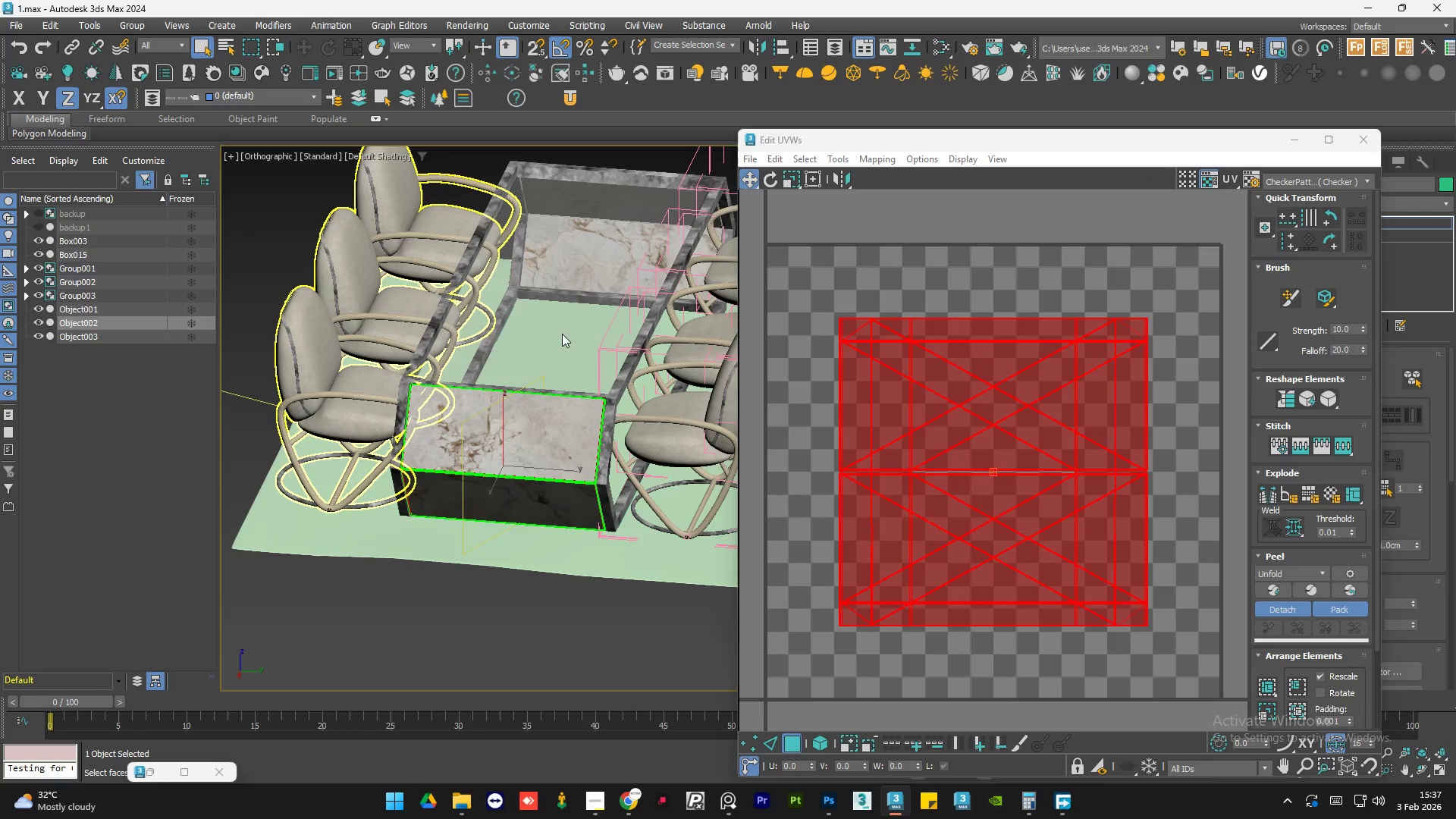 
scroll: coordinate [650, 228], scroll_direction: up, amount: 1.0
 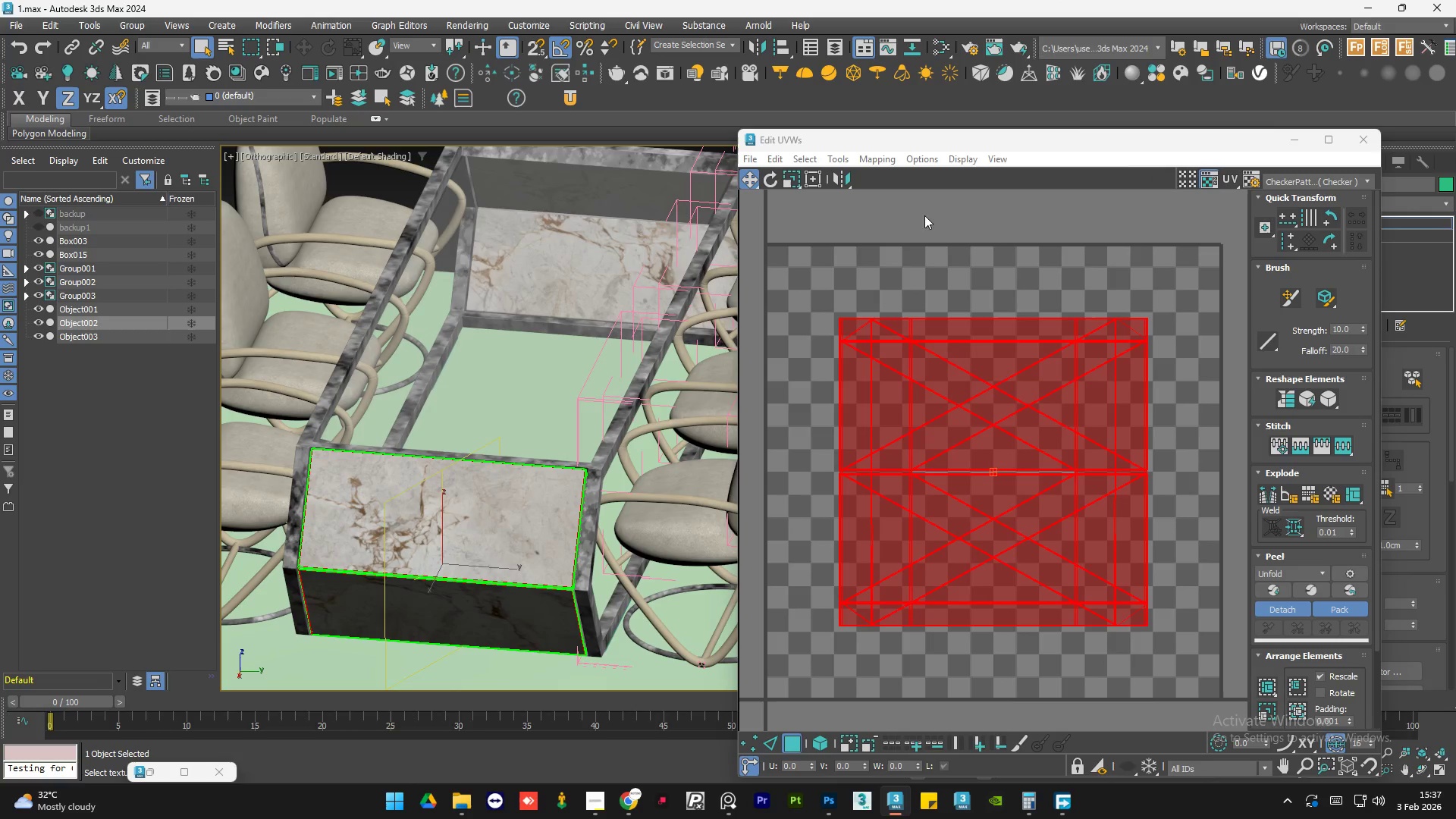 
left_click([952, 140])
 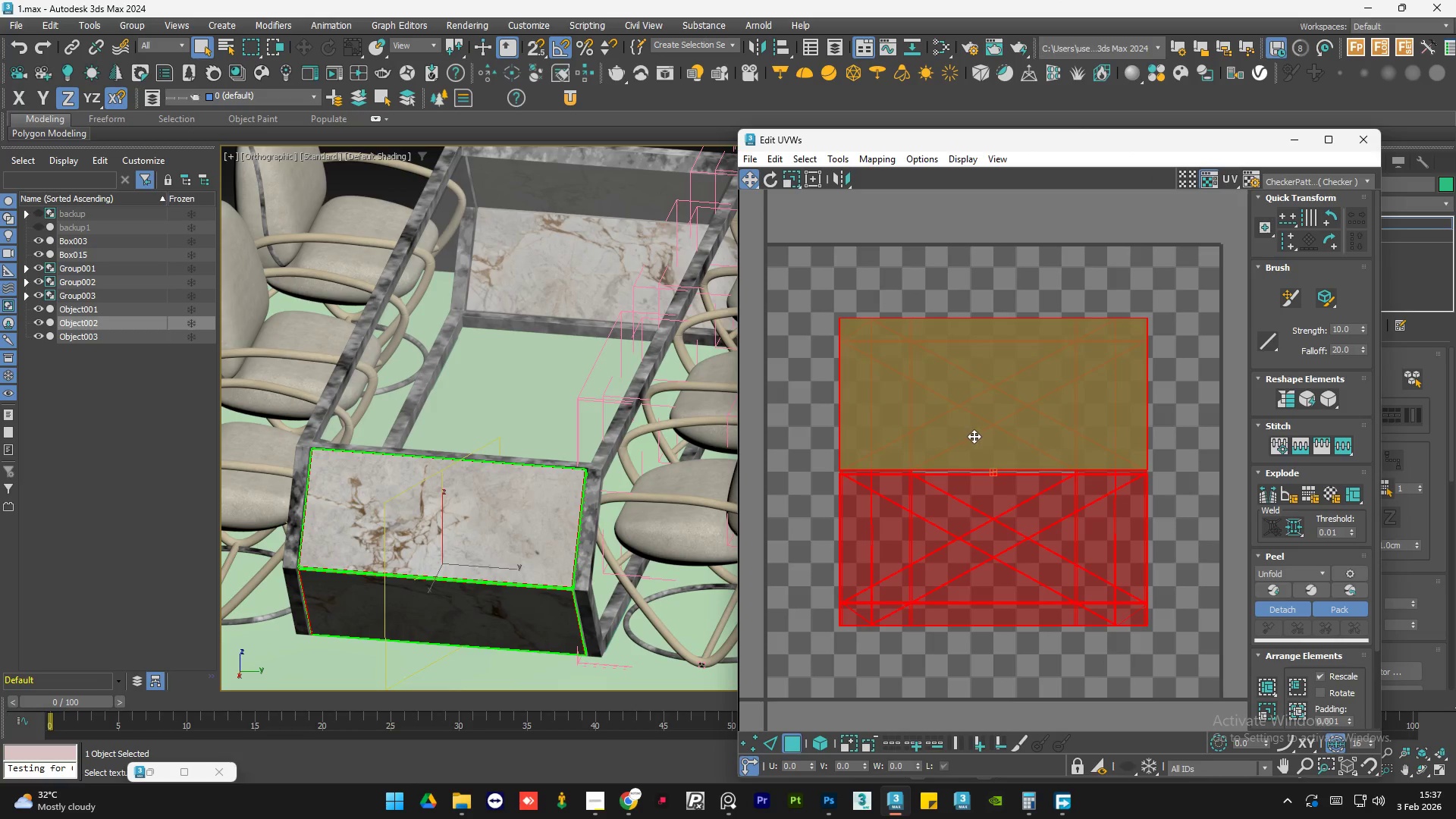 
left_click_drag(start_coordinate=[974, 436], to_coordinate=[870, 579])
 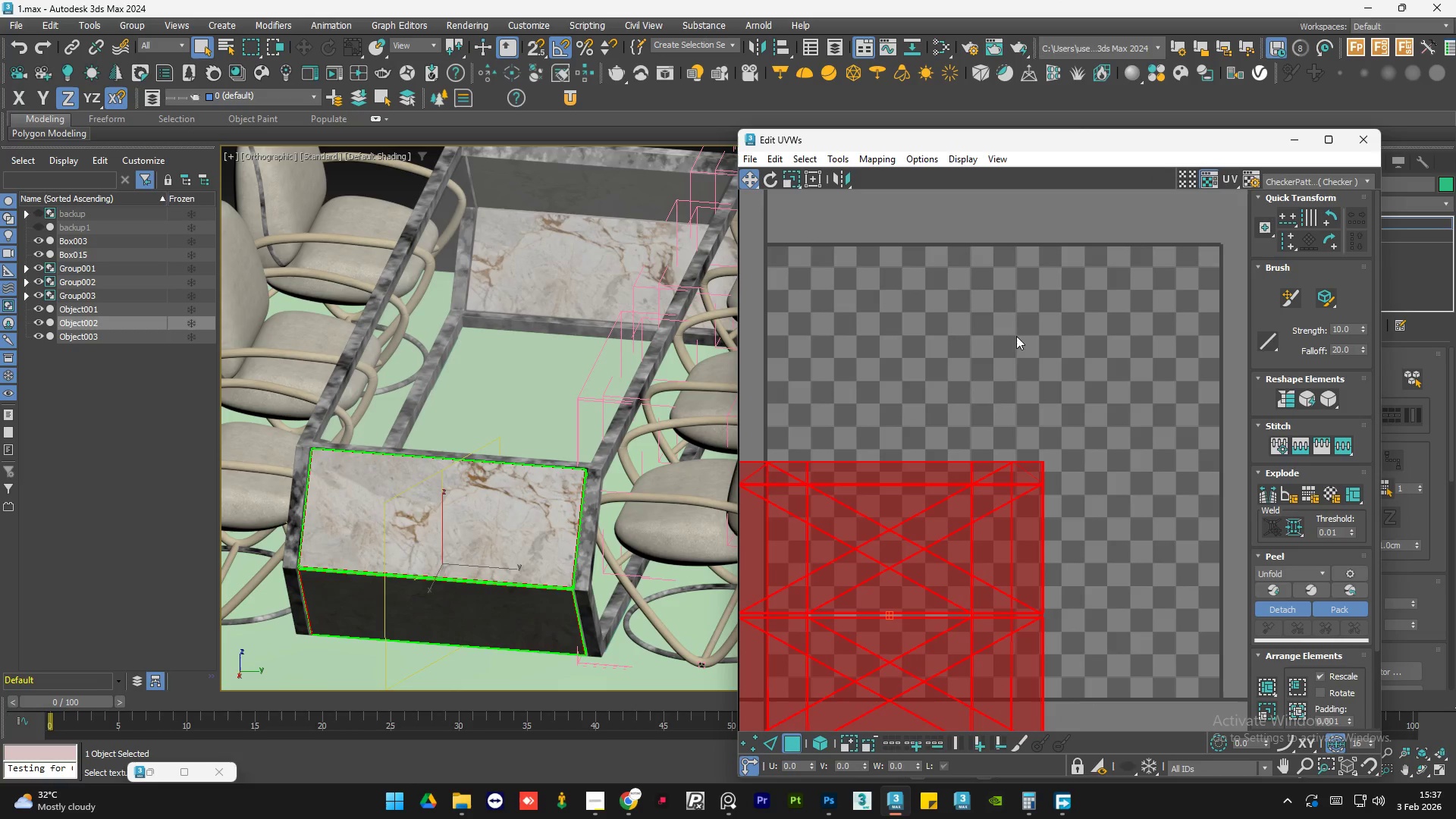 
left_click([1008, 340])
 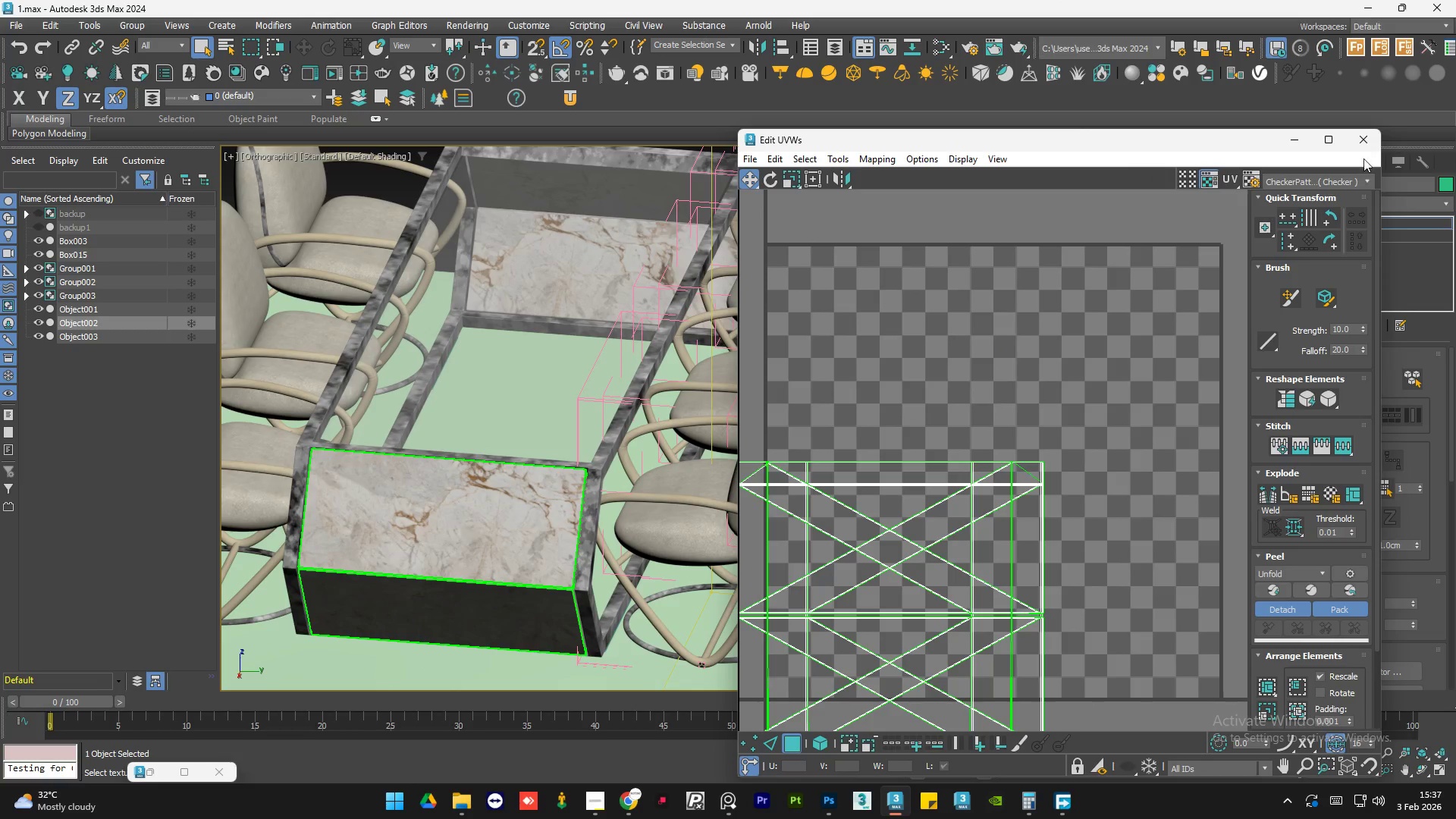 
left_click([1363, 148])
 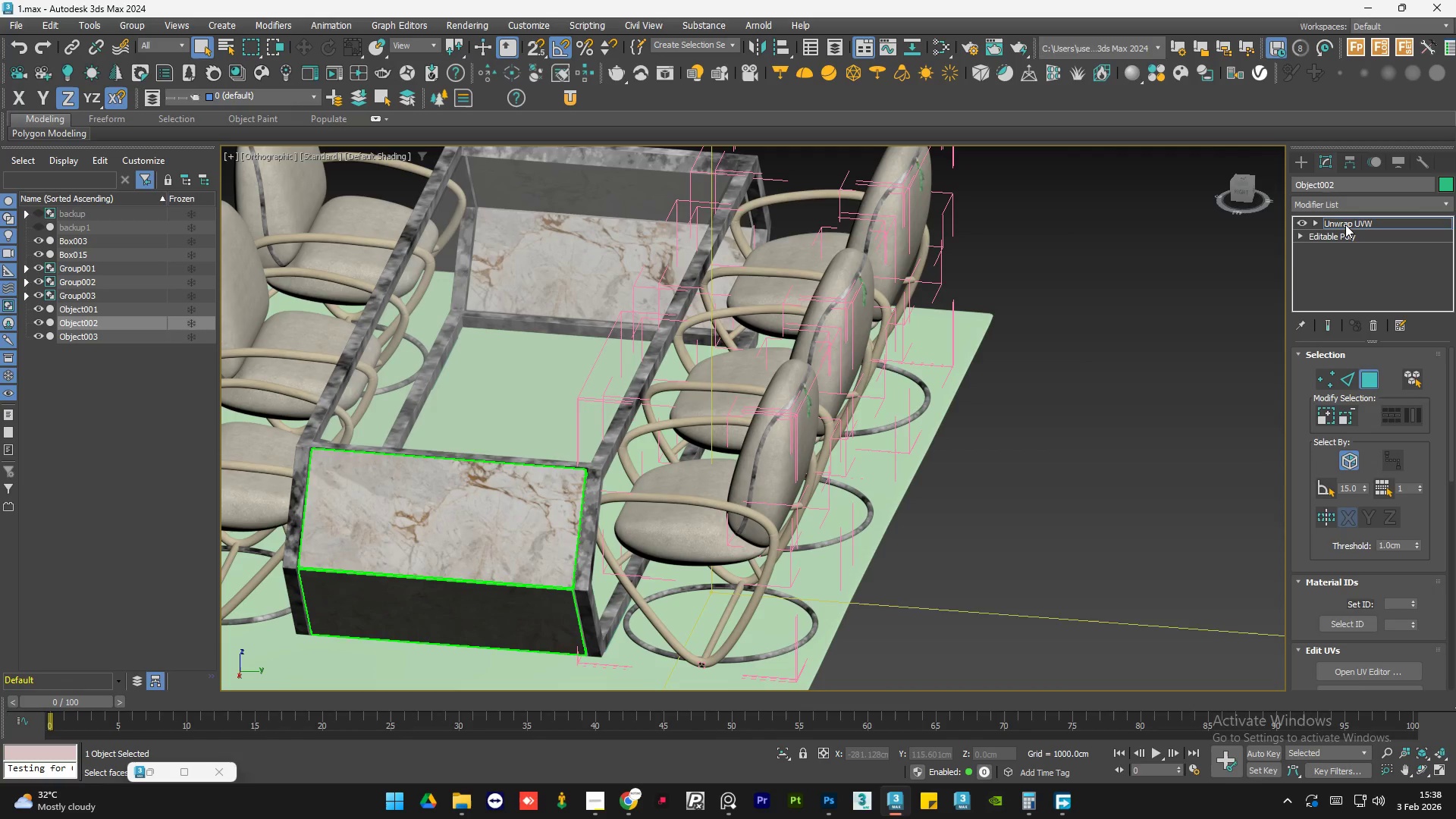 
double_click([1182, 373])
 